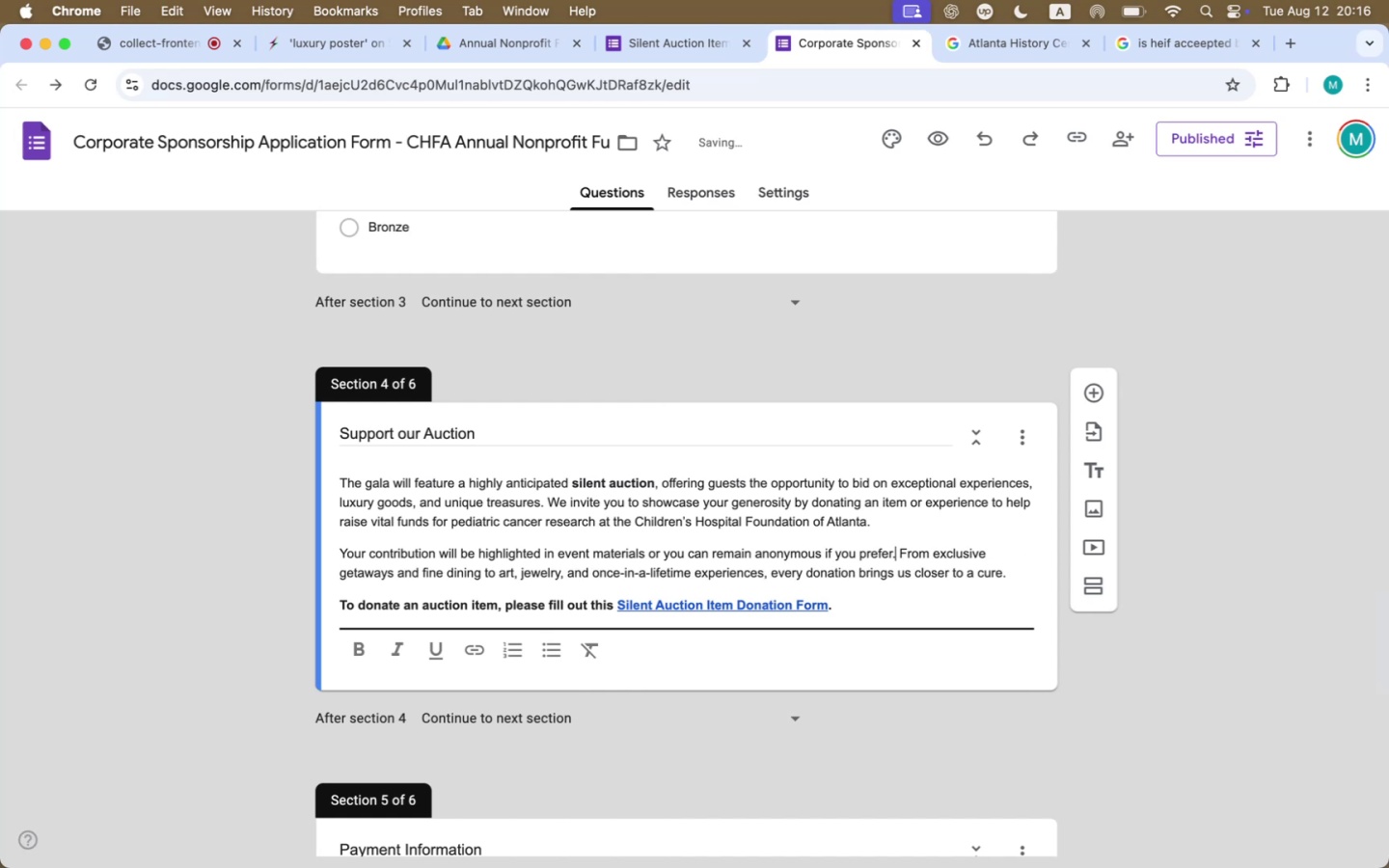 
key(ArrowRight)
 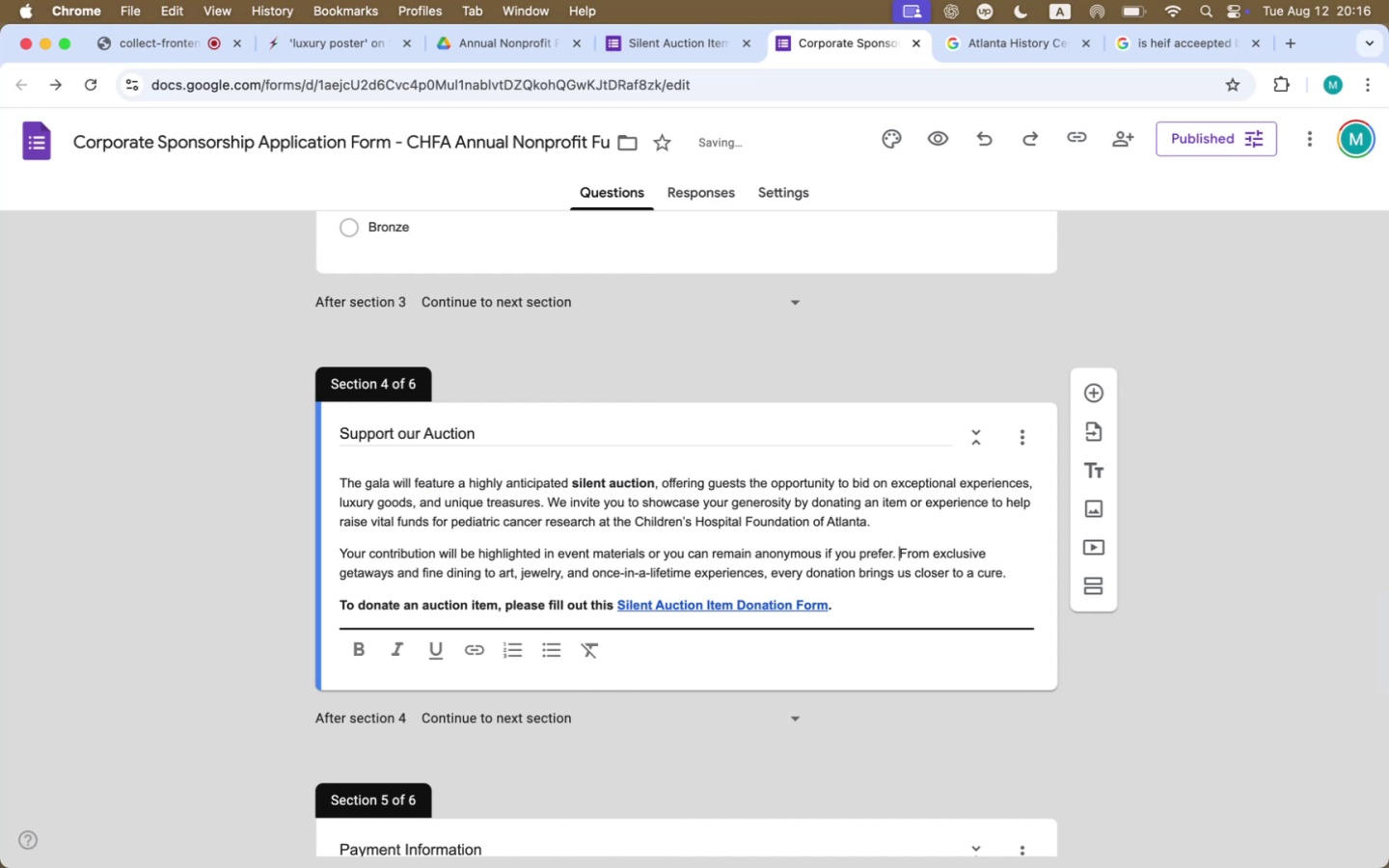 
key(Backspace)
 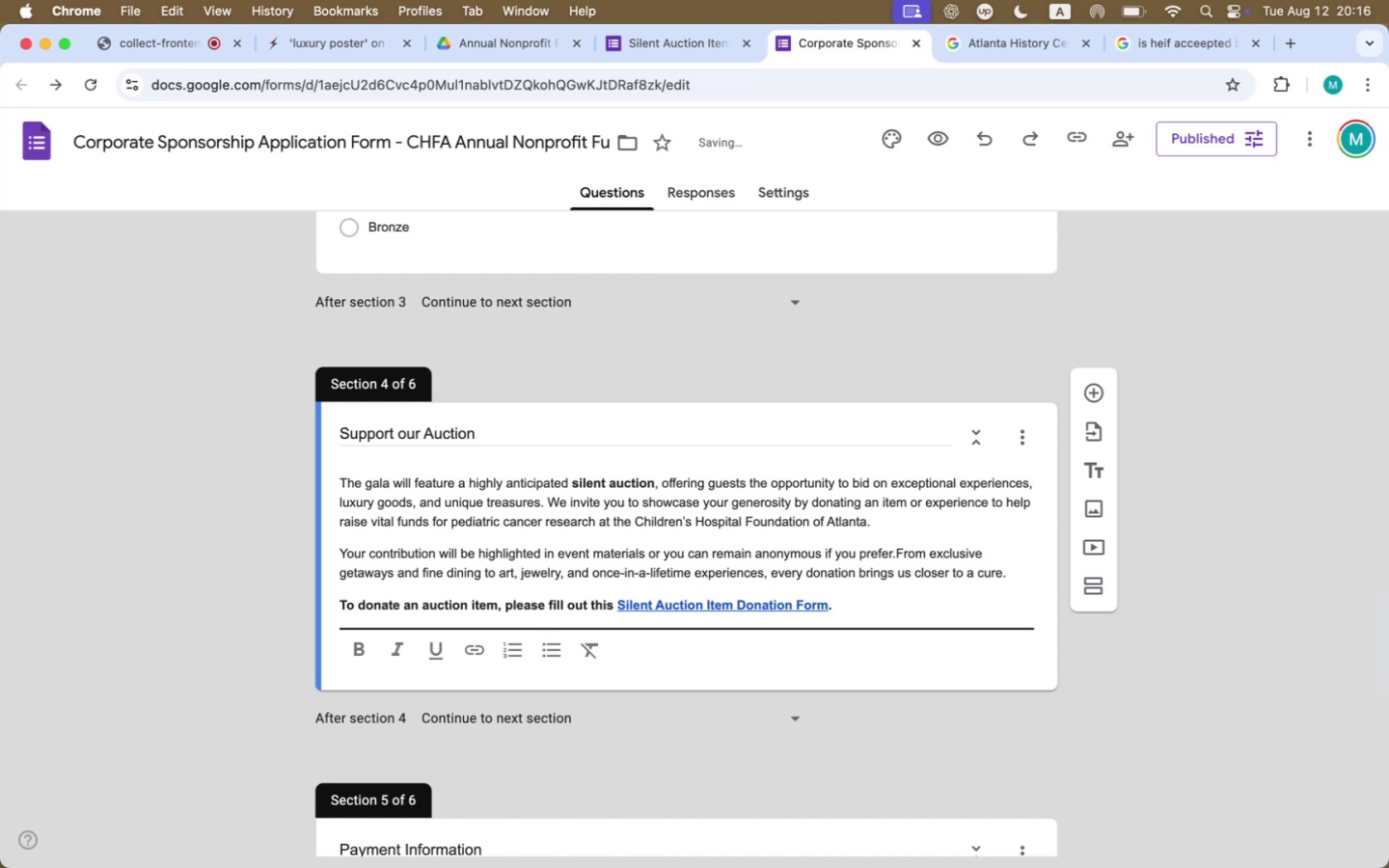 
key(Shift+Enter)
 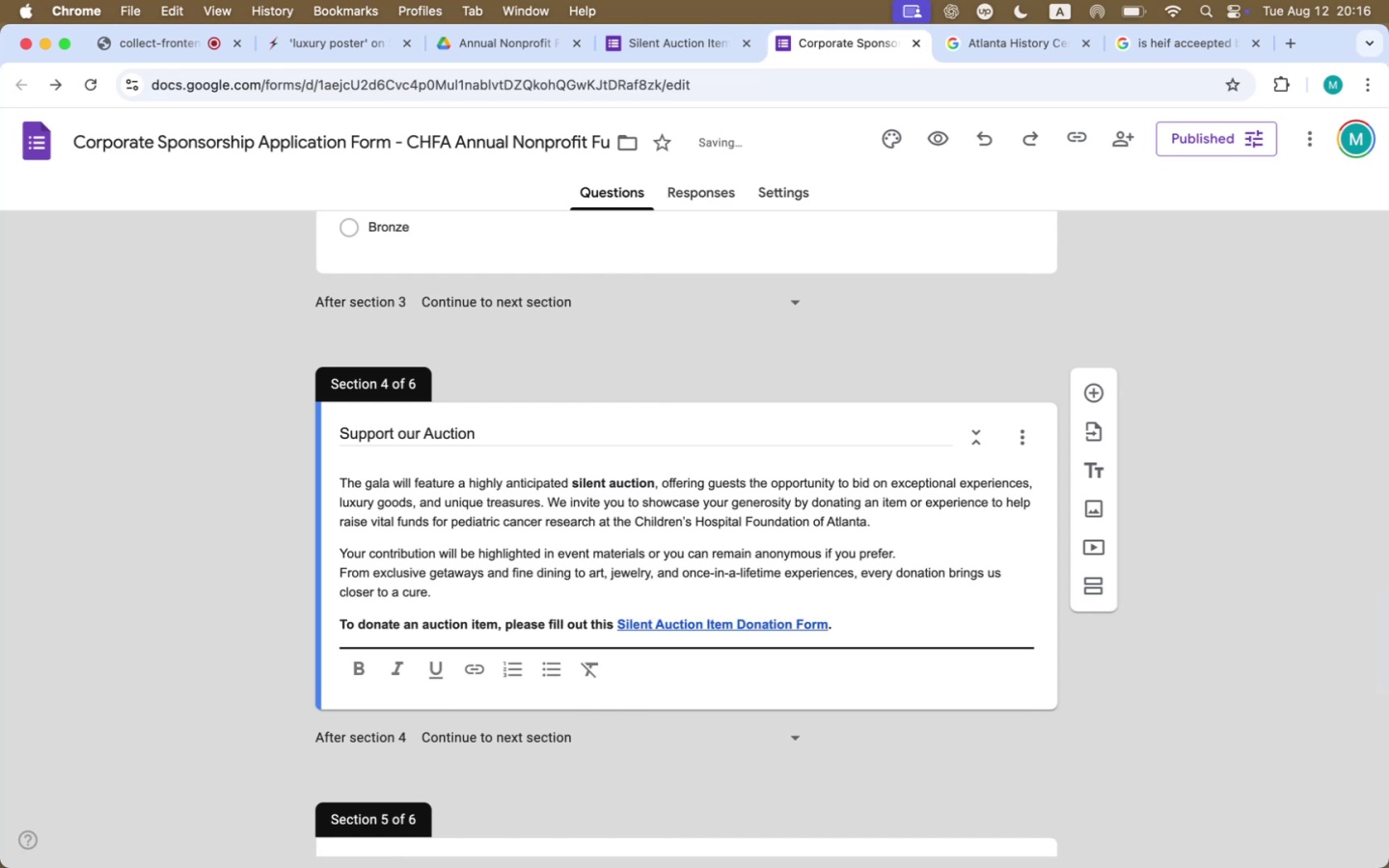 
key(Shift+Enter)
 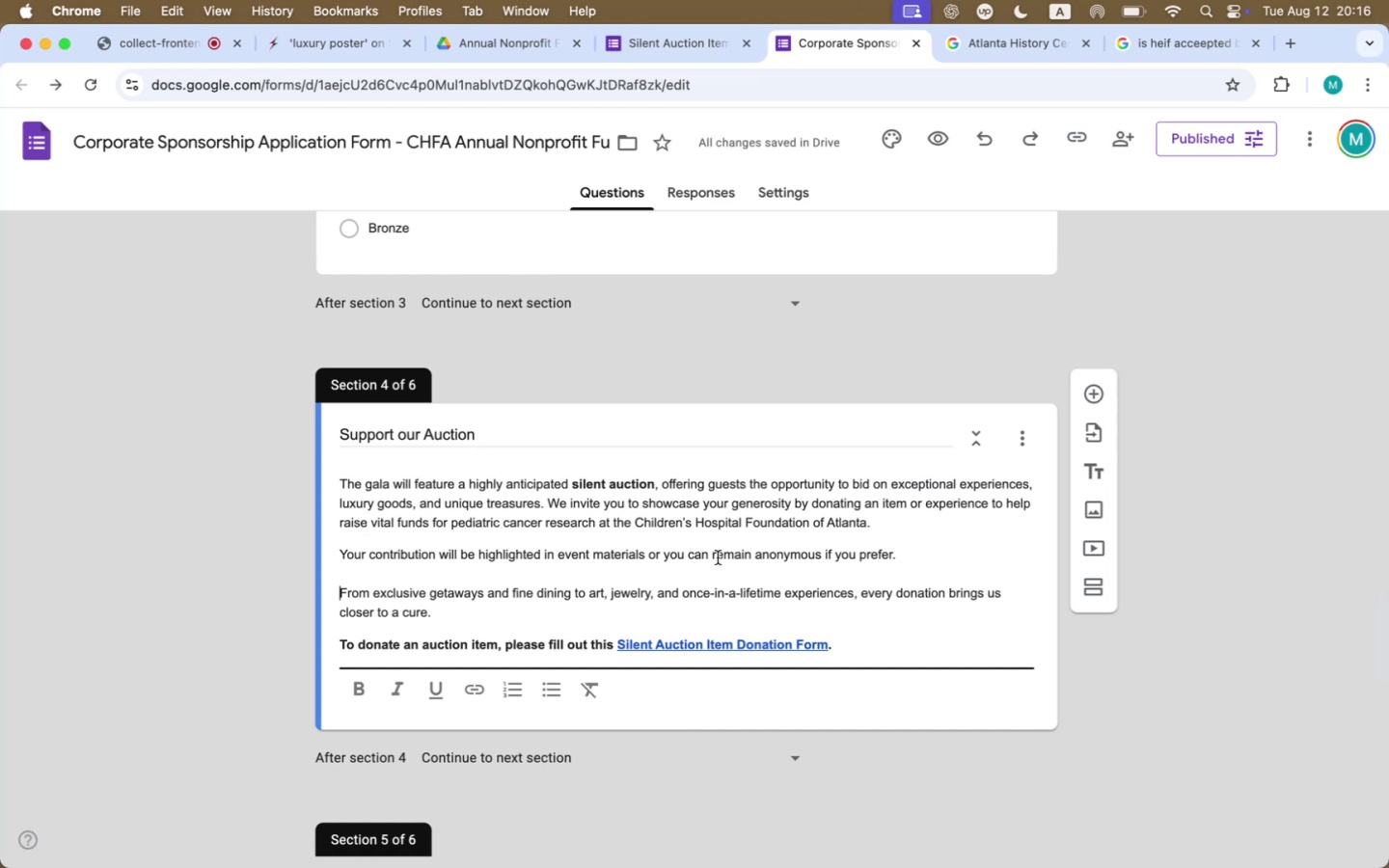 
left_click_drag(start_coordinate=[713, 556], to_coordinate=[666, 556])
 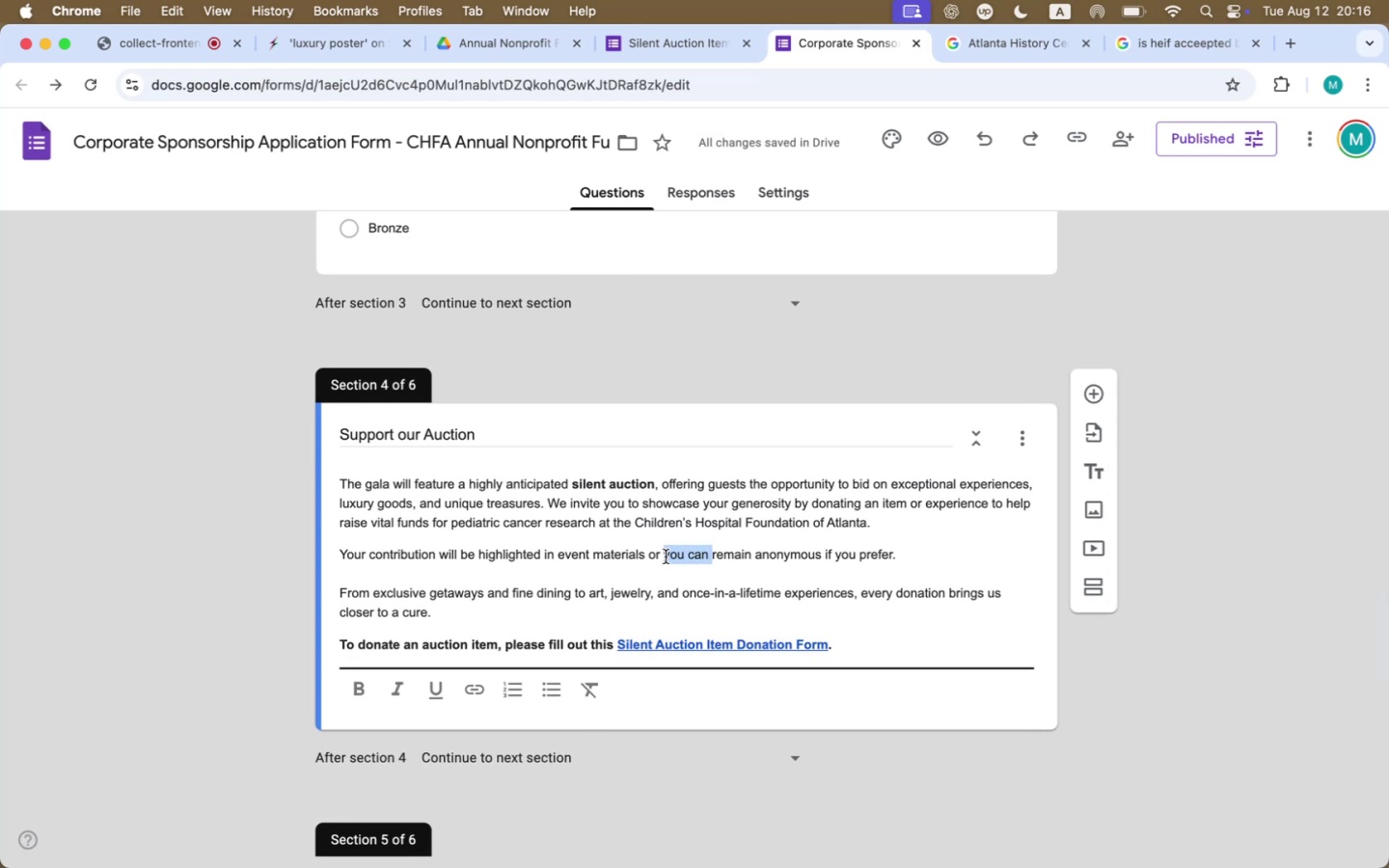 
scroll: coordinate [661, 558], scroll_direction: down, amount: 1.0
 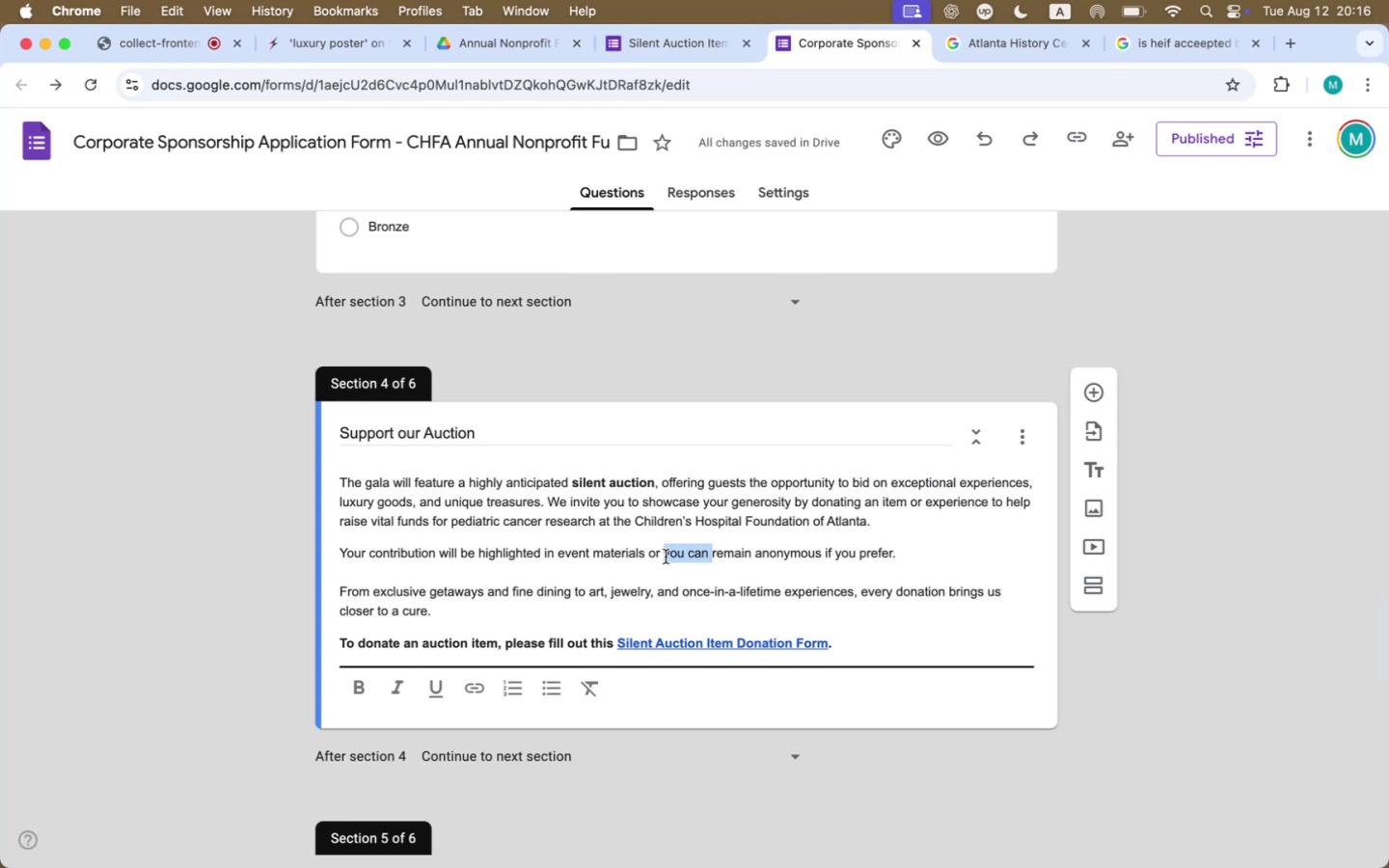 
key(Backspace)
 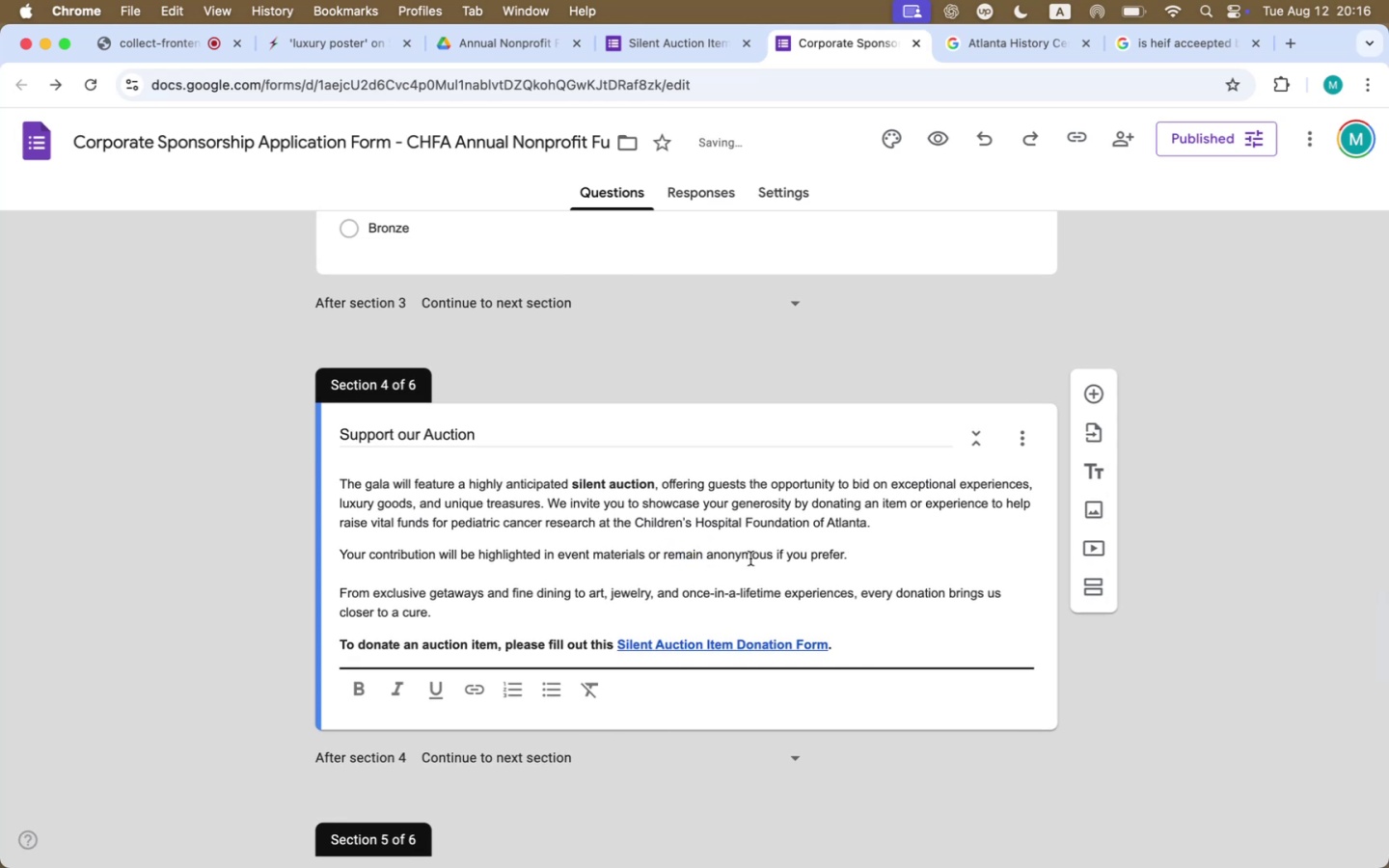 
left_click([774, 554])
 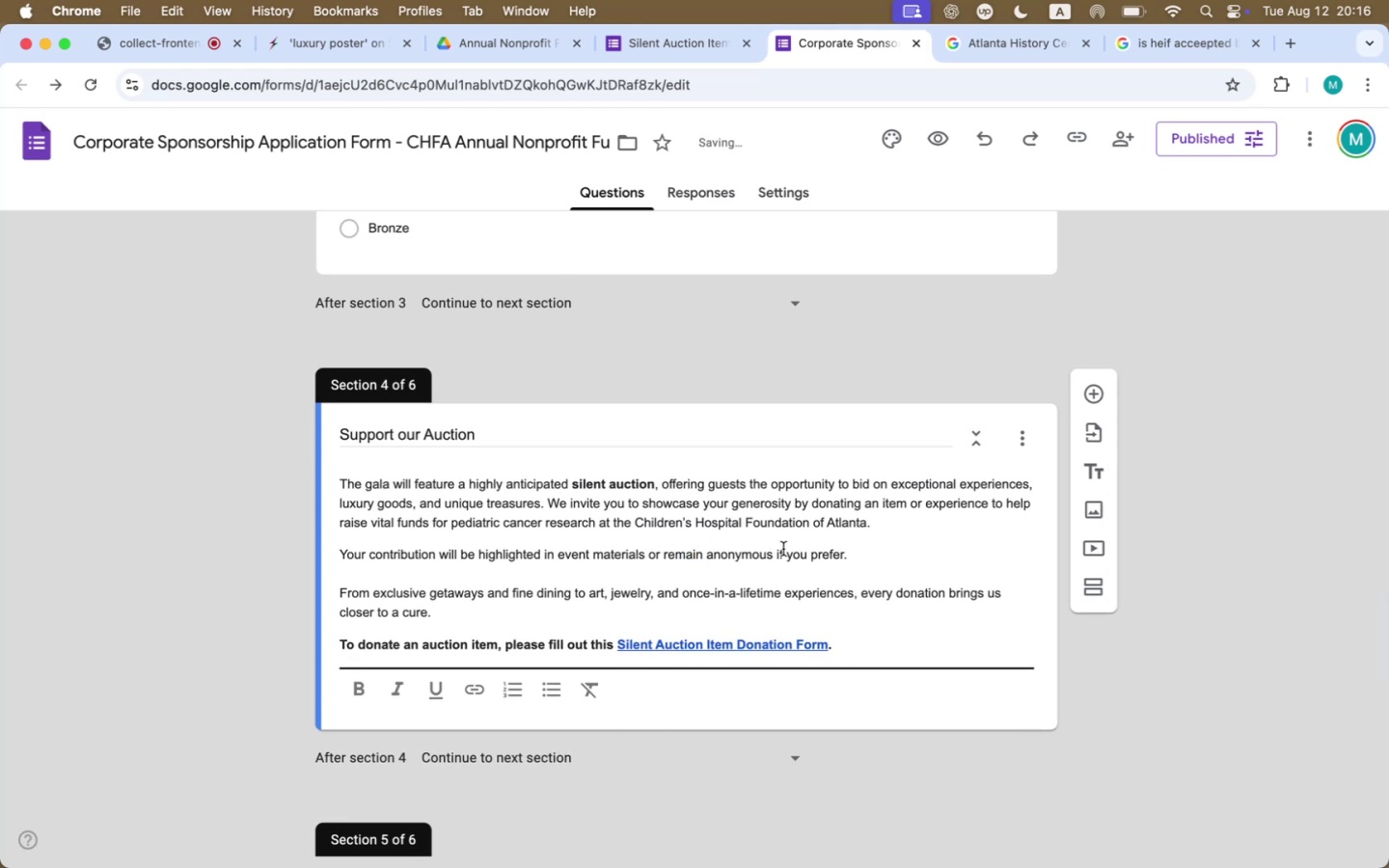 
key(Comma)
 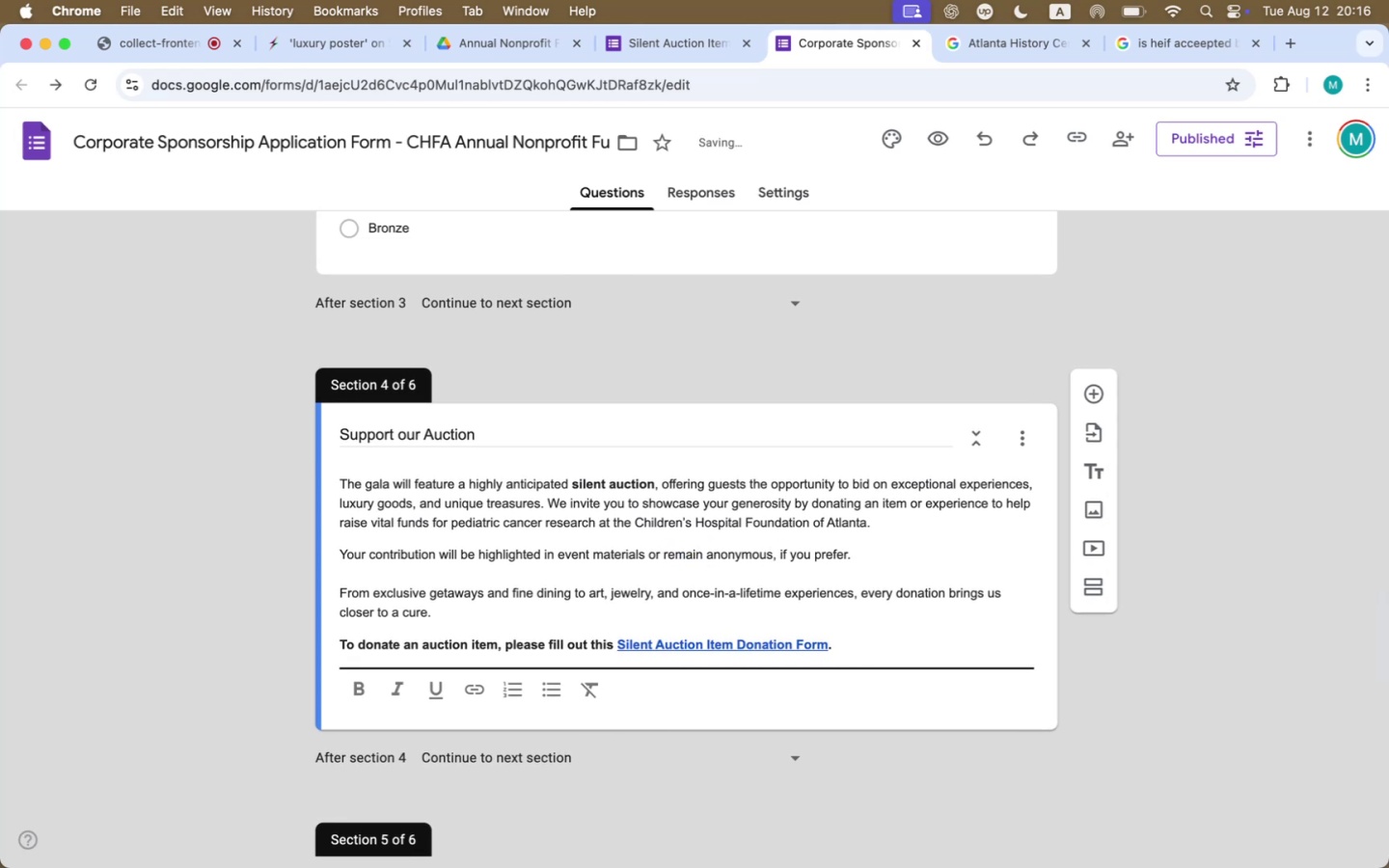 
left_click([786, 566])
 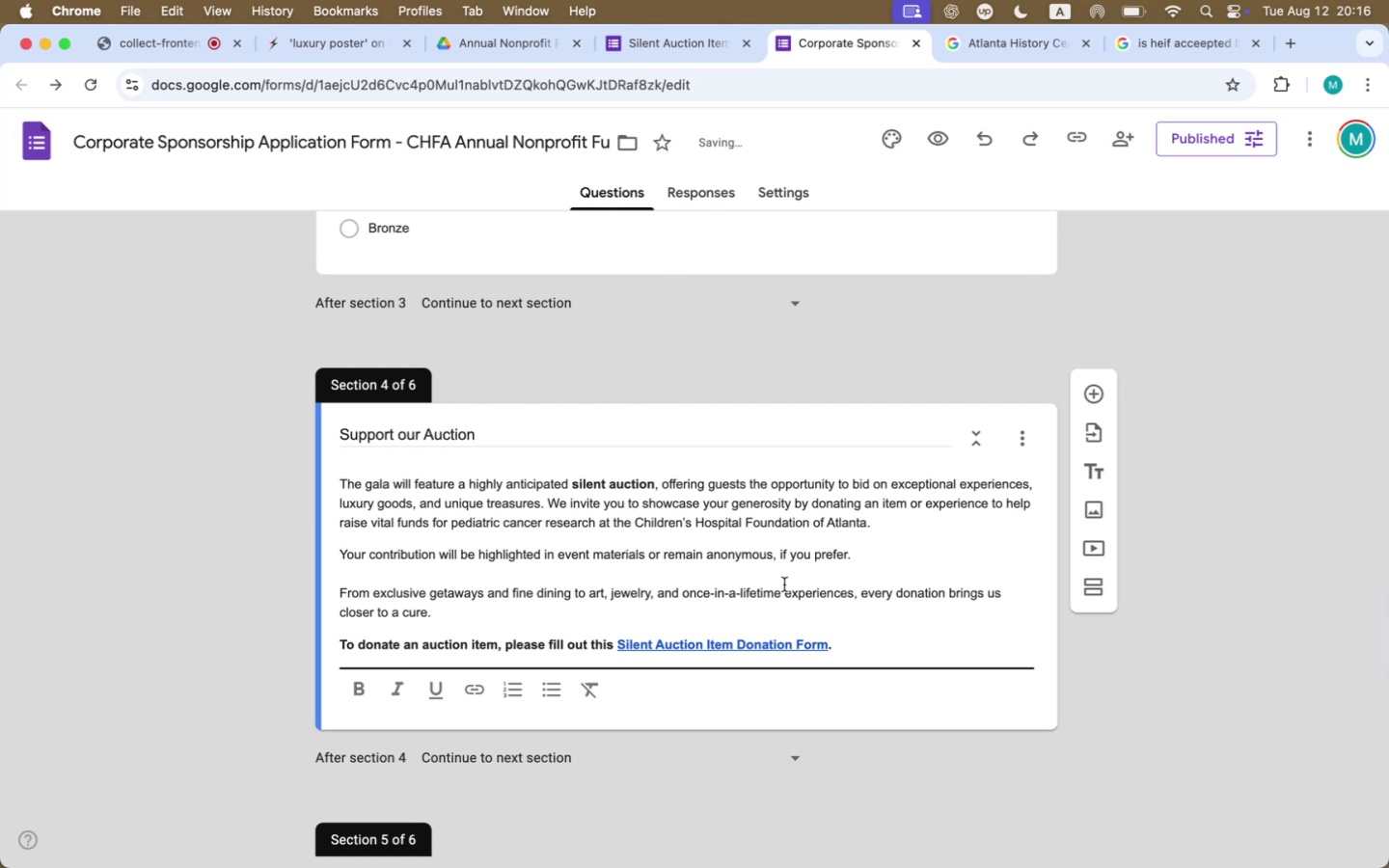 
left_click_drag(start_coordinate=[869, 559], to_coordinate=[374, 556])
 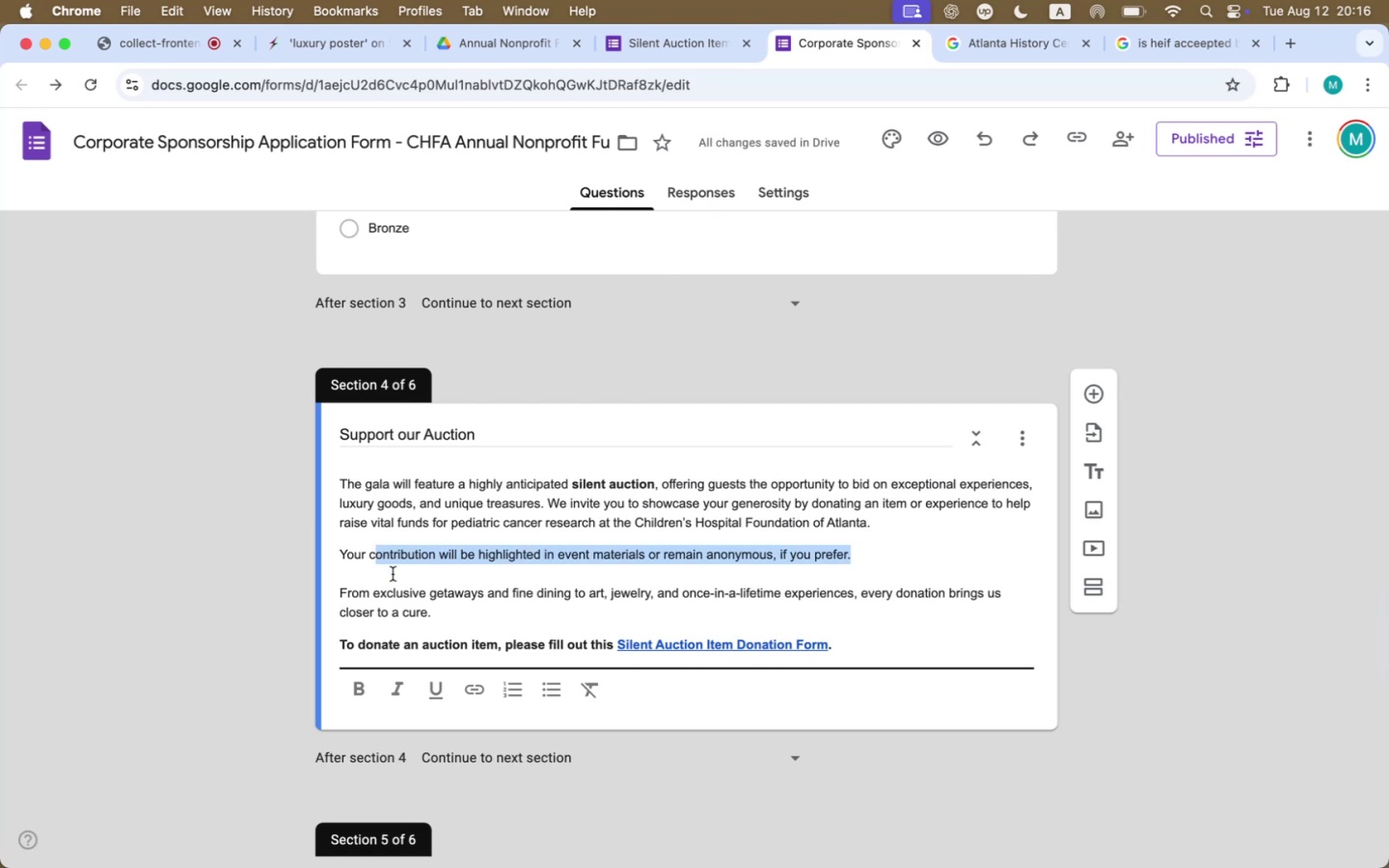 
left_click([393, 575])
 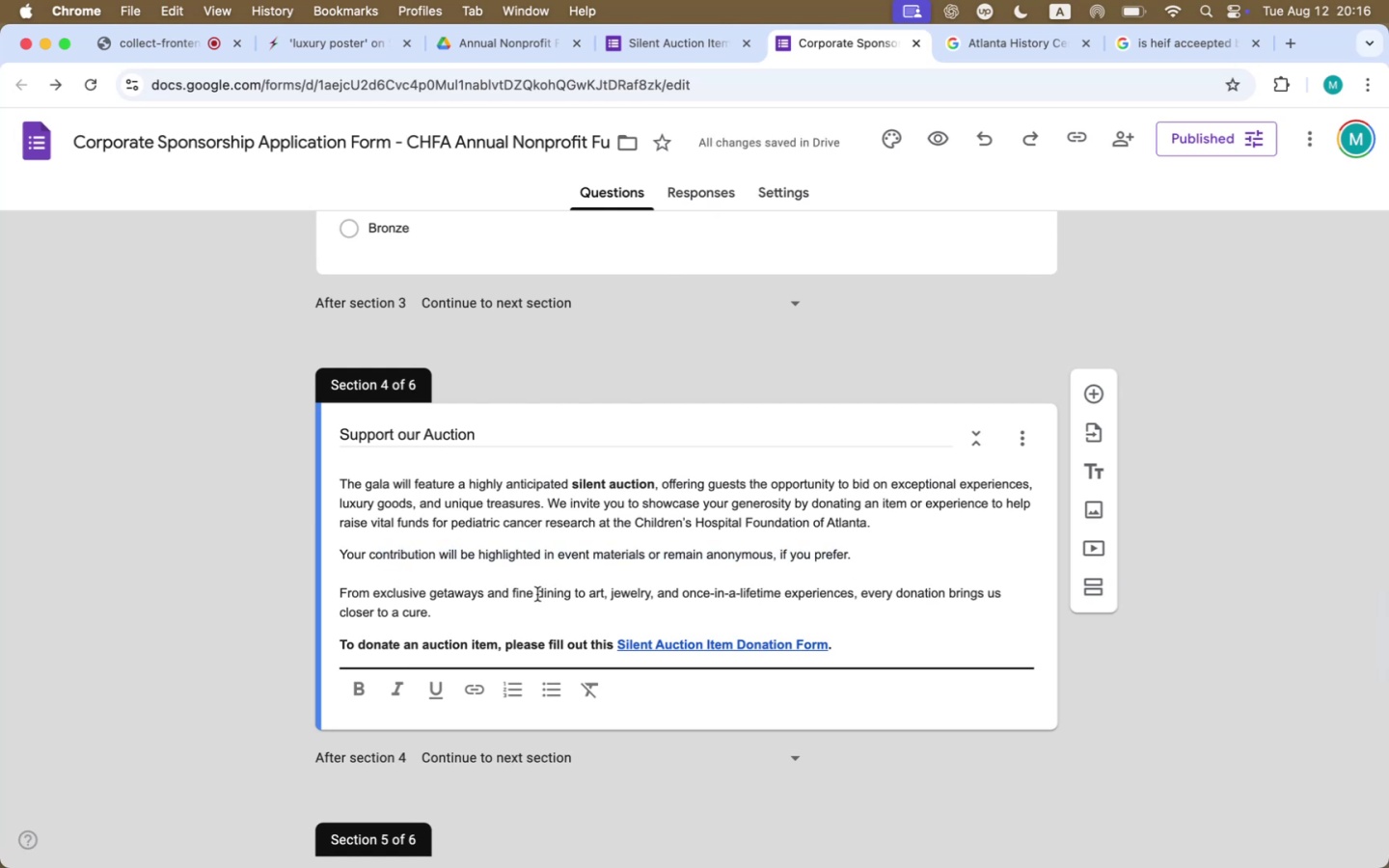 
wait(8.49)
 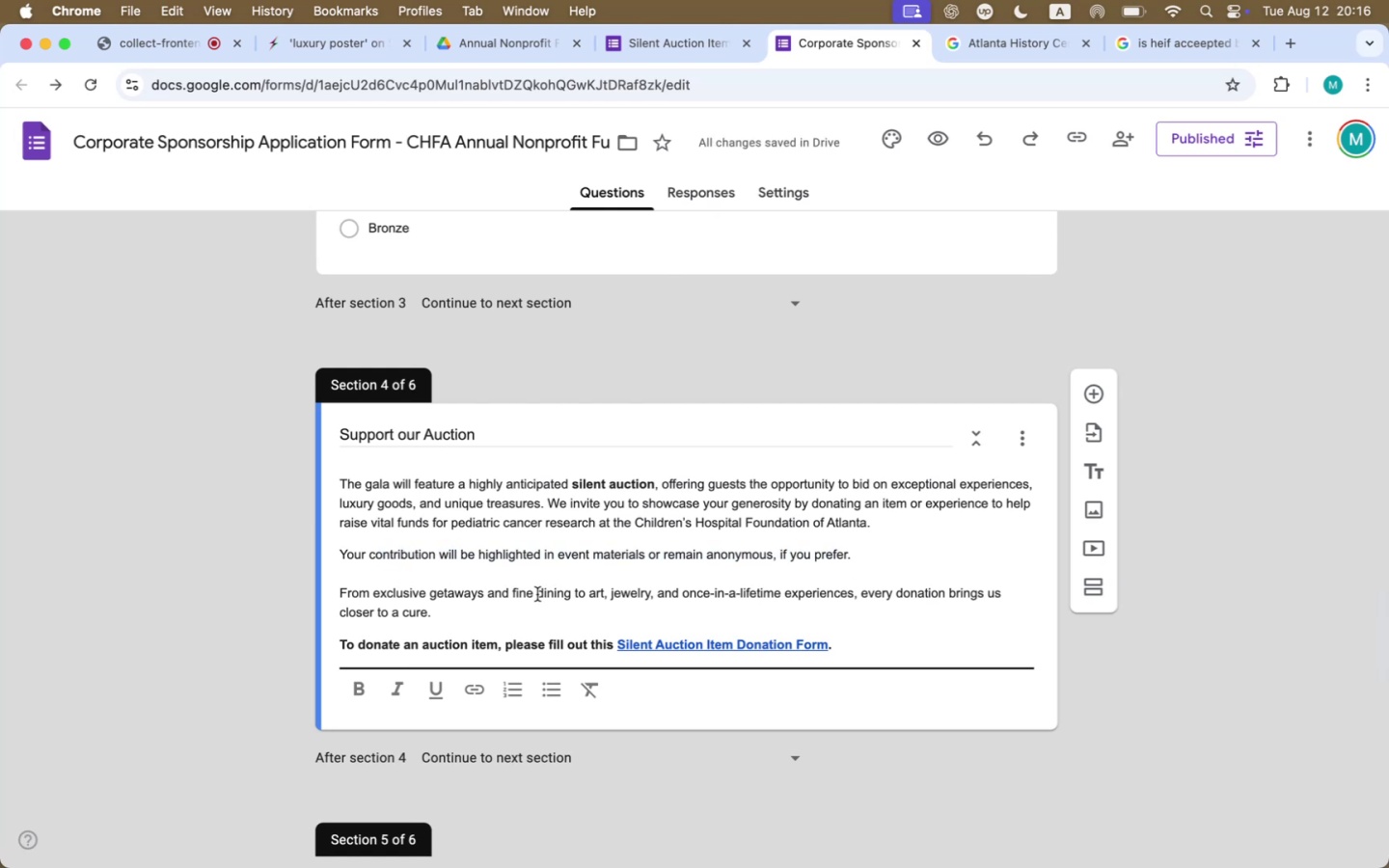 
left_click_drag(start_coordinate=[510, 590], to_coordinate=[381, 589])
 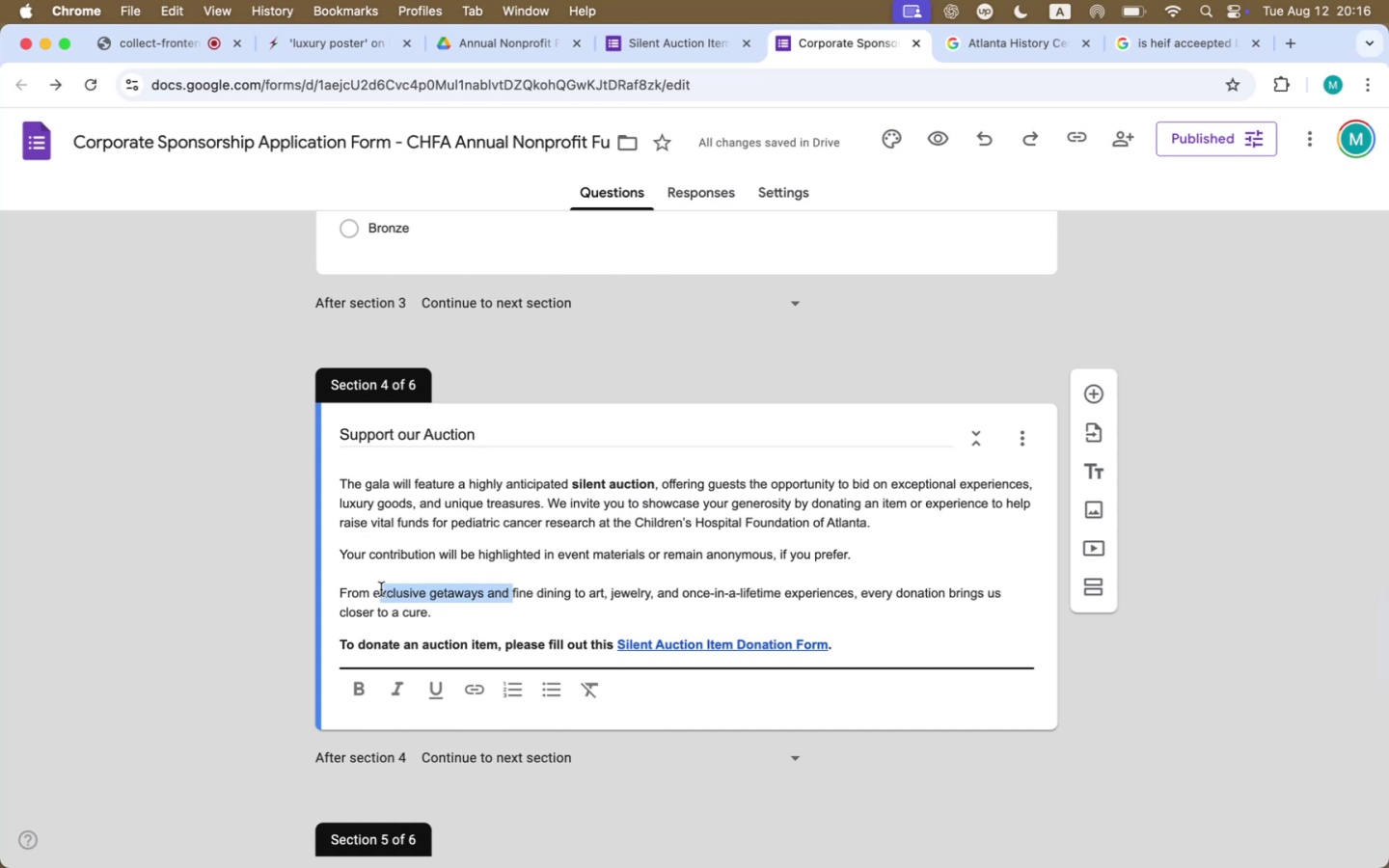 
key(Backspace)
 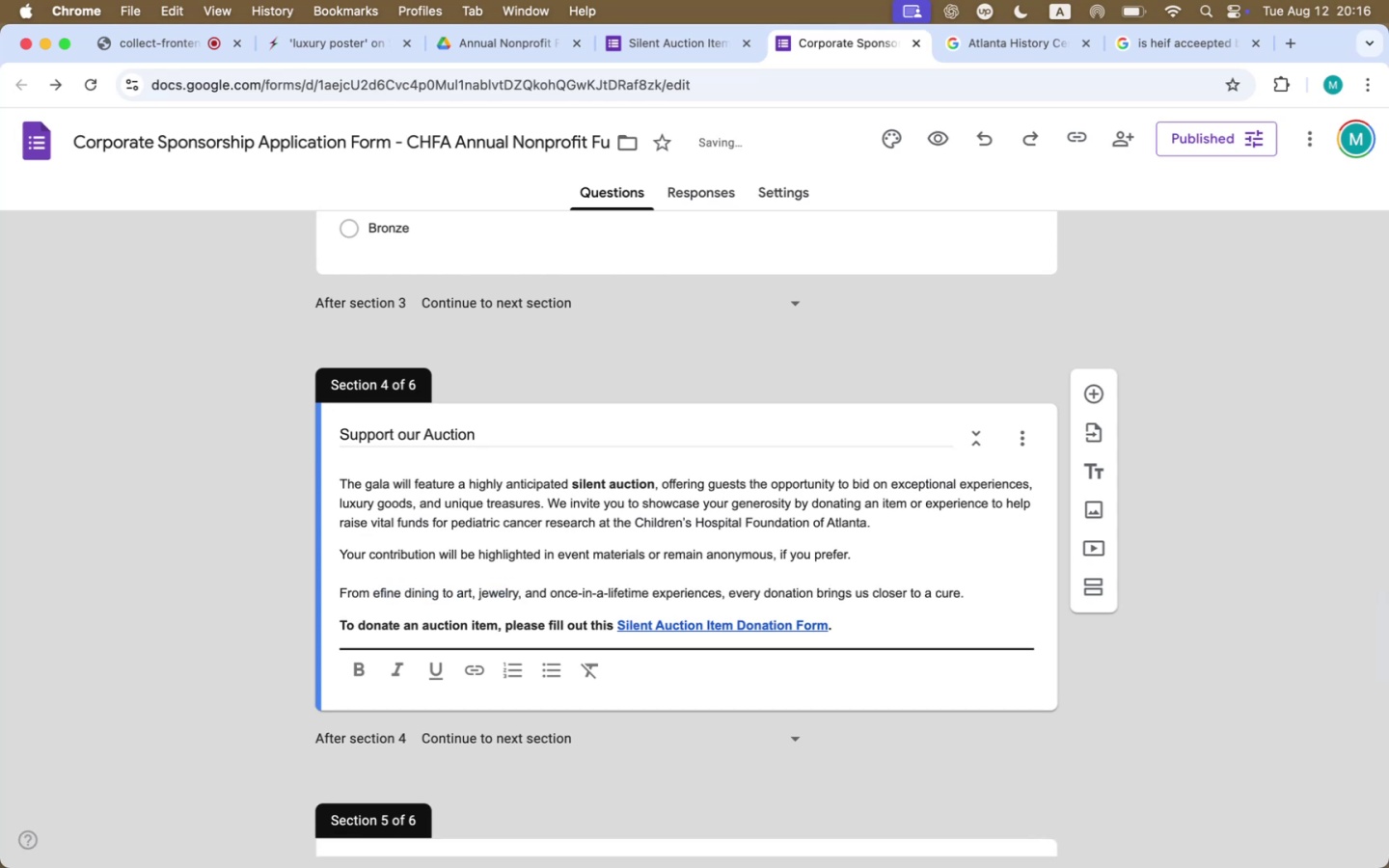 
key(Backspace)
 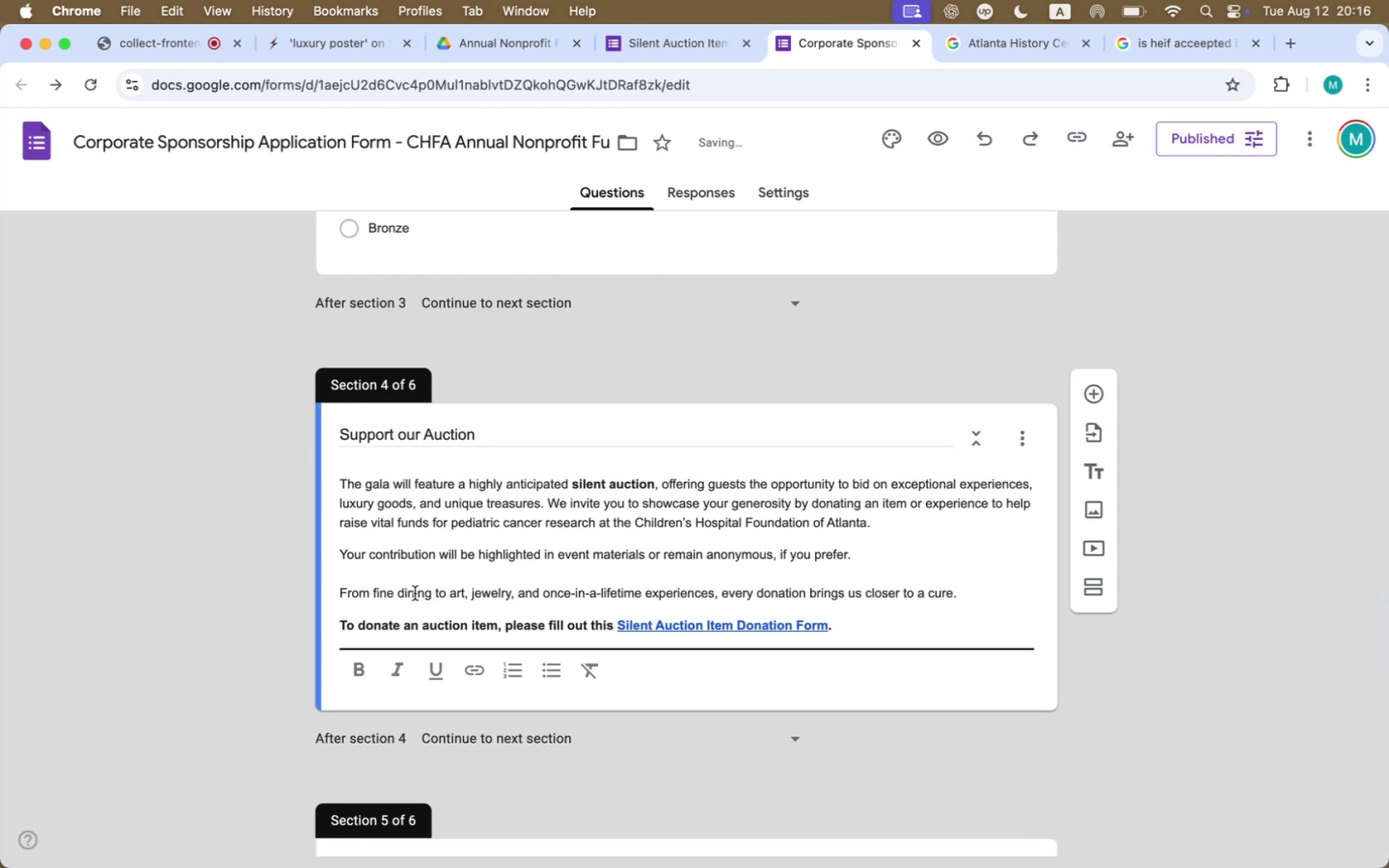 
left_click([429, 590])
 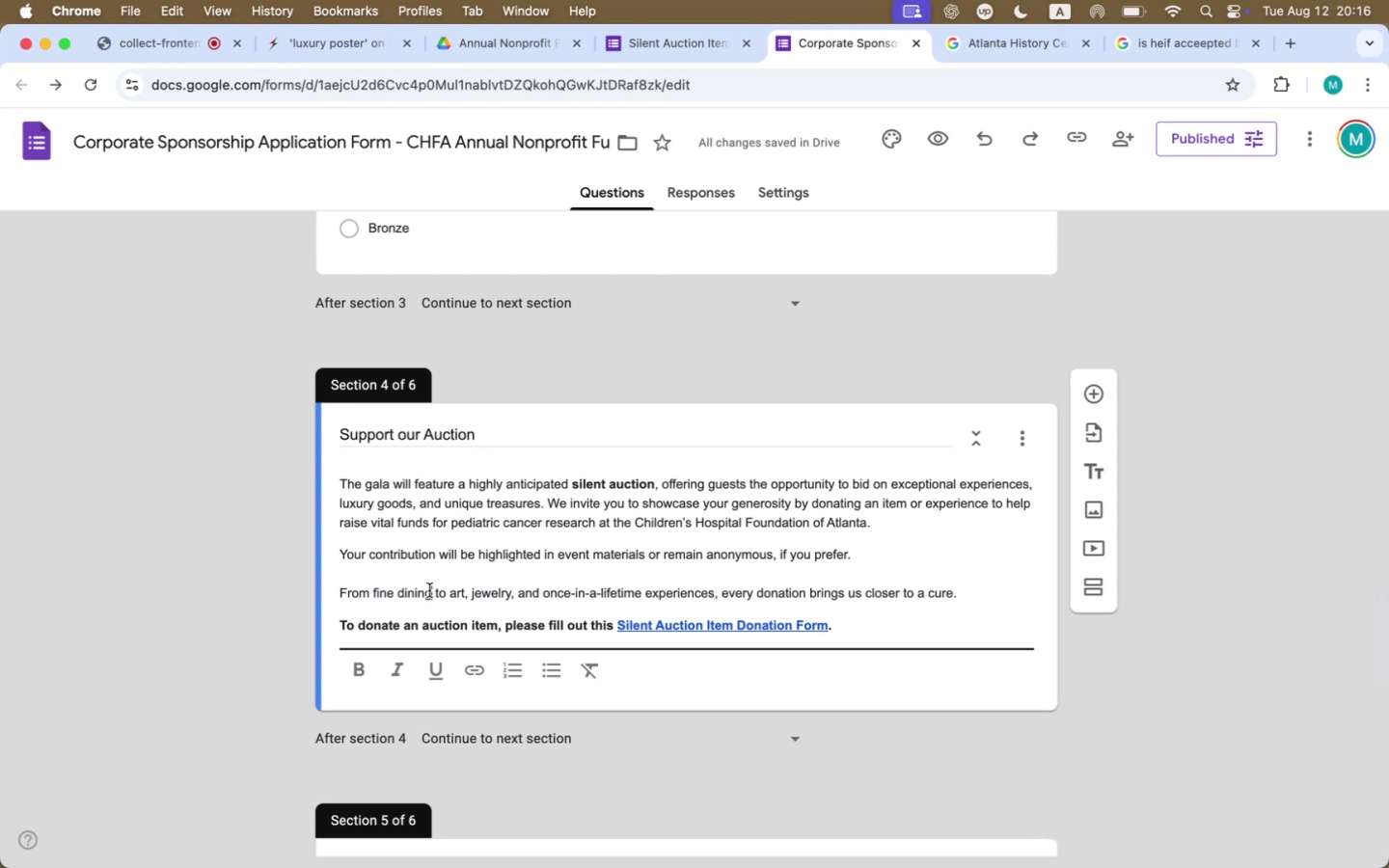 
type( pieces,)
 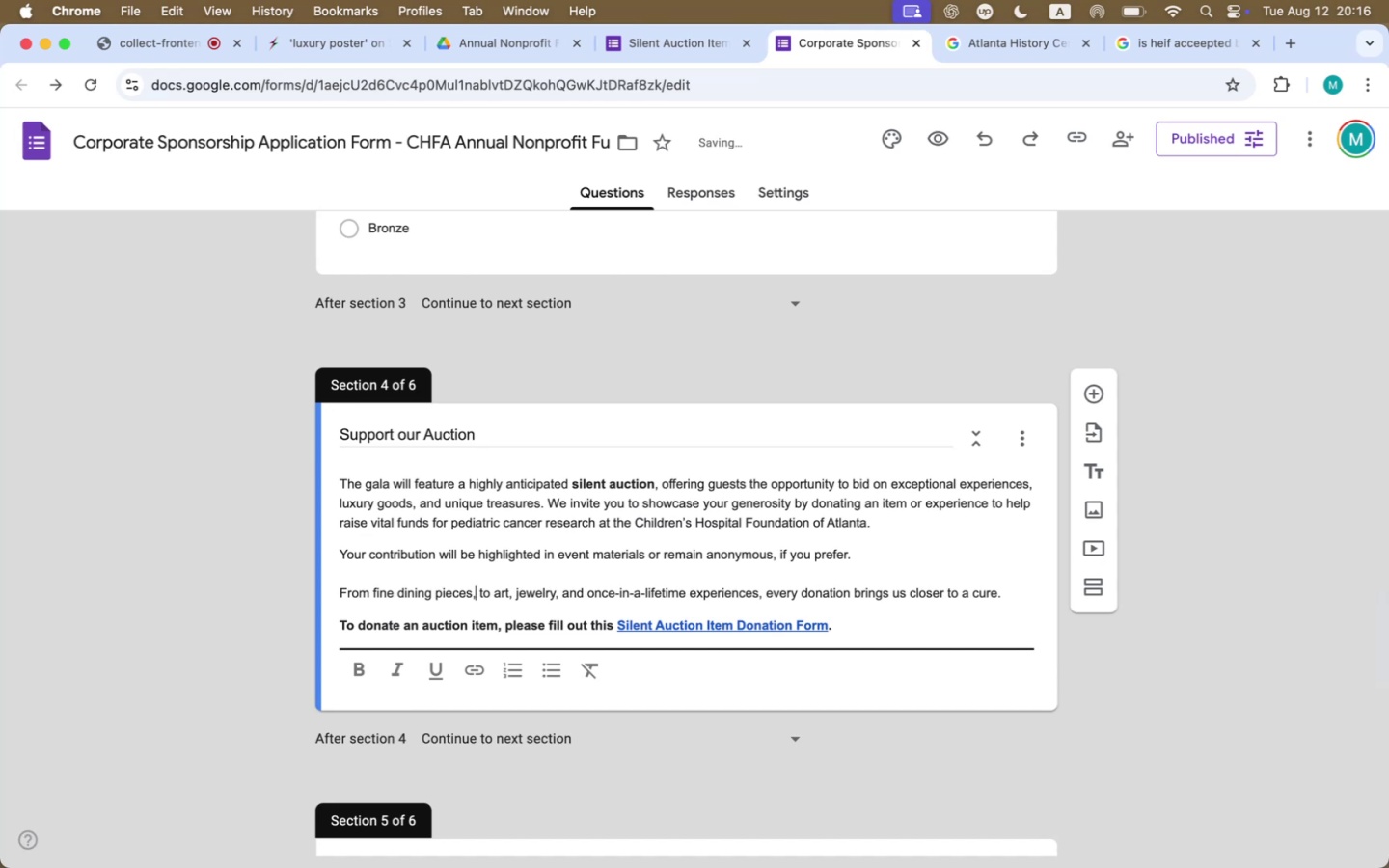 
key(ArrowRight)
 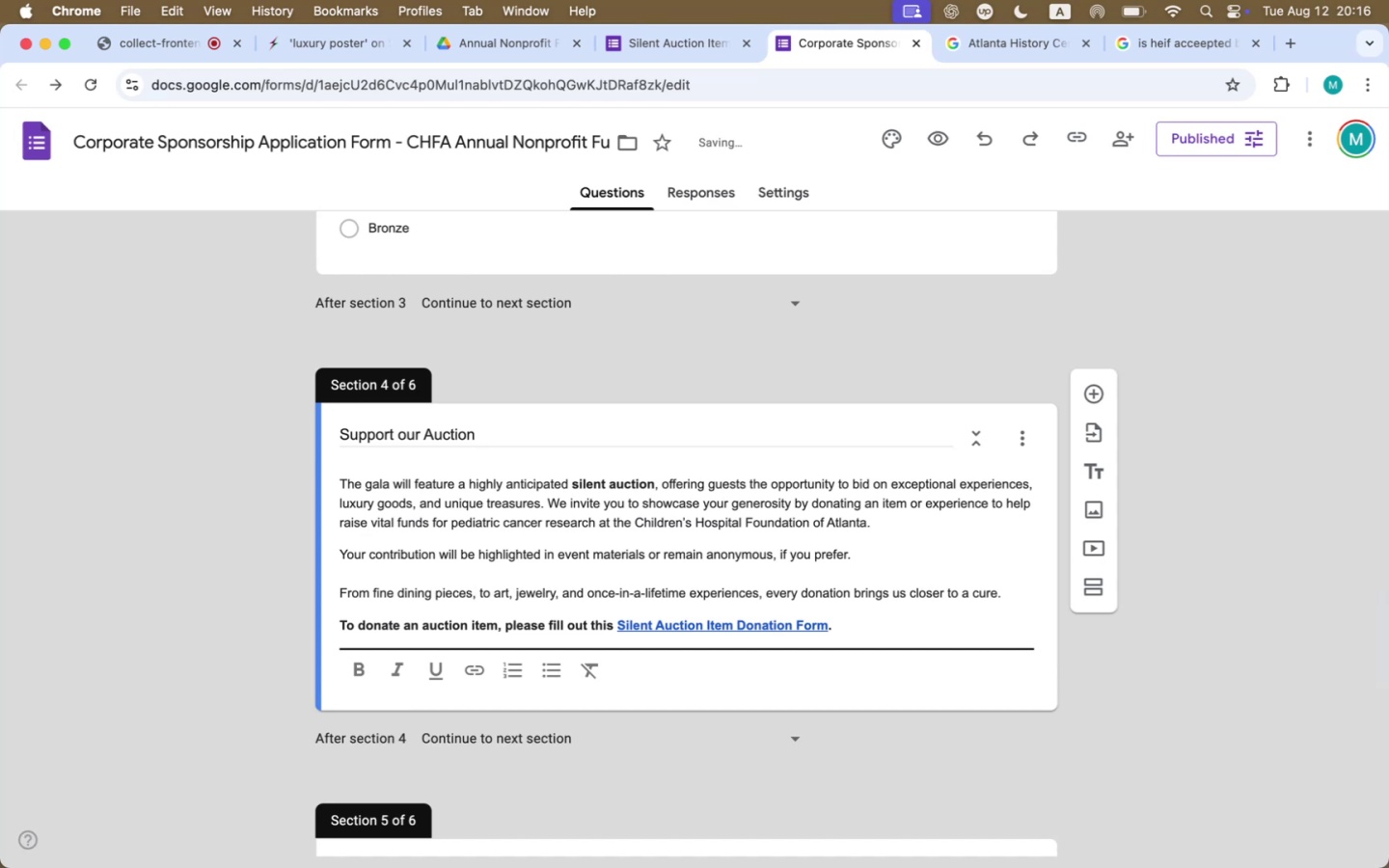 
key(ArrowRight)
 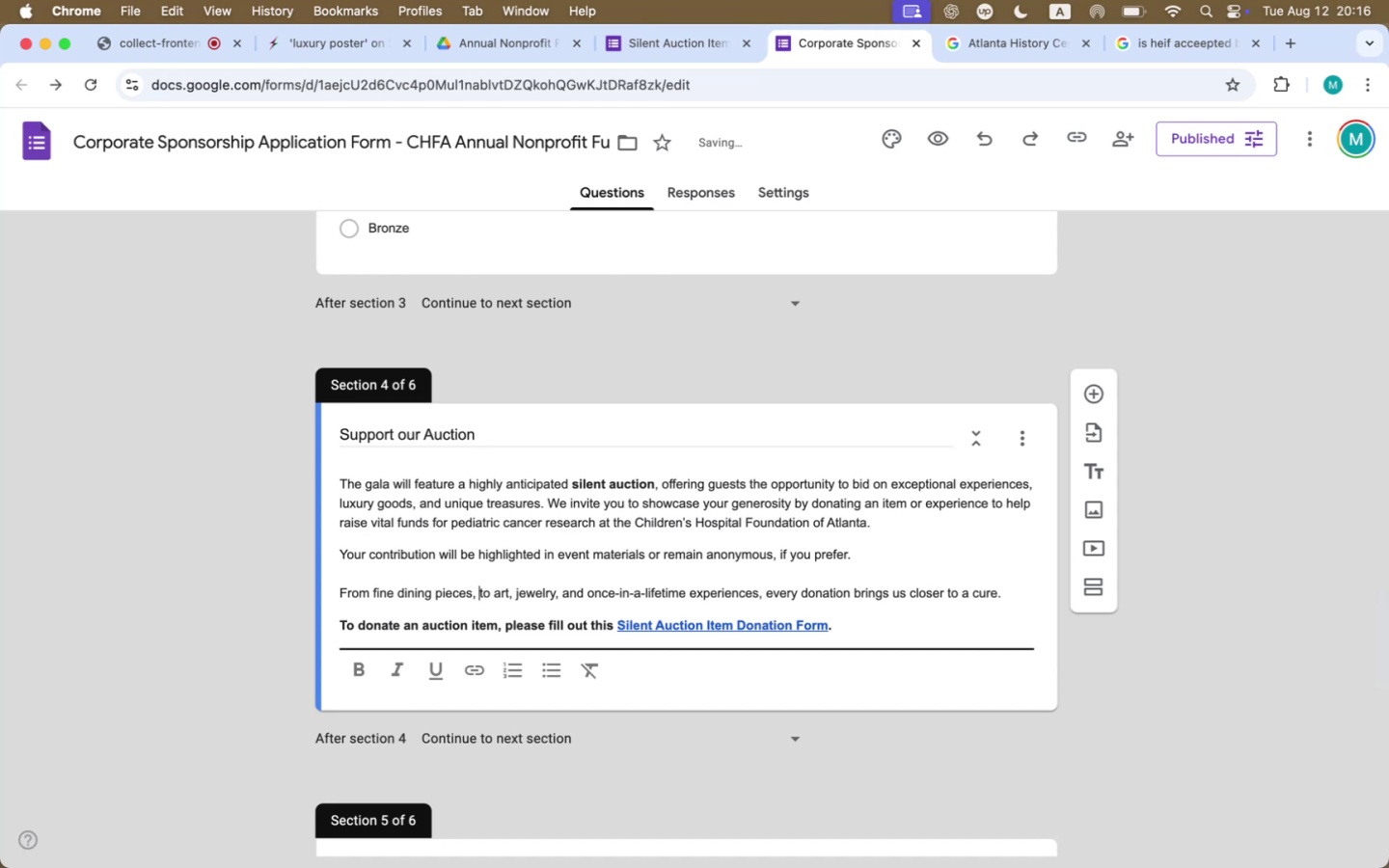 
key(ArrowRight)
 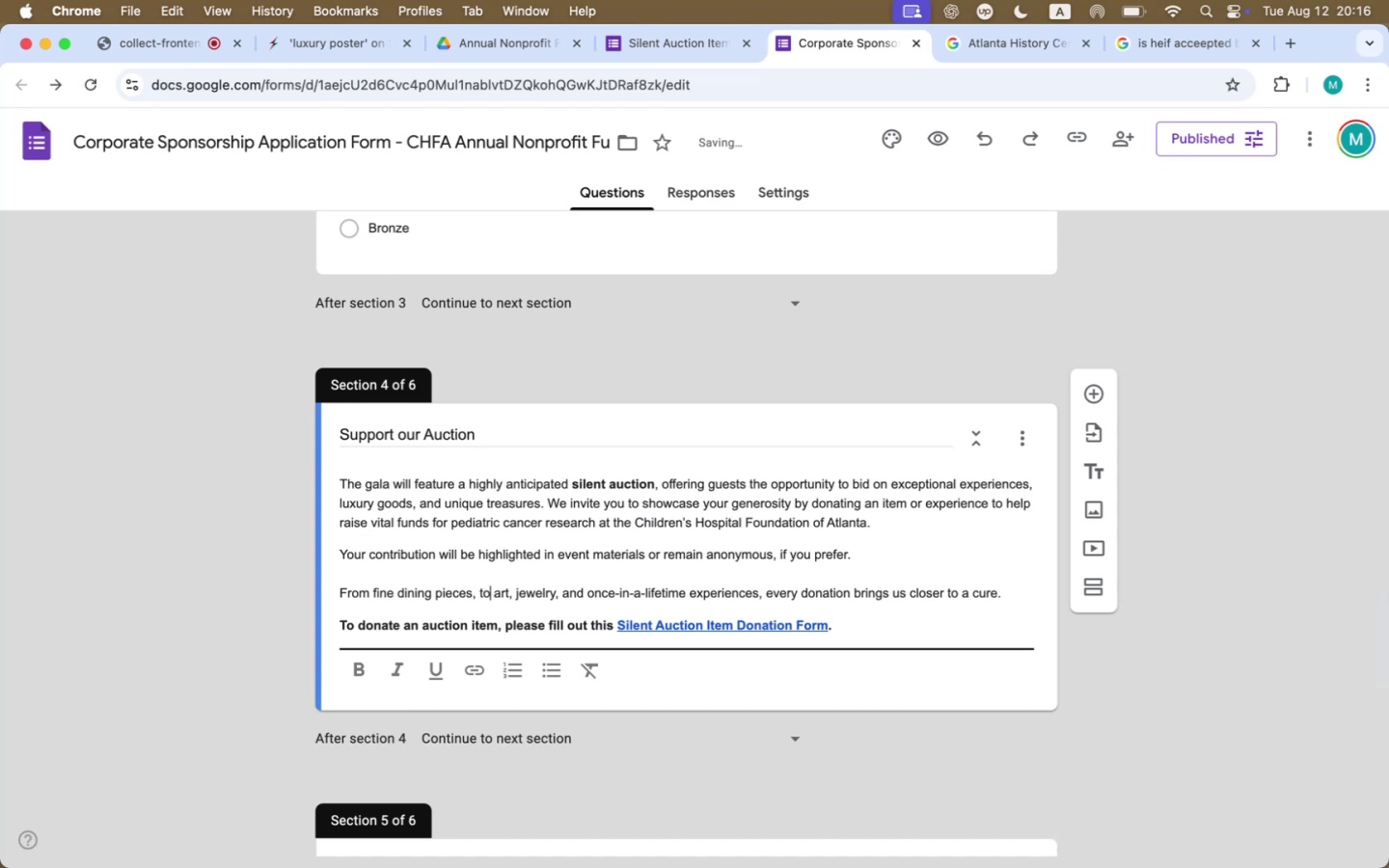 
key(Backspace)
 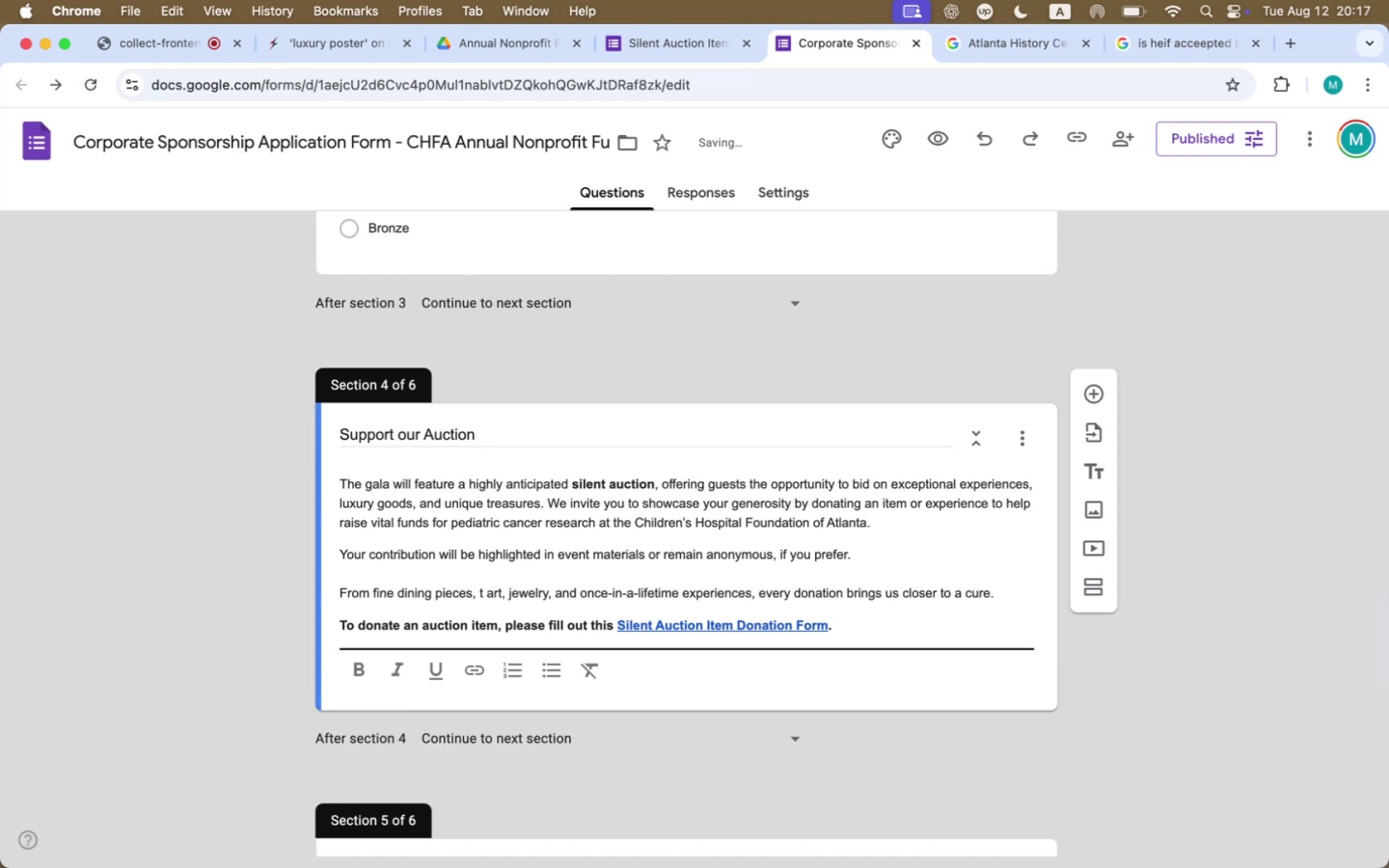 
key(Backspace)
 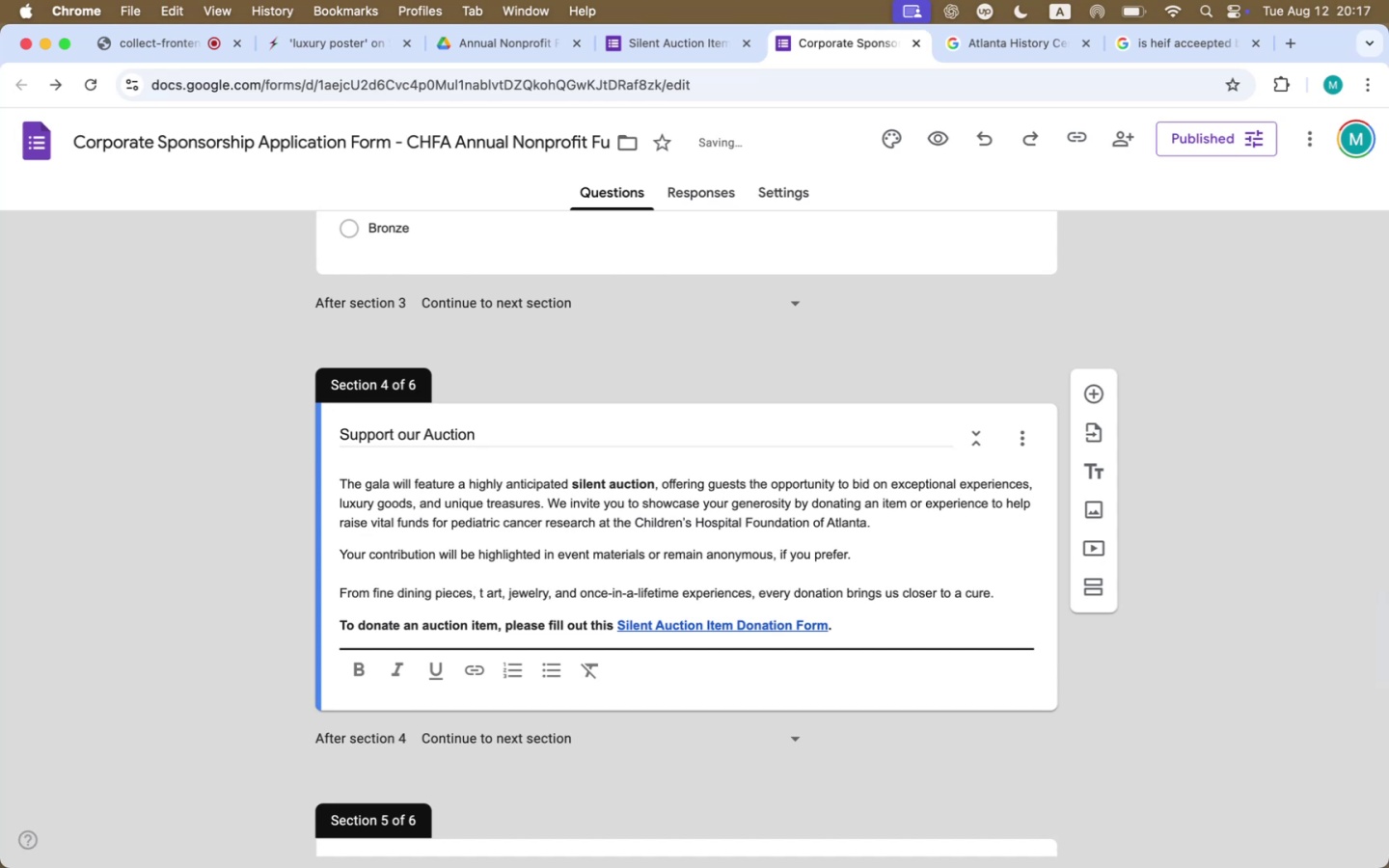 
key(Backspace)
 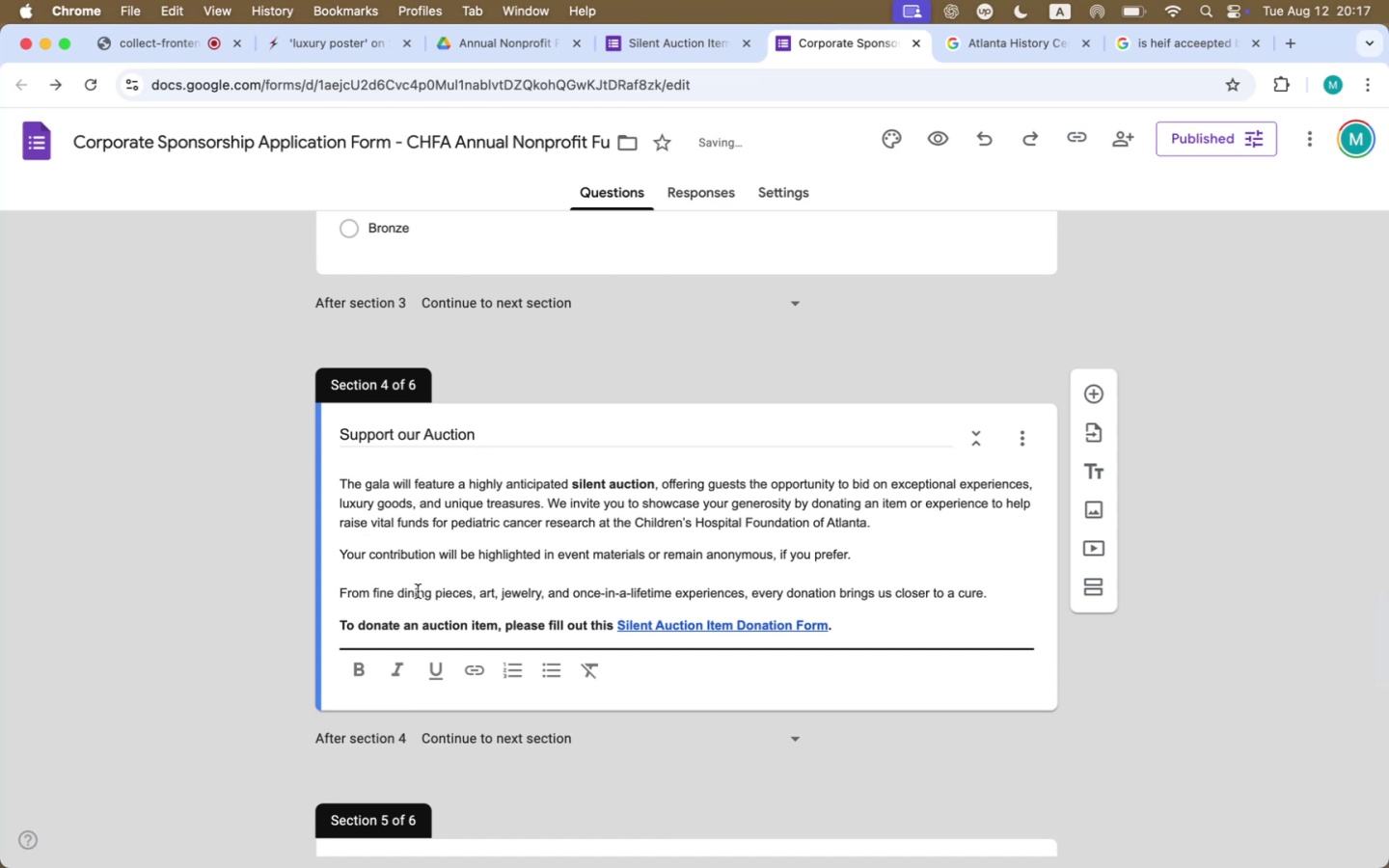 
left_click_drag(start_coordinate=[471, 592], to_coordinate=[374, 594])
 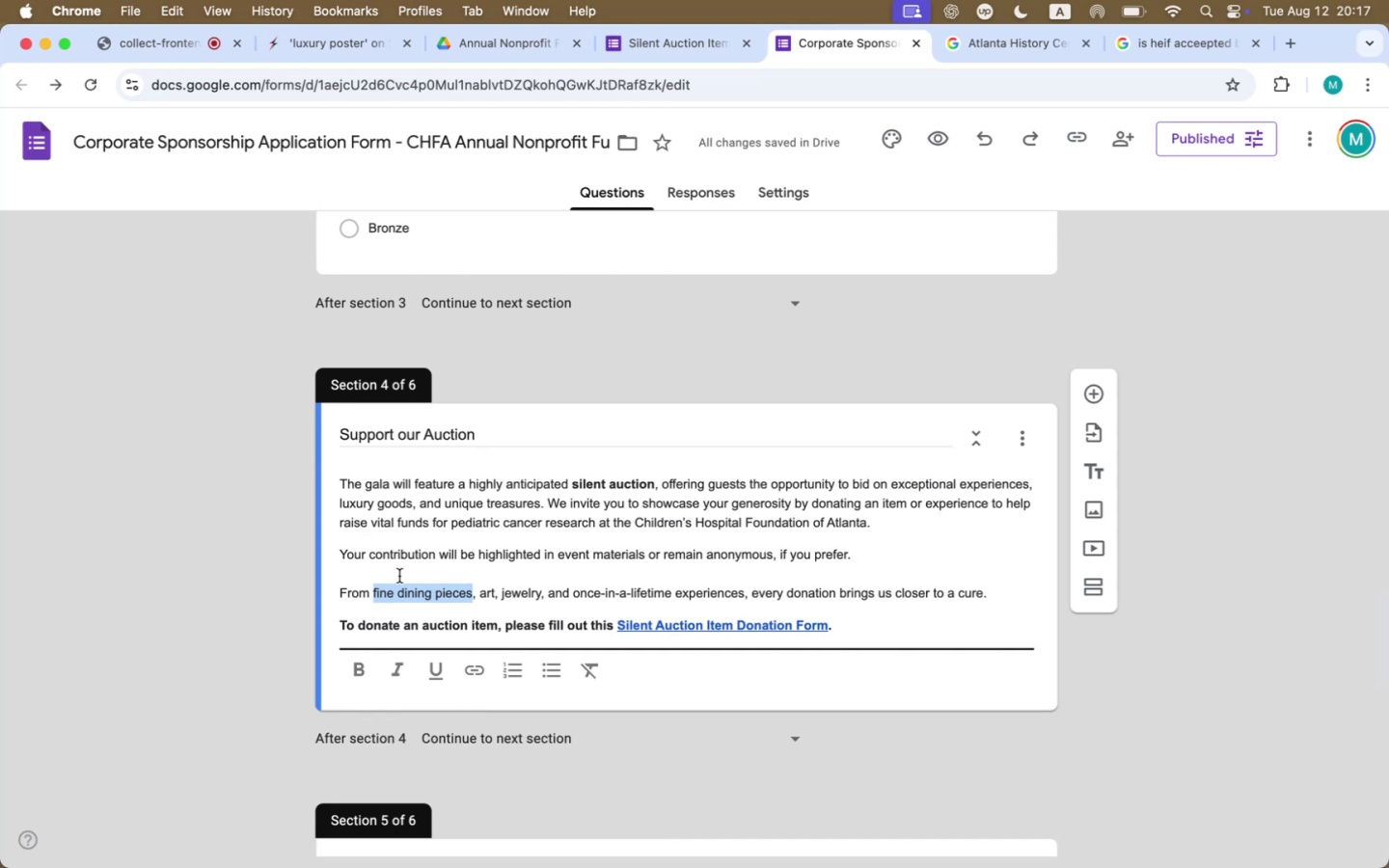 
wait(7.42)
 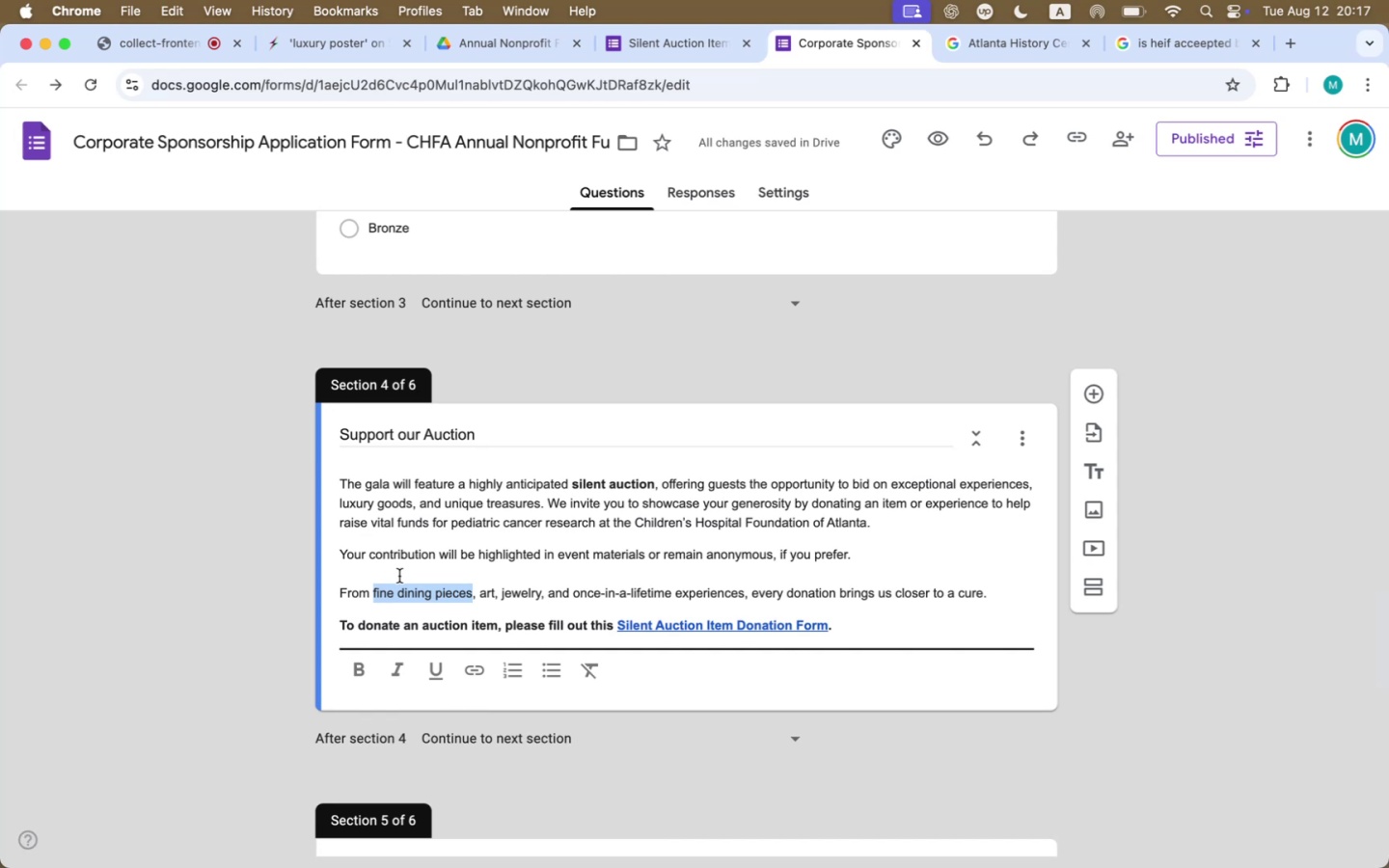 
key(Backspace)
 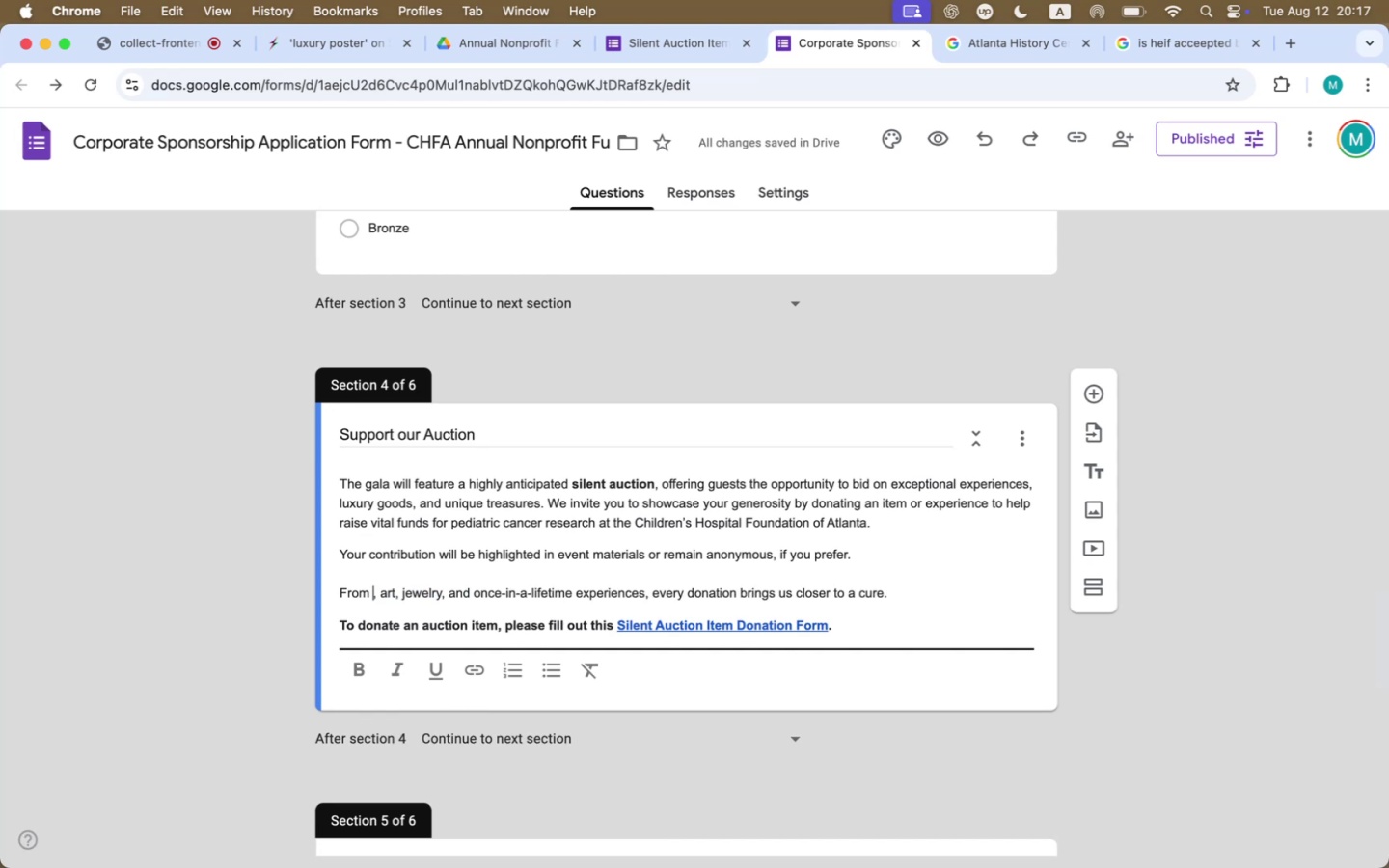 
key(ArrowRight)
 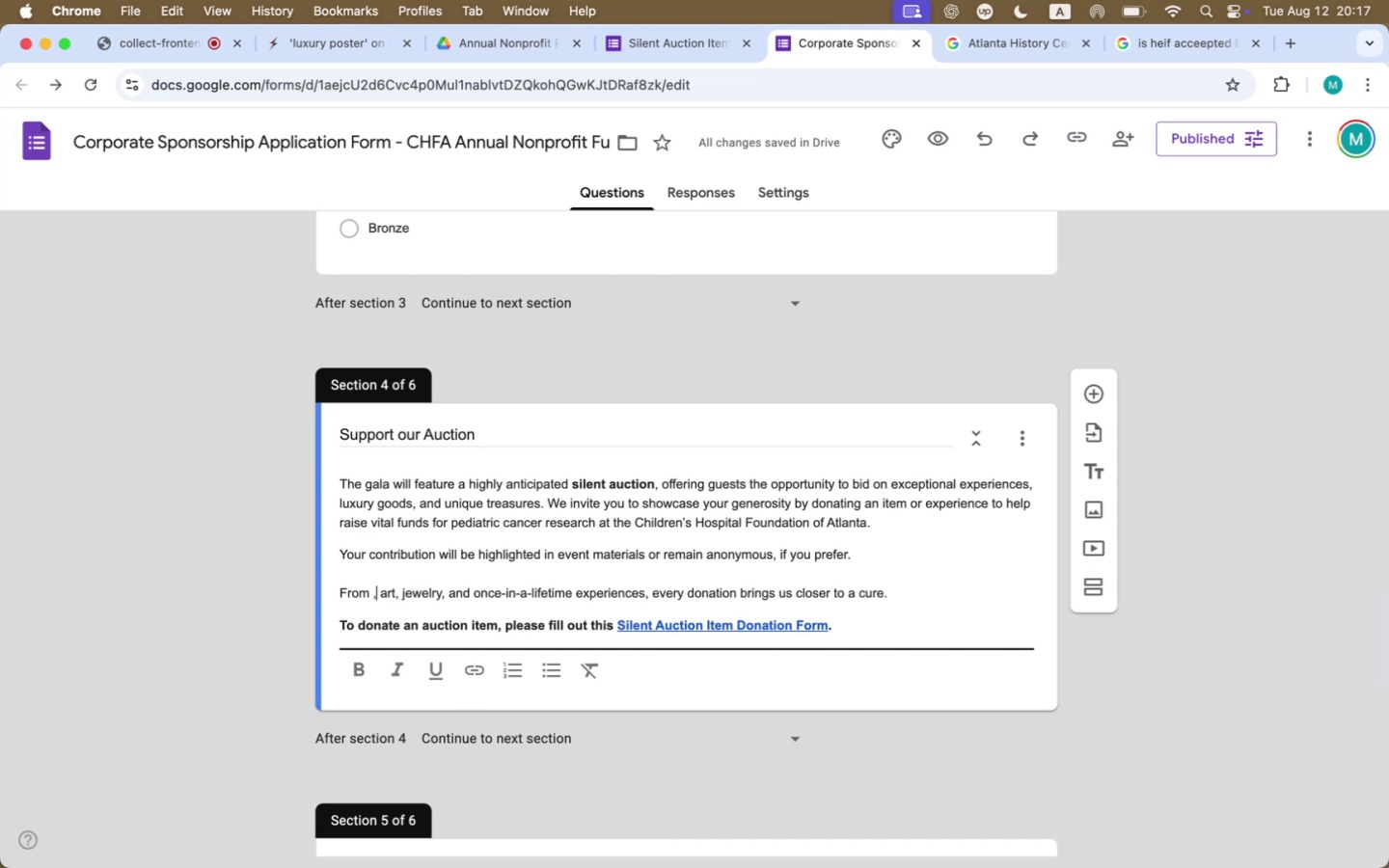 
key(Backspace)
 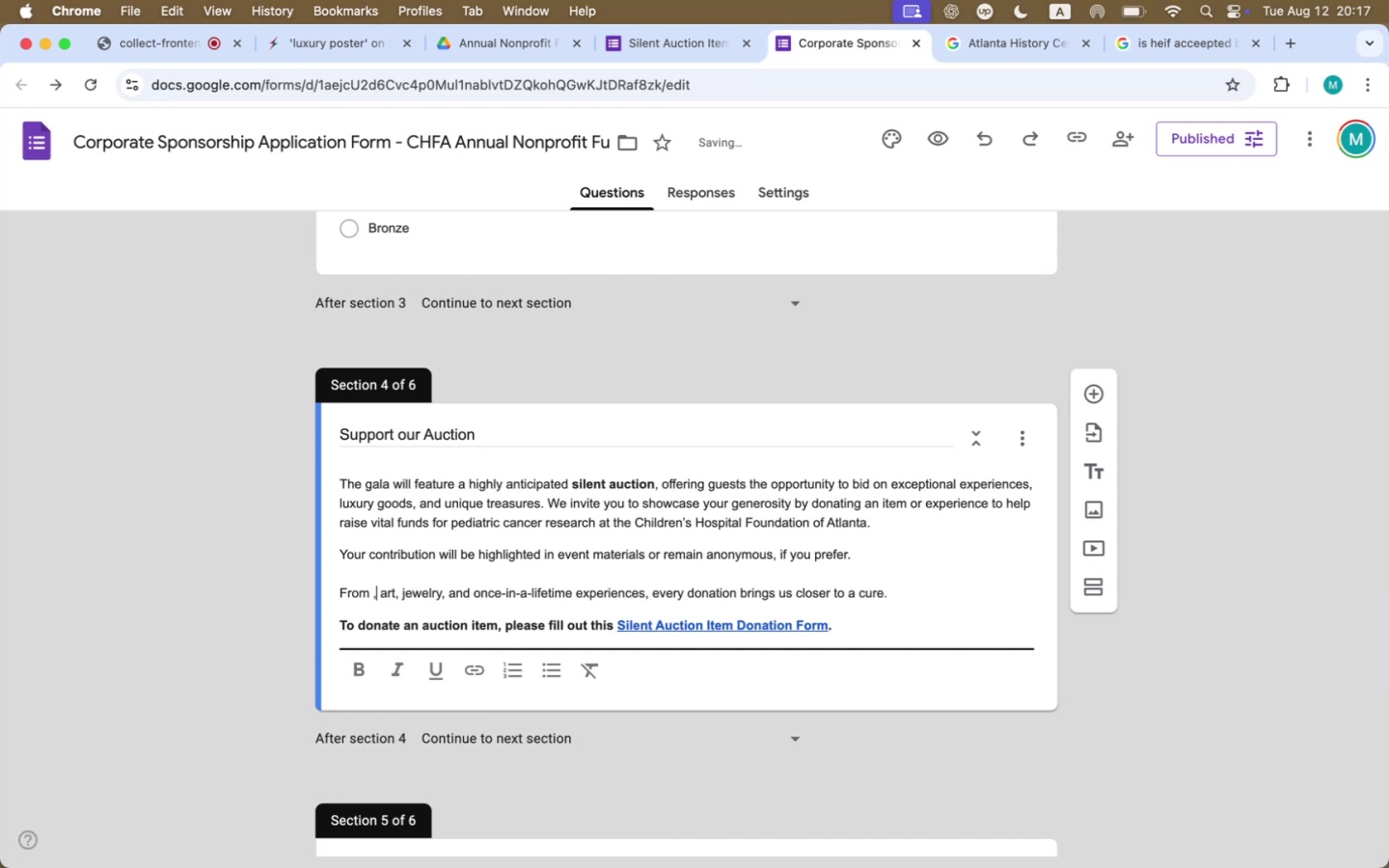 
key(Backspace)
 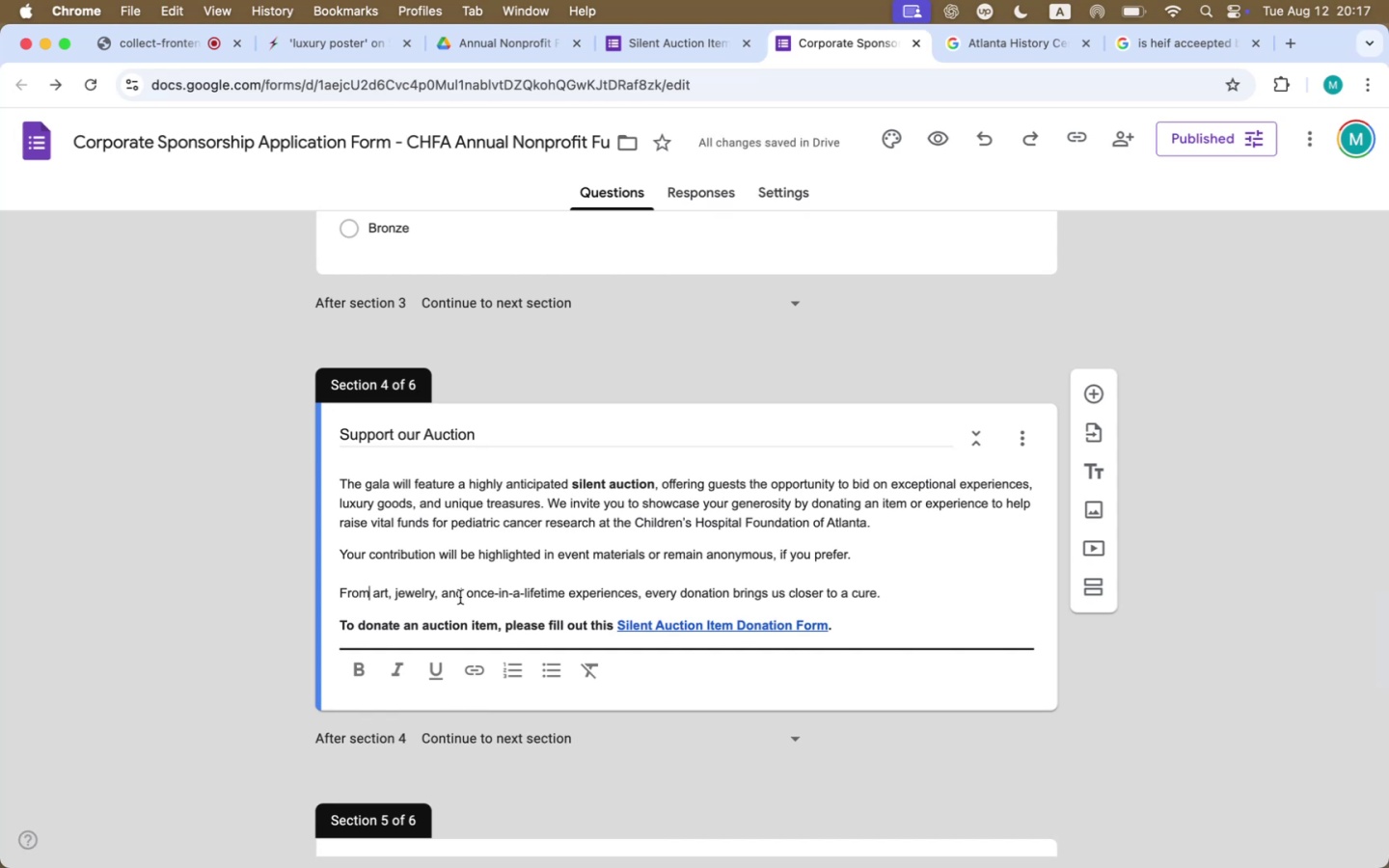 
wait(5.65)
 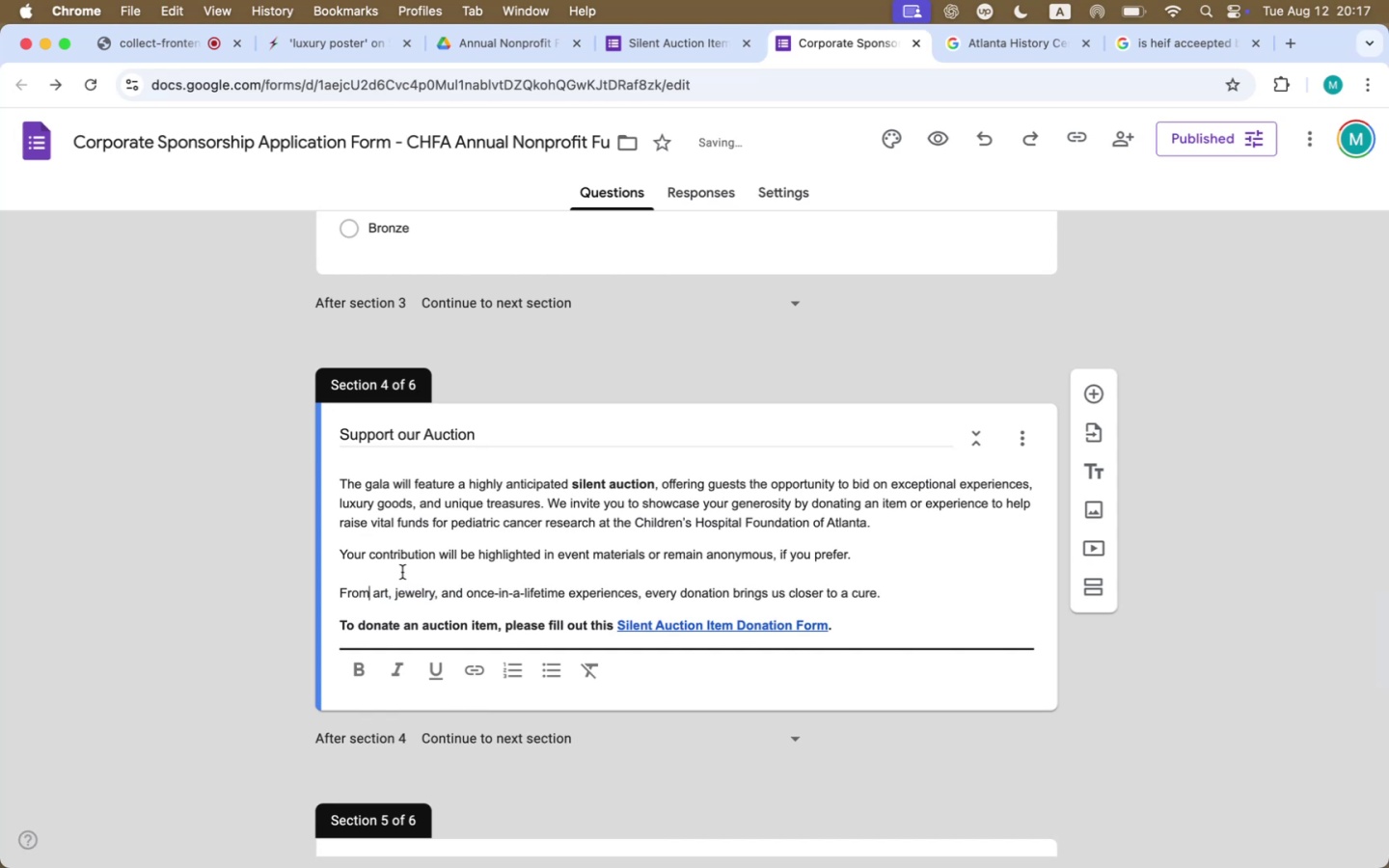 
left_click_drag(start_coordinate=[370, 592], to_coordinate=[322, 585])
 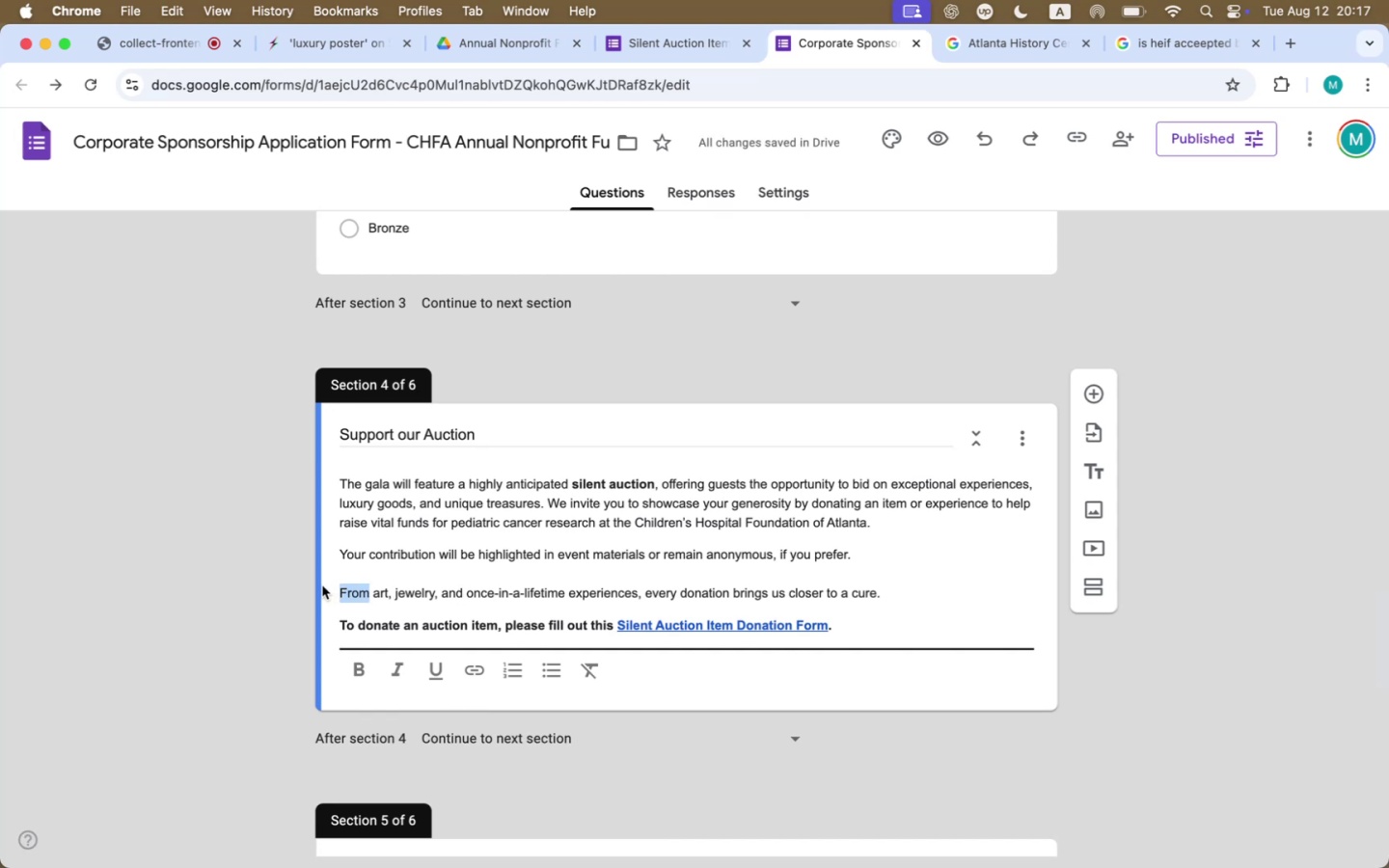 
type(wh)
key(Backspace)
key(Backspace)
type(Whether you )
 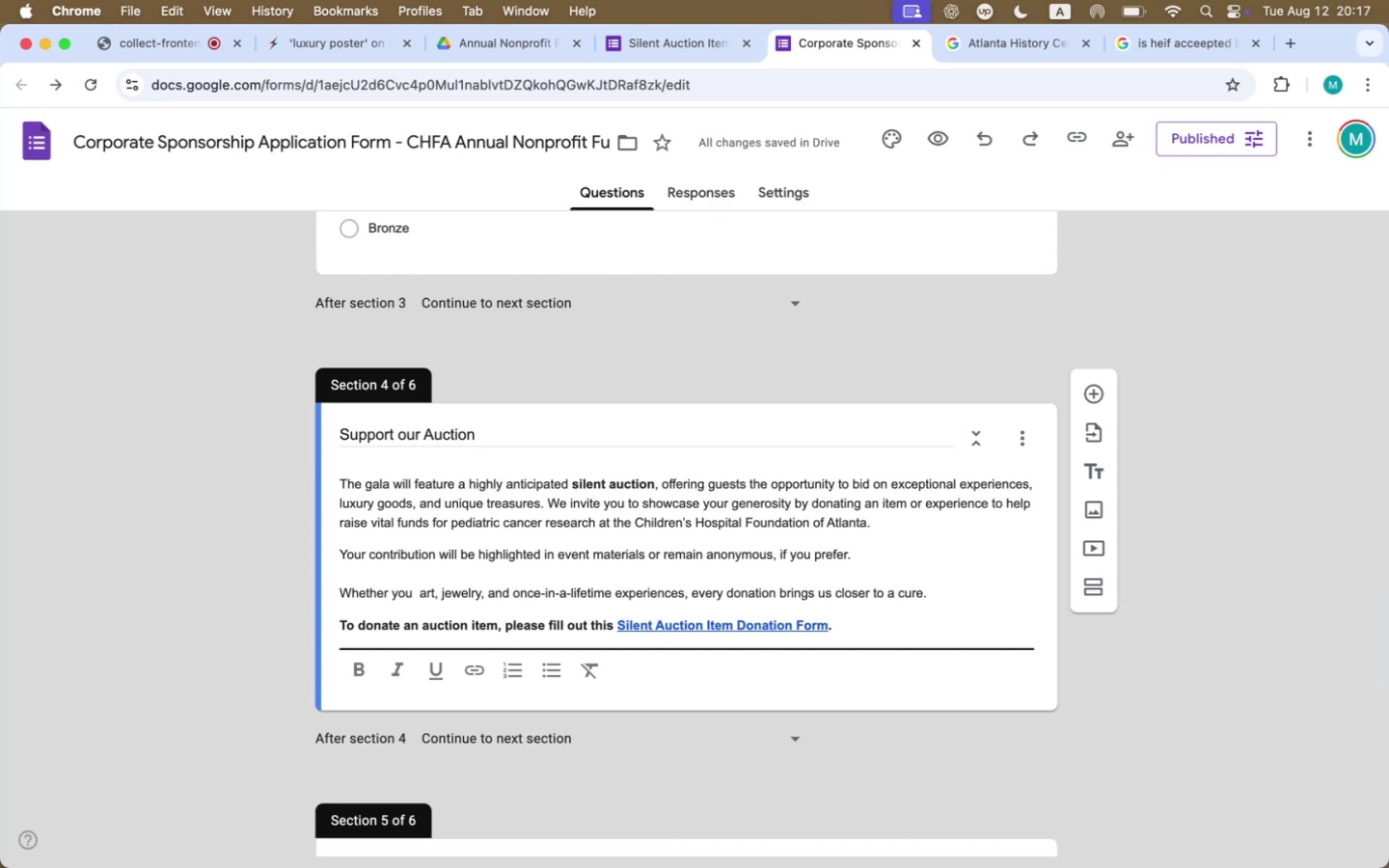 
wait(5.13)
 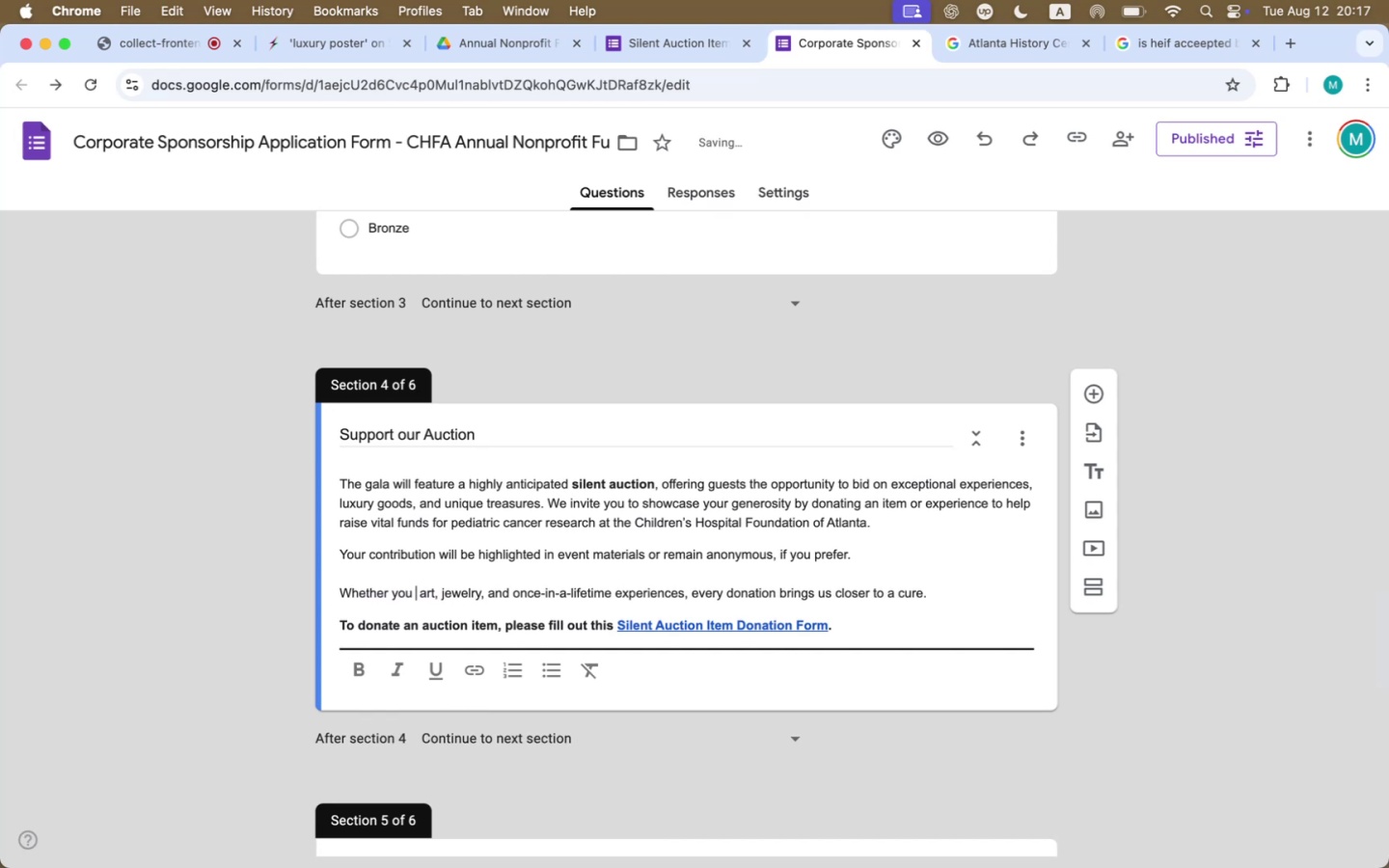 
type(donate)
 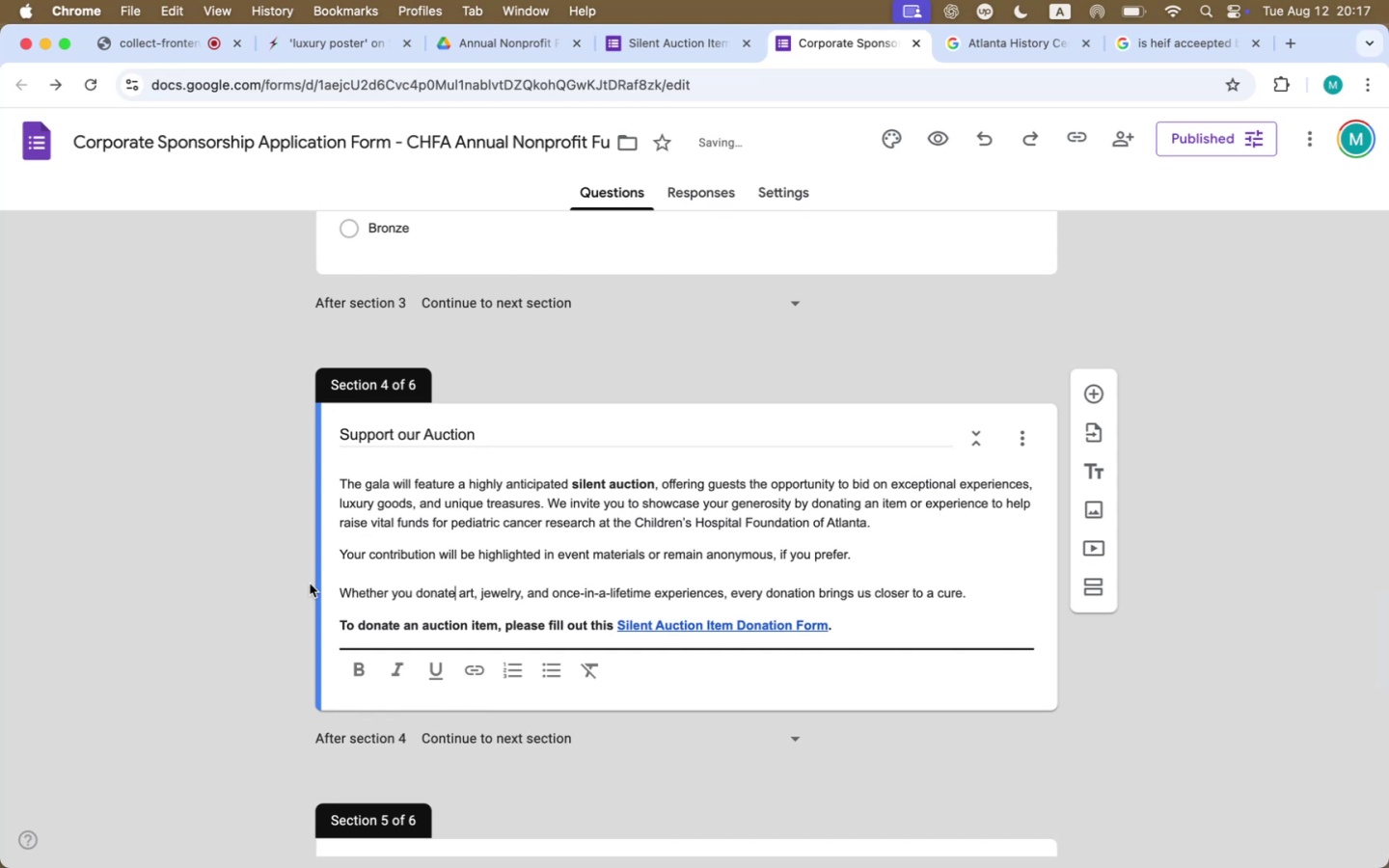 
left_click([389, 570])
 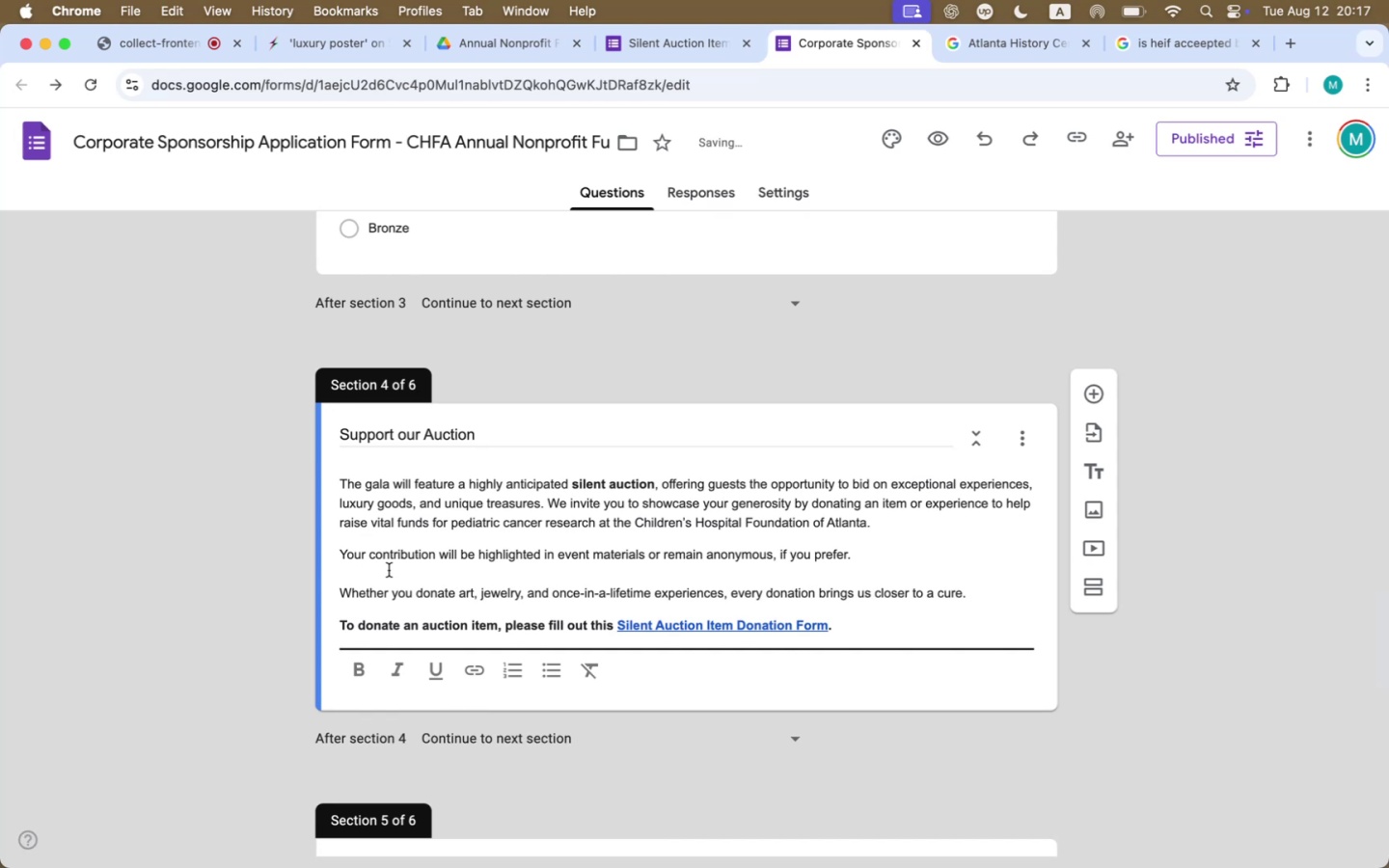 
key(Backspace)
 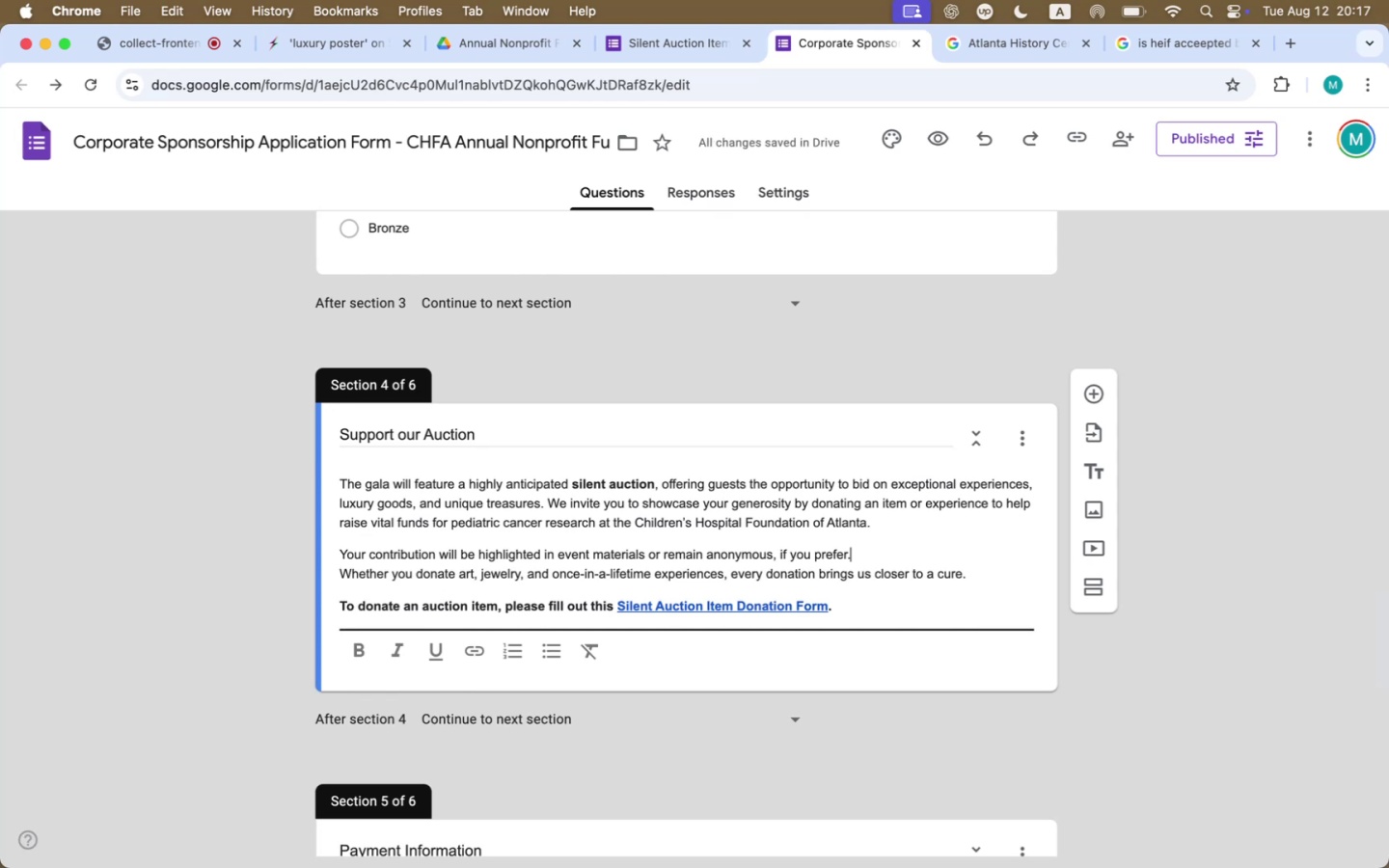 
key(Enter)
 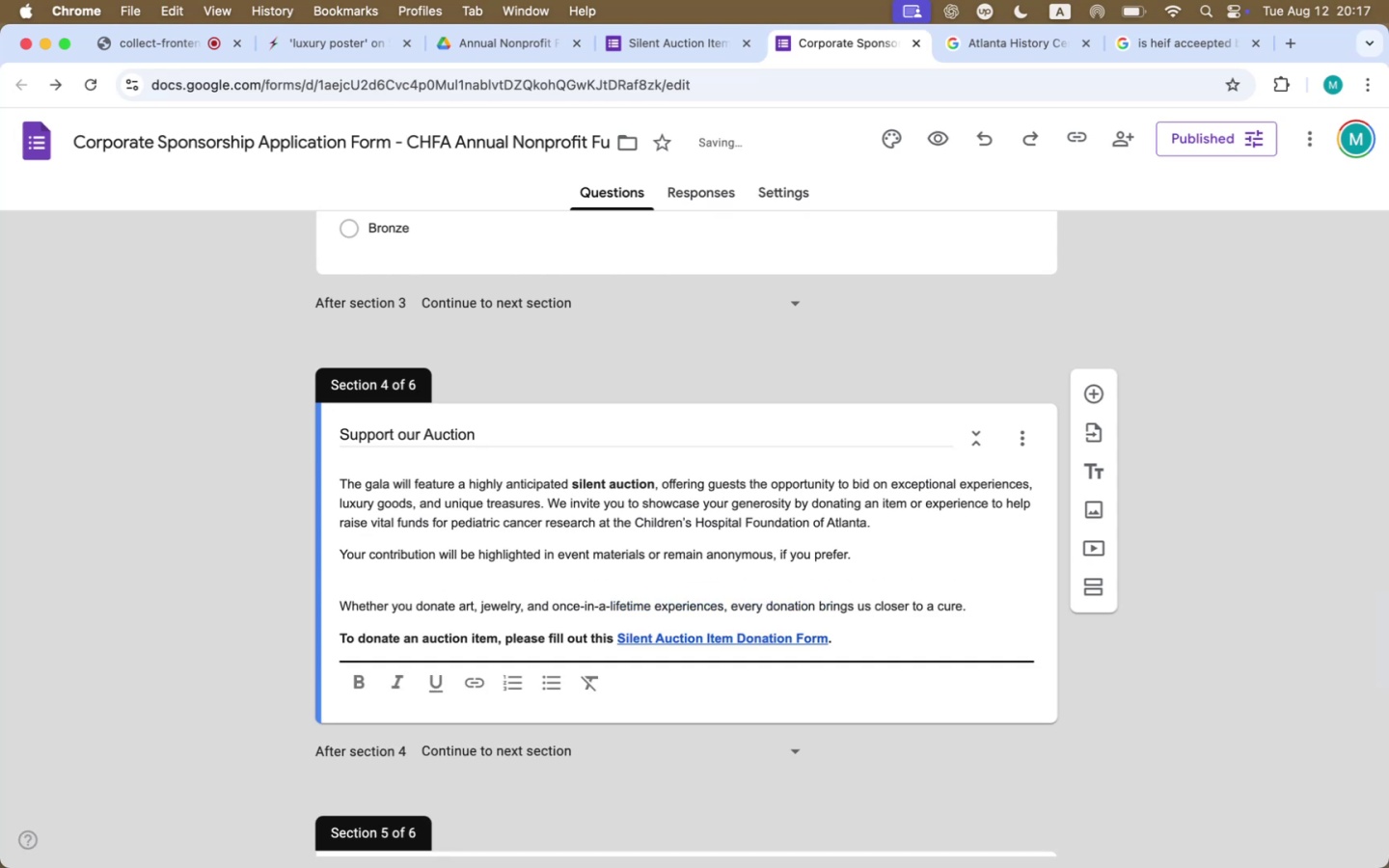 
key(Backspace)
 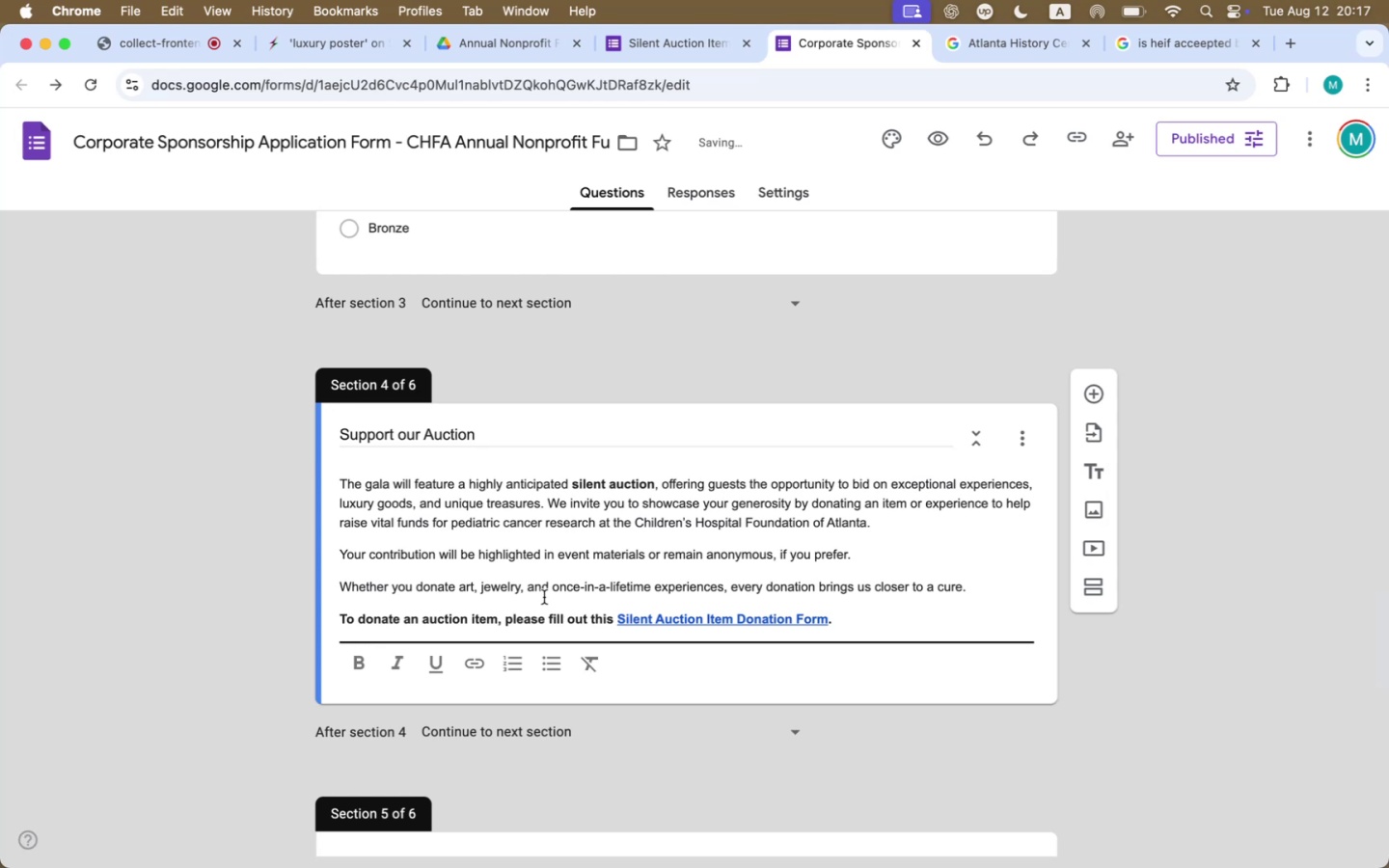 
double_click([540, 586])
 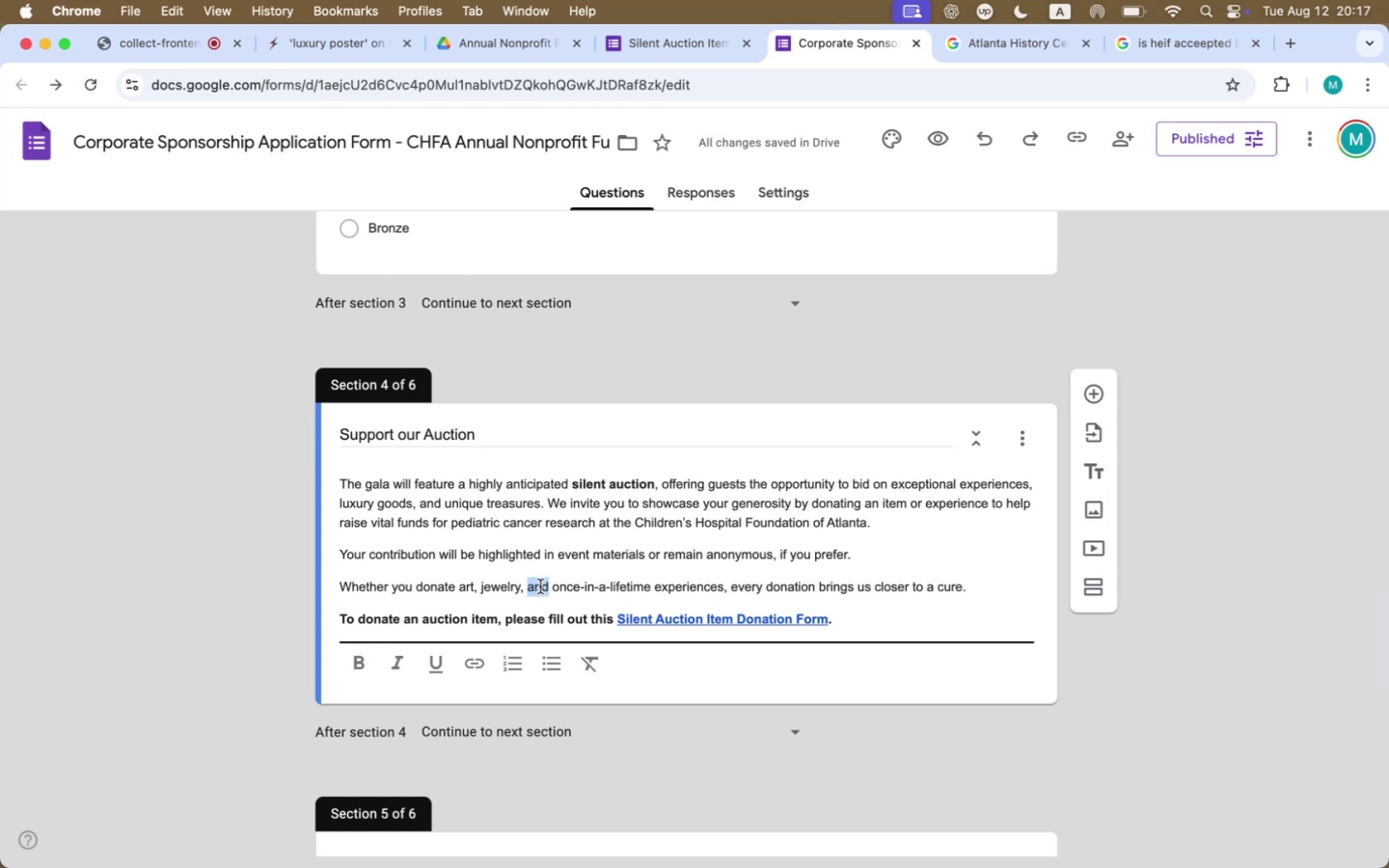 
type(or)
 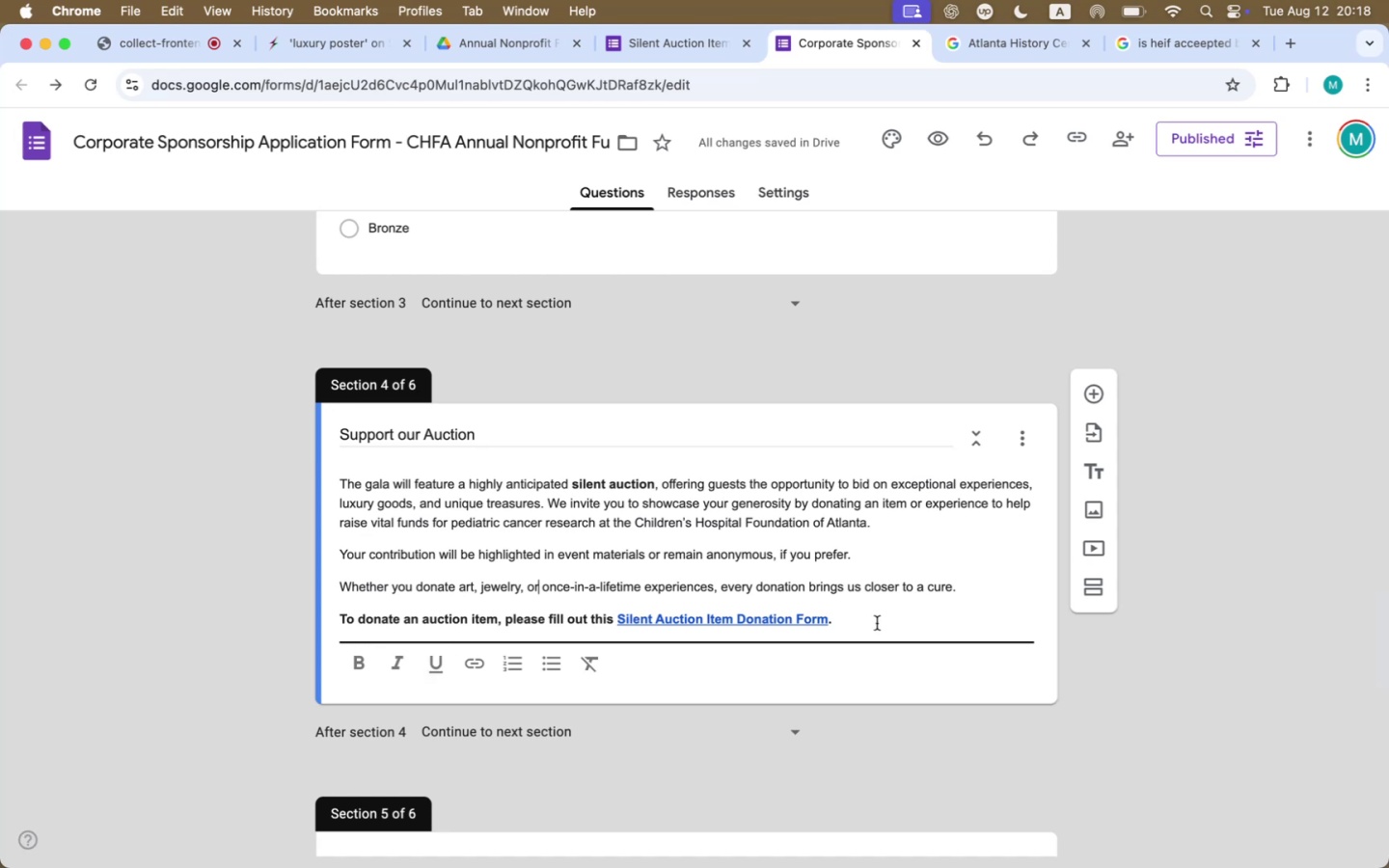 
wait(40.45)
 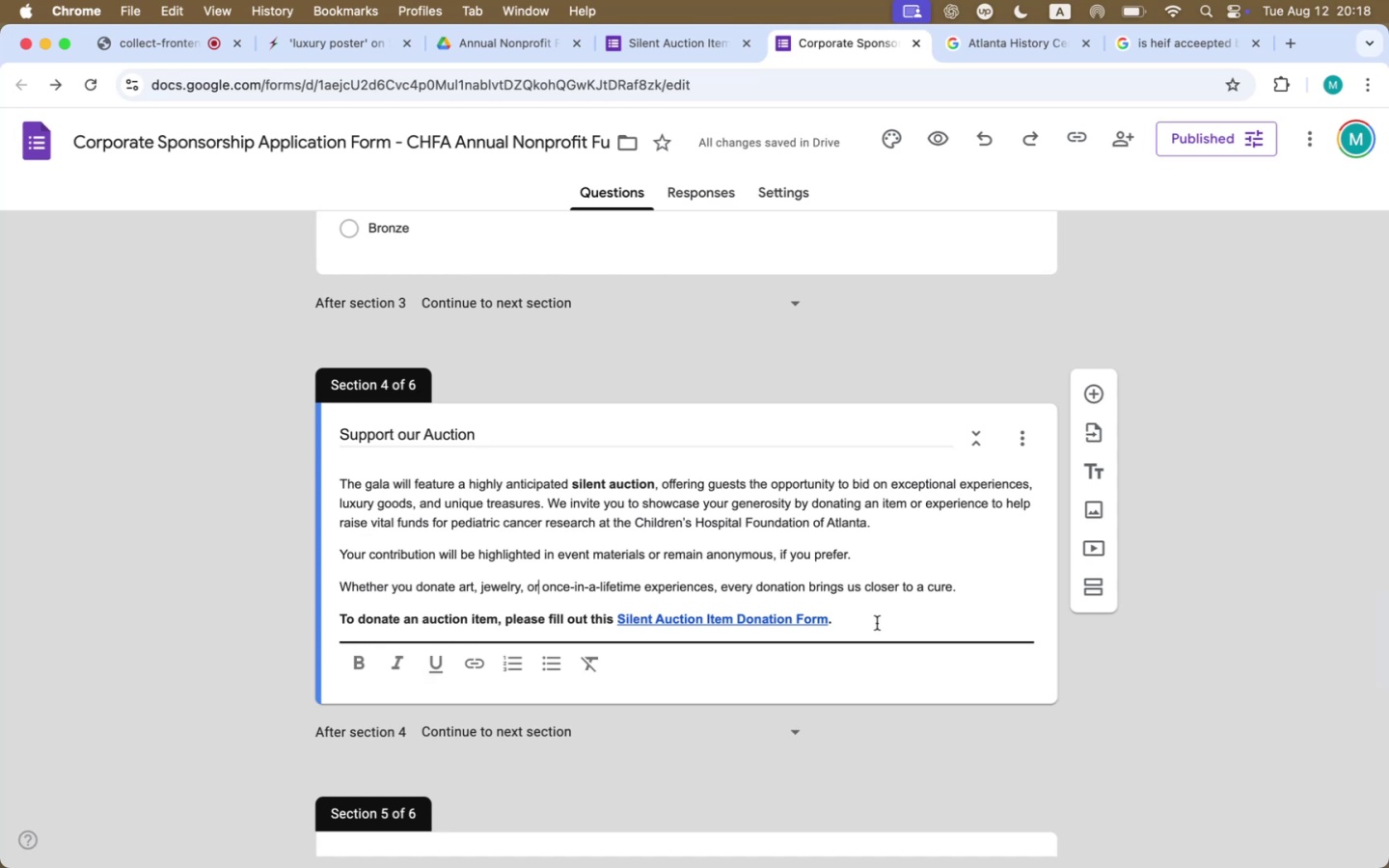 
scroll: coordinate [1158, 703], scroll_direction: down, amount: 102.0
 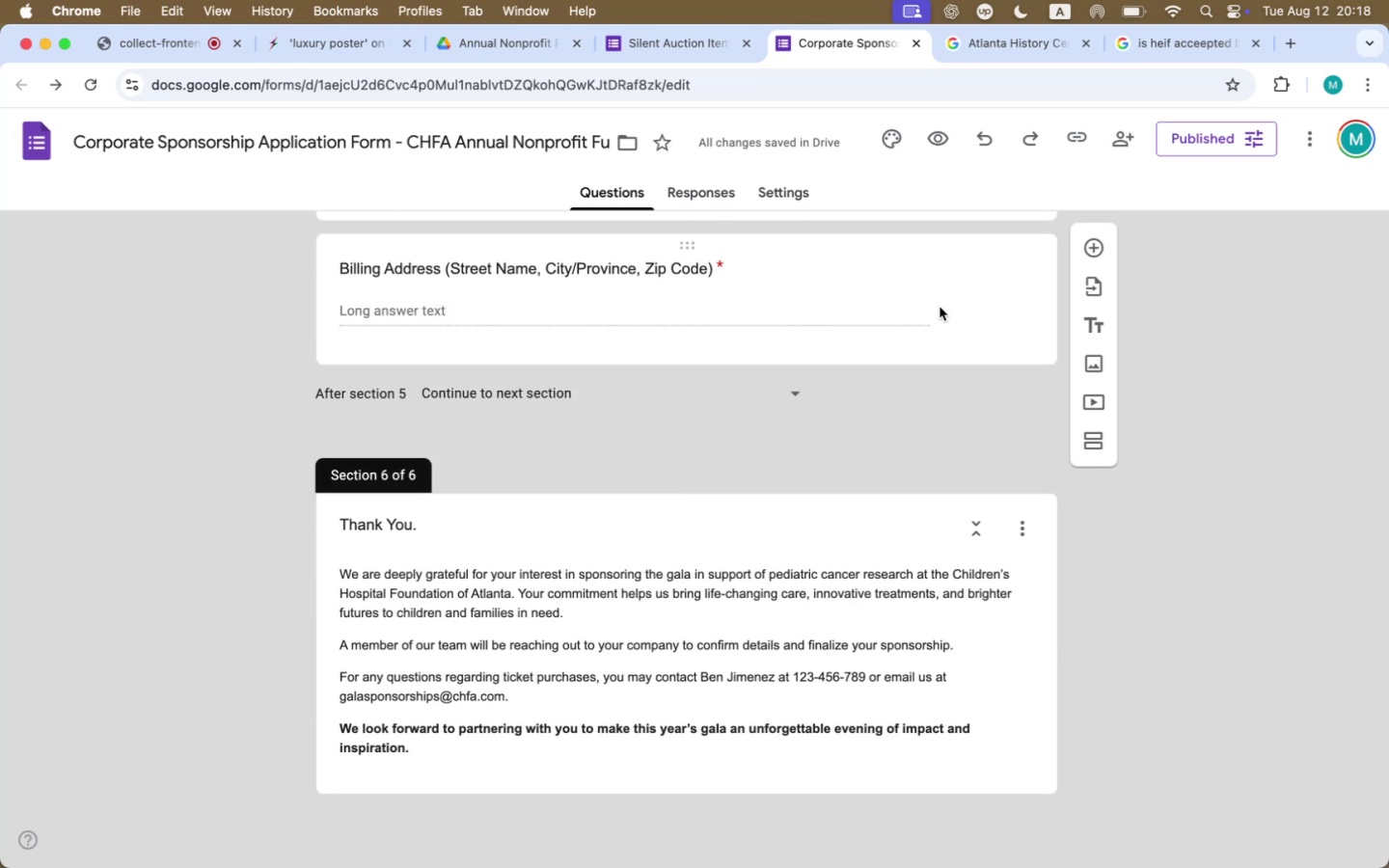 
left_click([615, 39])
 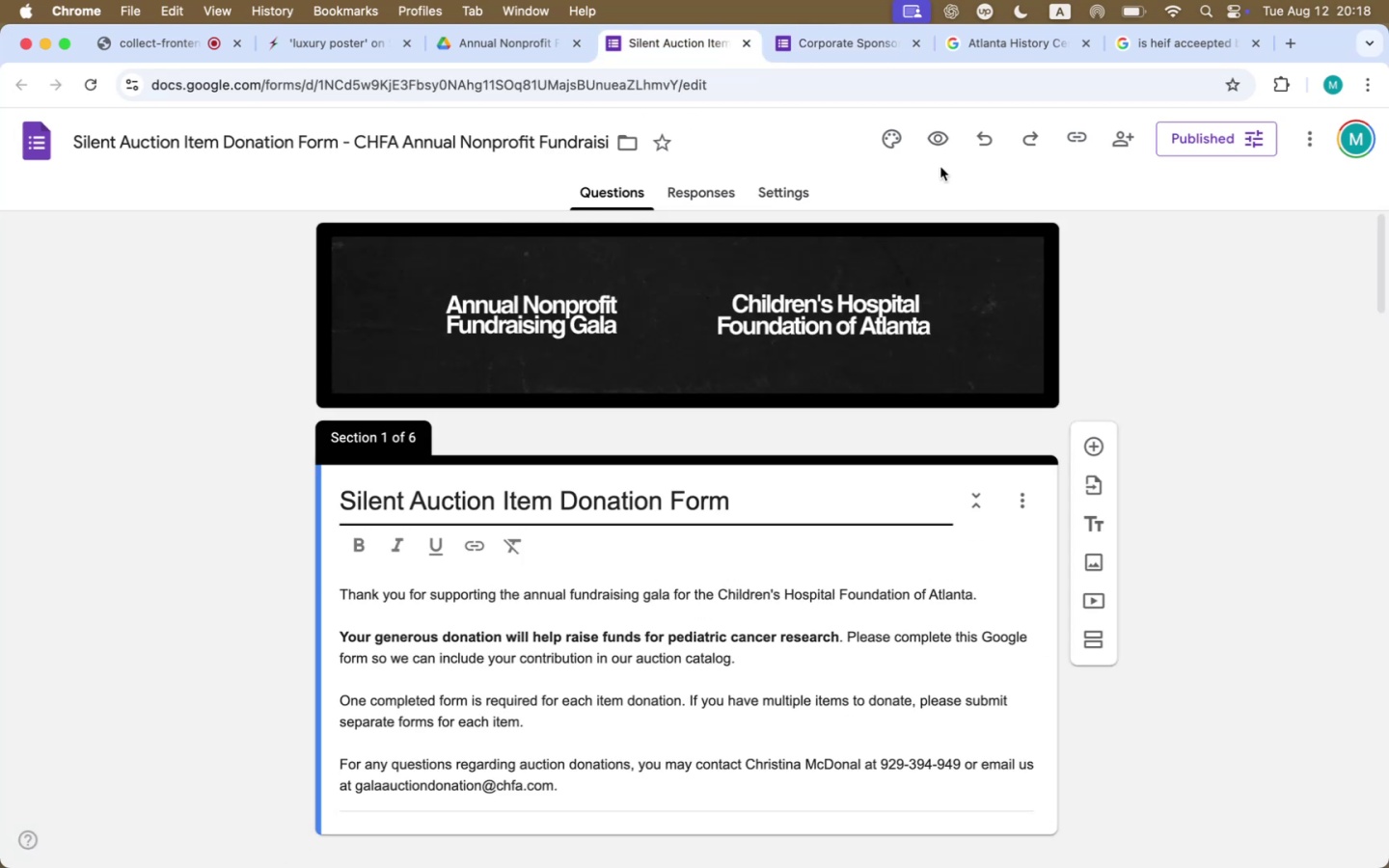 
left_click([939, 137])
 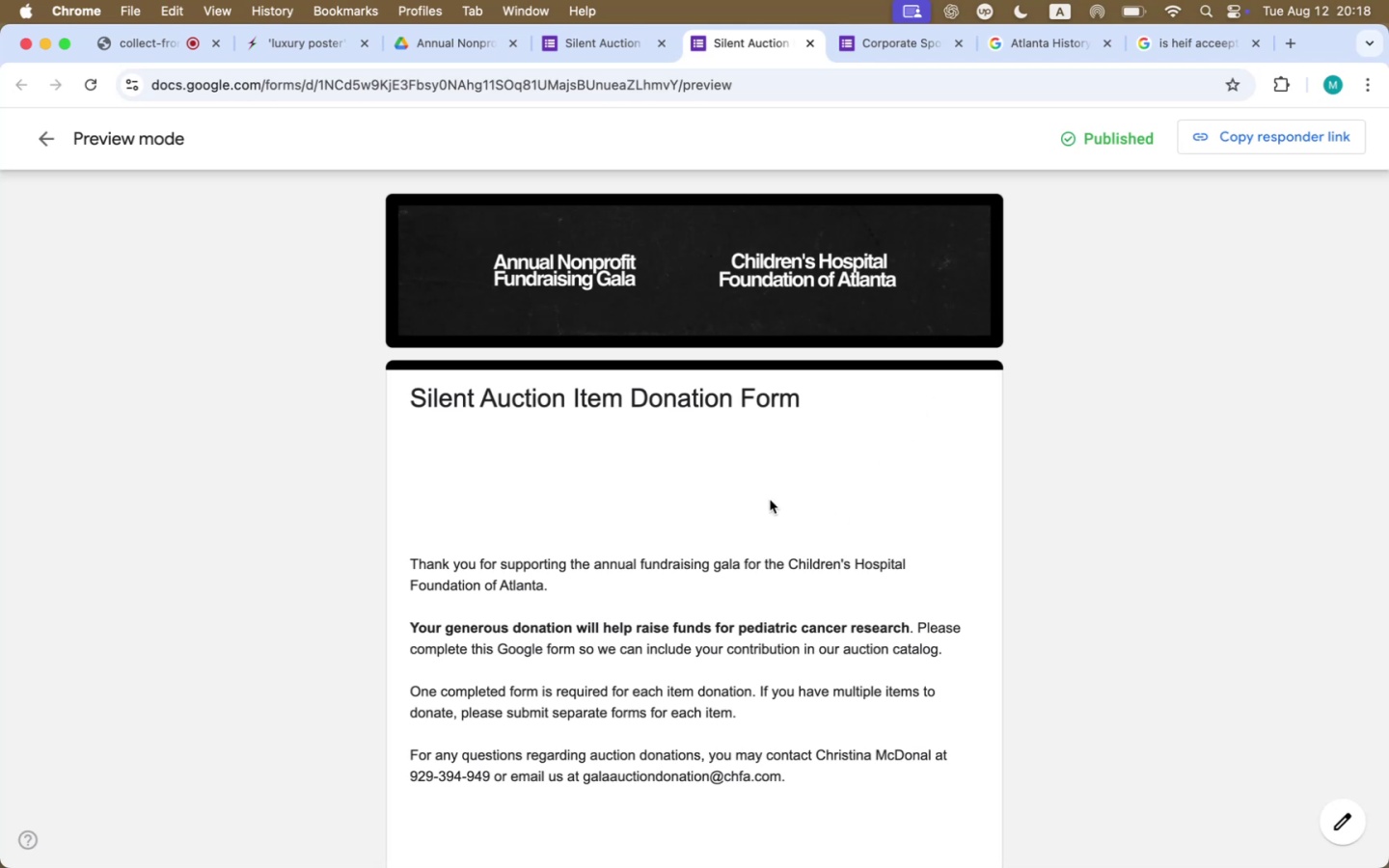 
wait(5.52)
 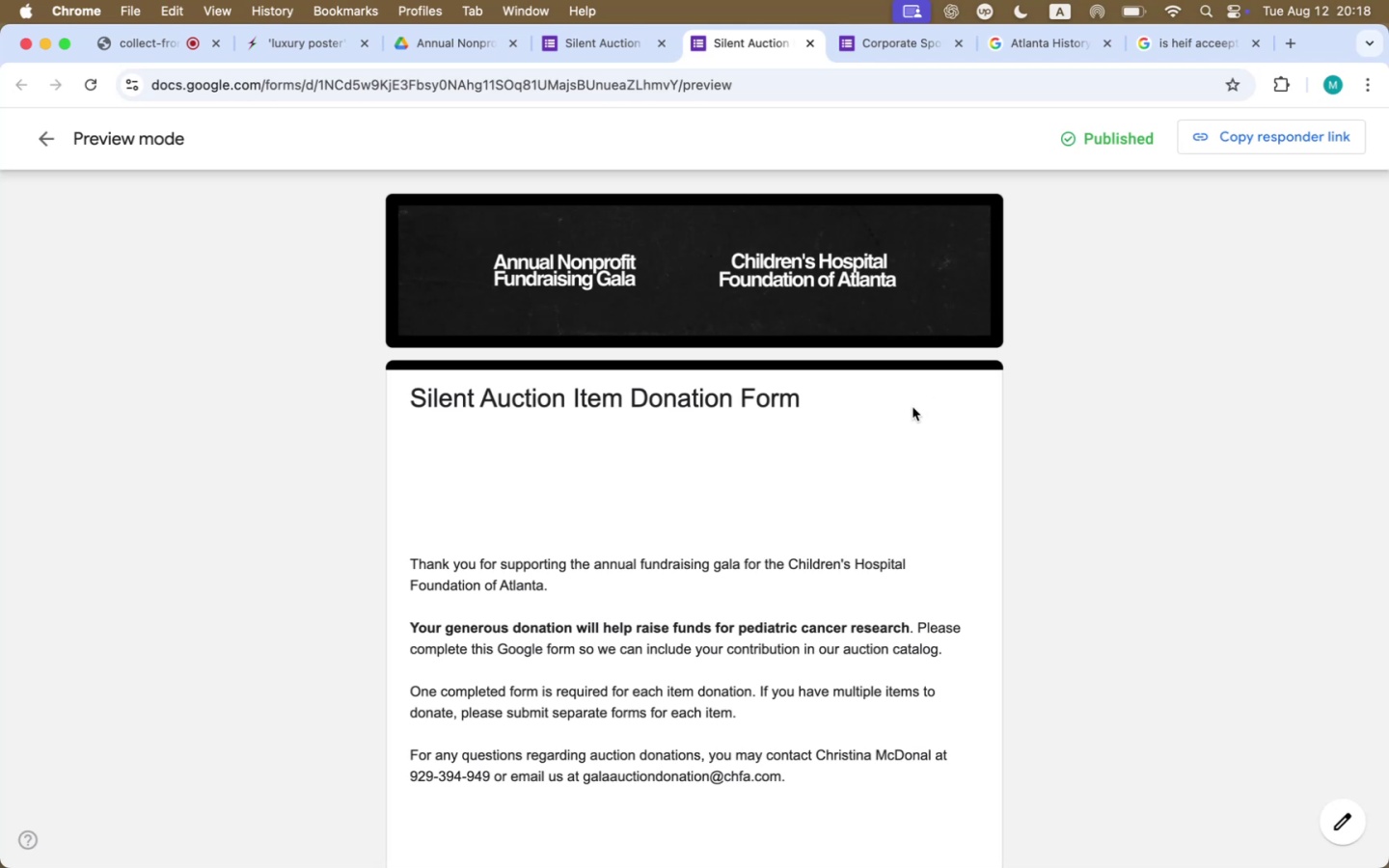 
scroll: coordinate [771, 500], scroll_direction: down, amount: 21.0
 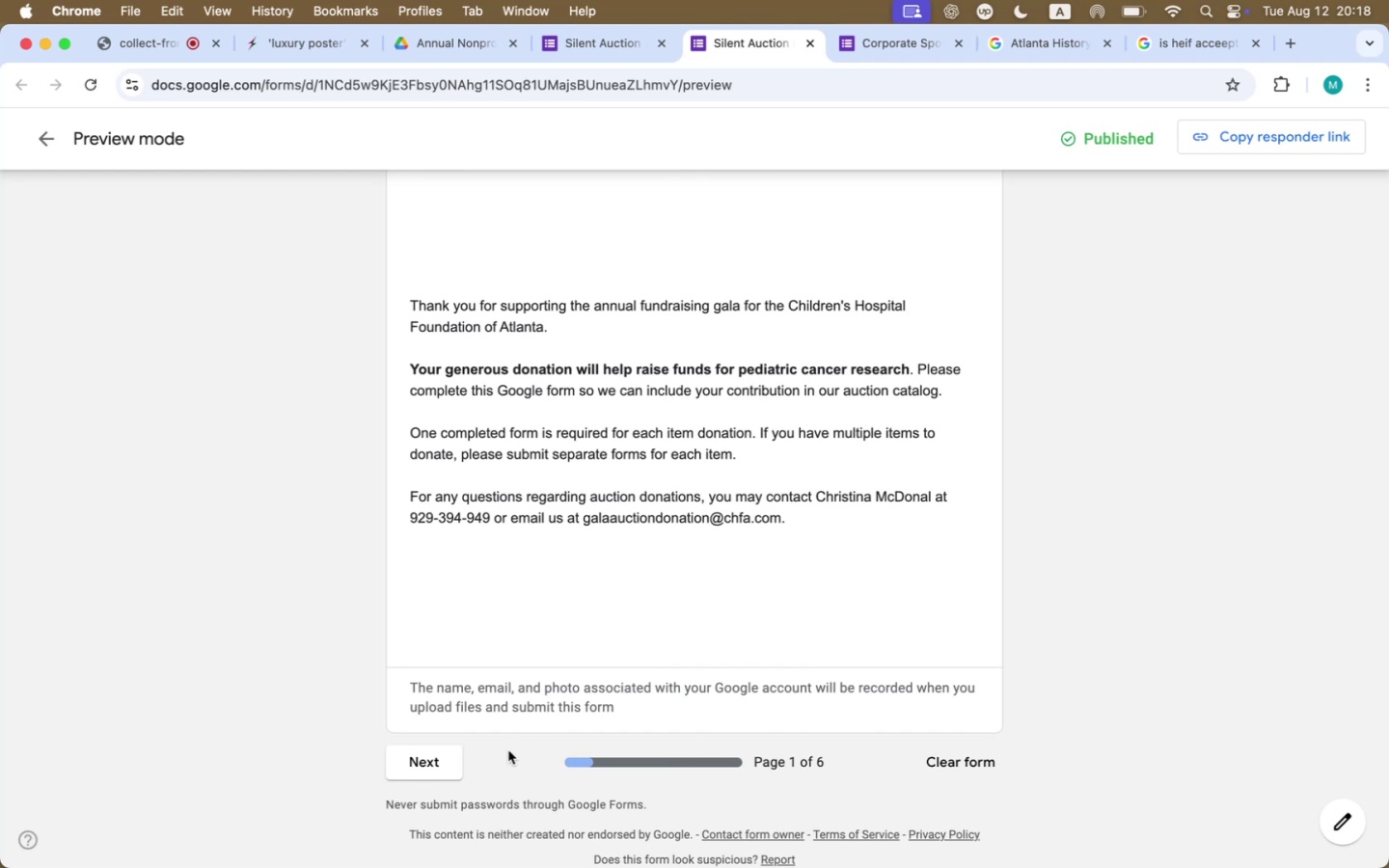 
wait(24.51)
 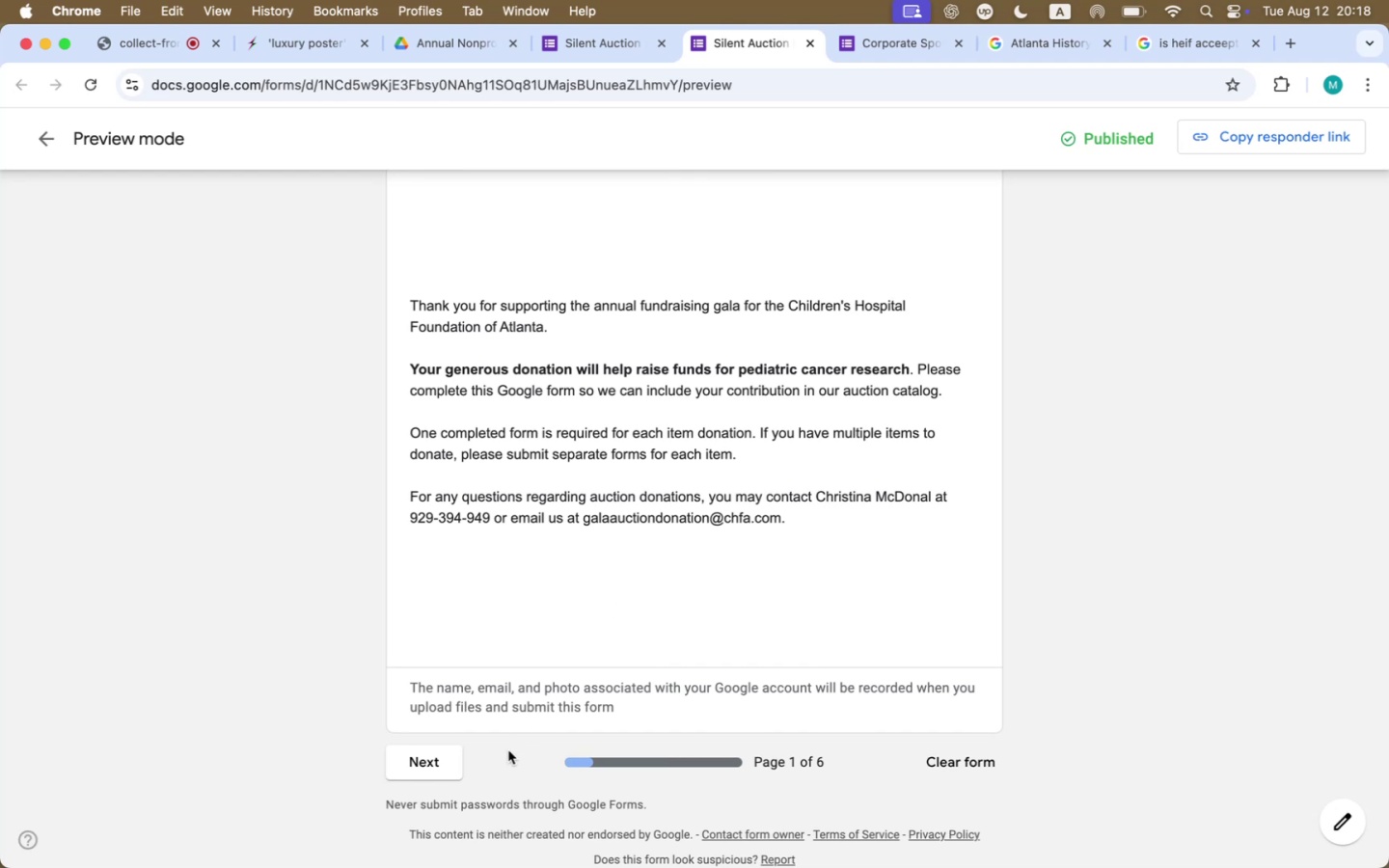 
left_click([420, 763])
 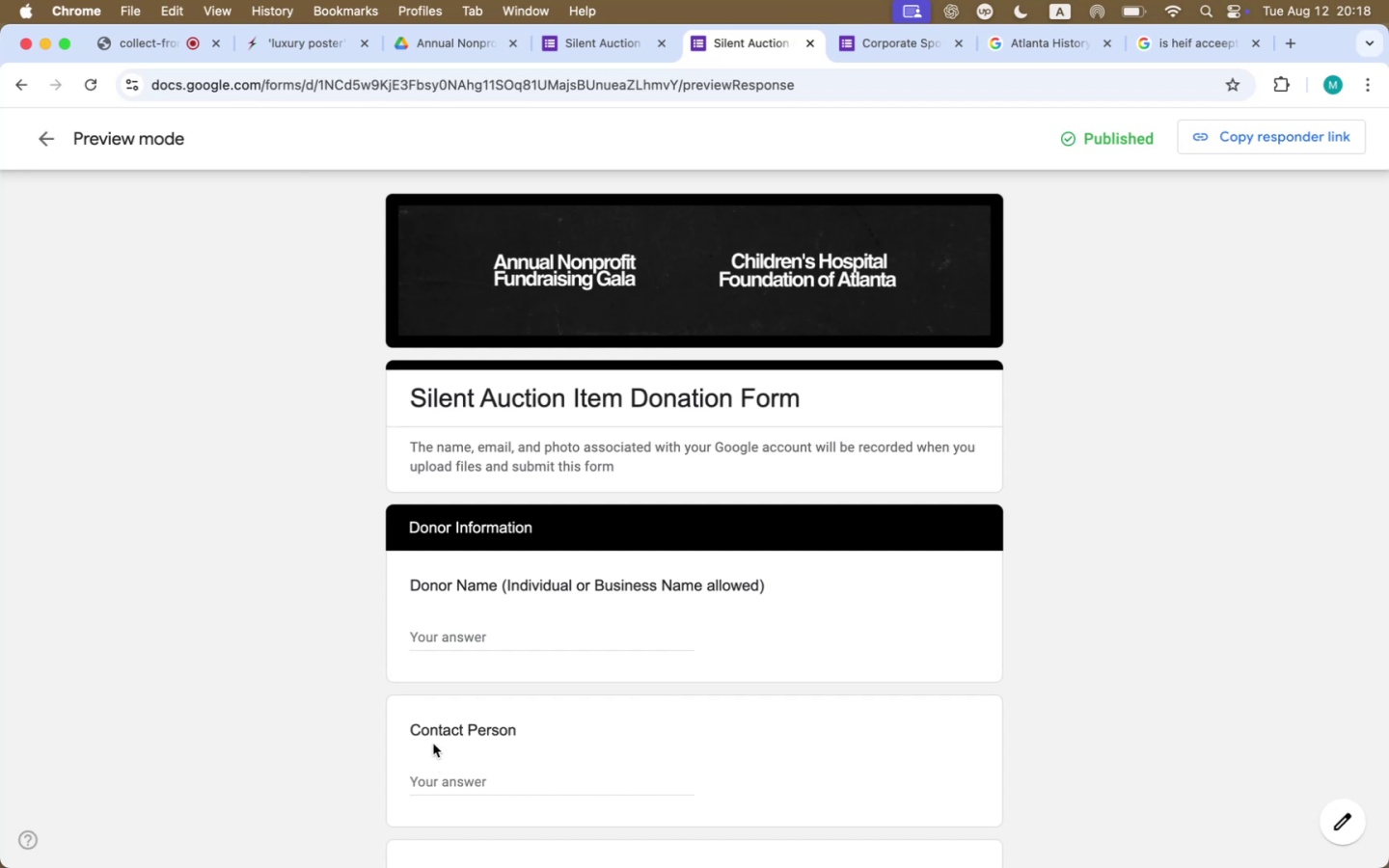 
scroll: coordinate [504, 677], scroll_direction: down, amount: 12.0
 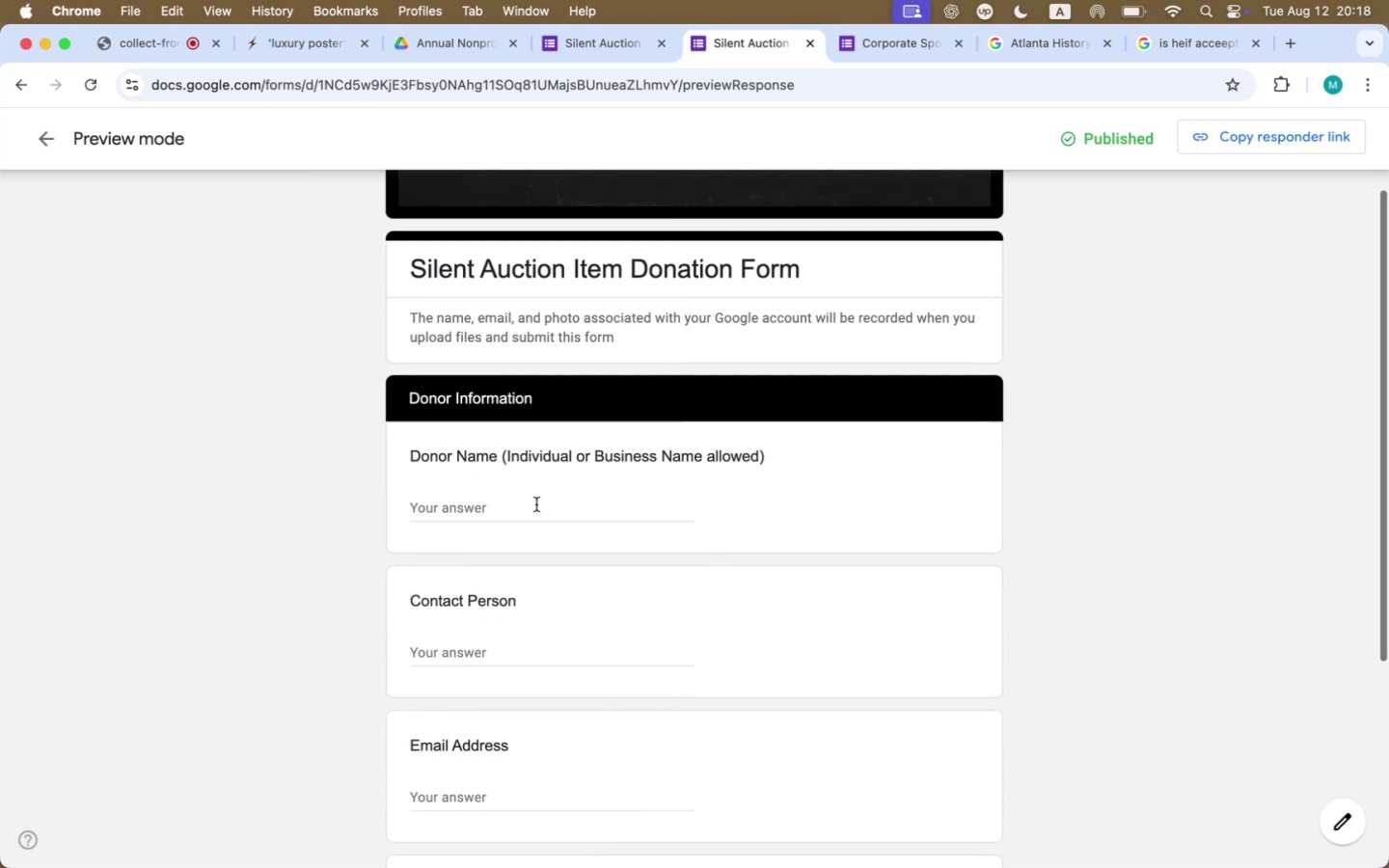 
left_click([536, 504])
 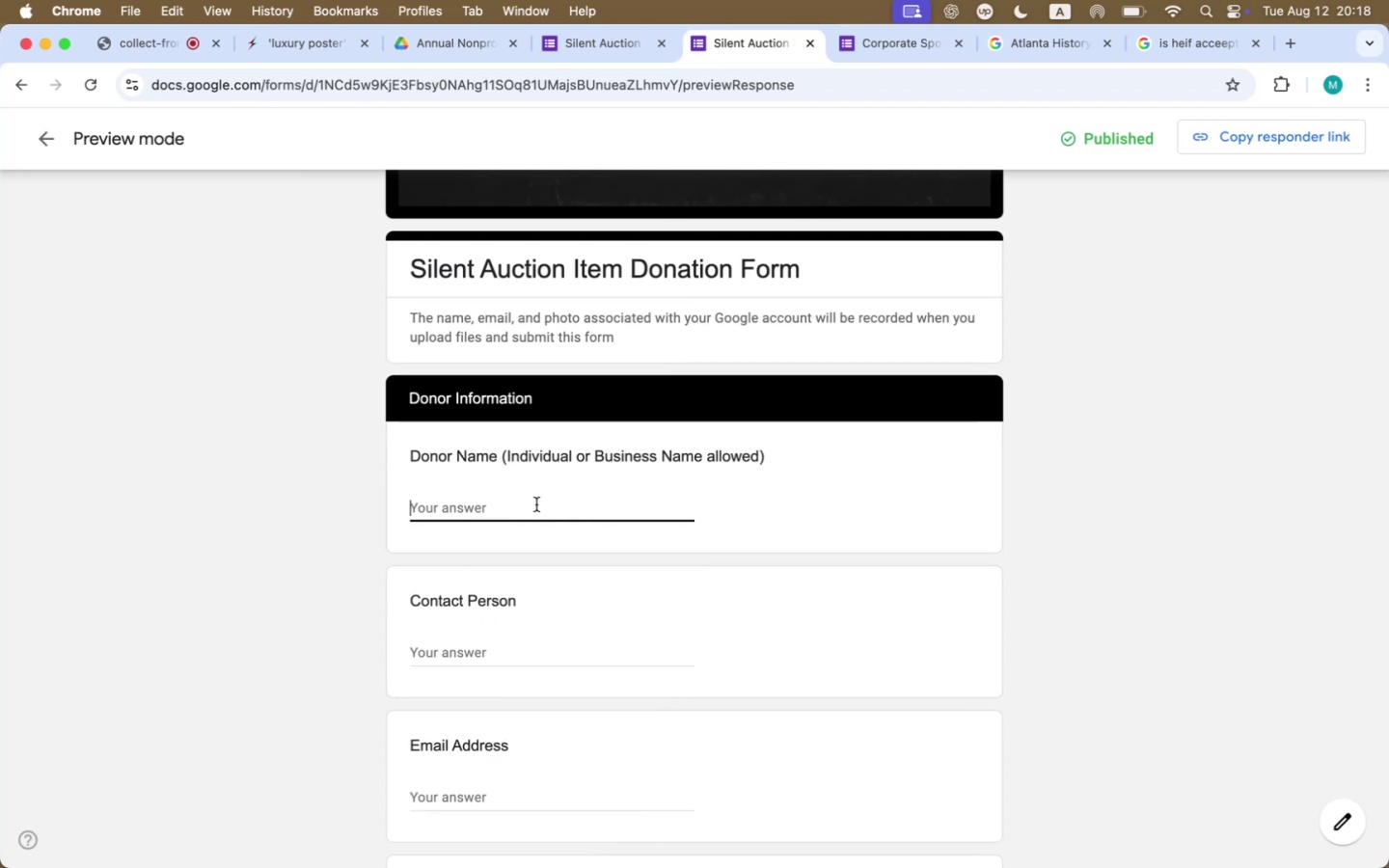 
type(qw)
 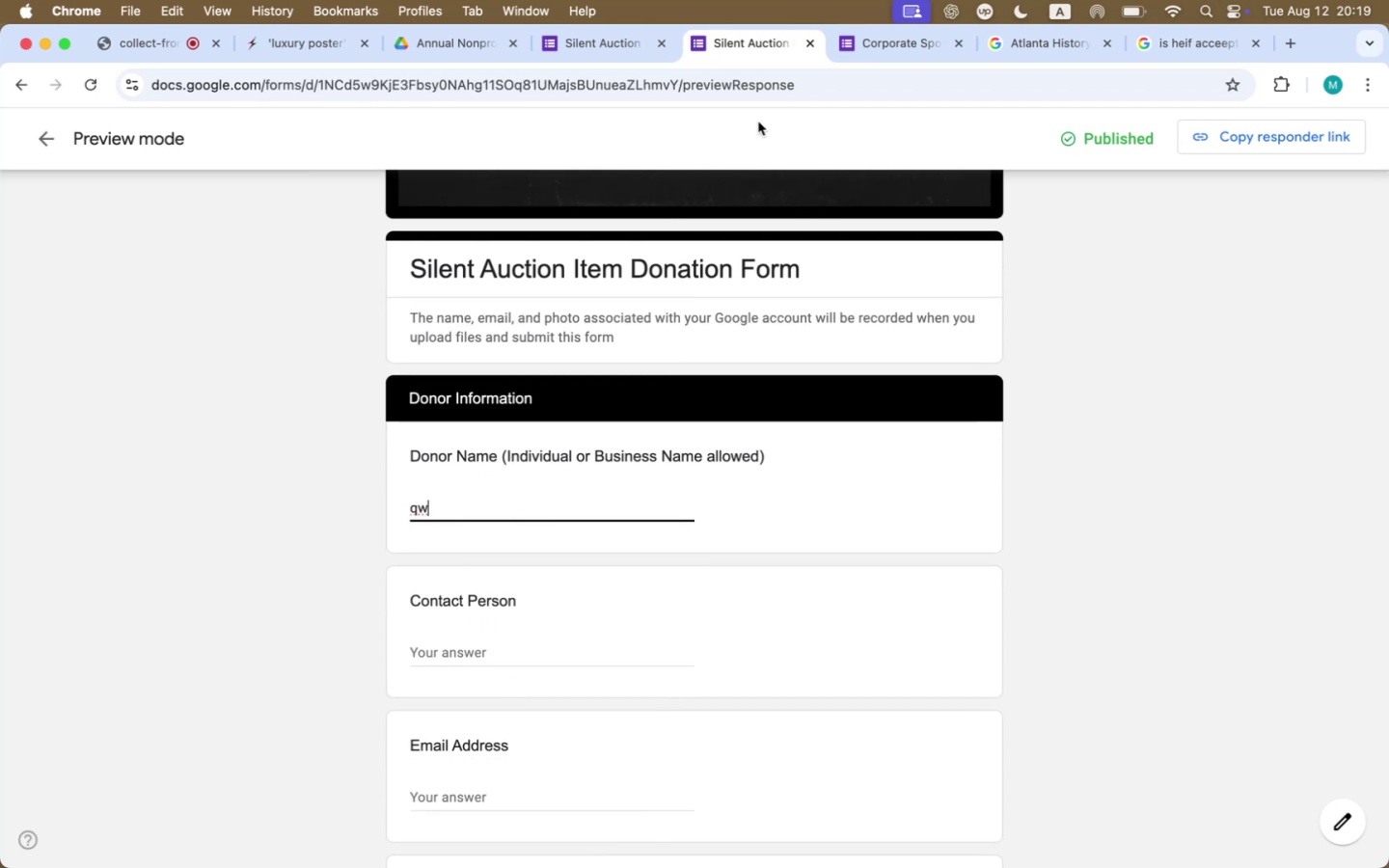 
left_click([815, 42])
 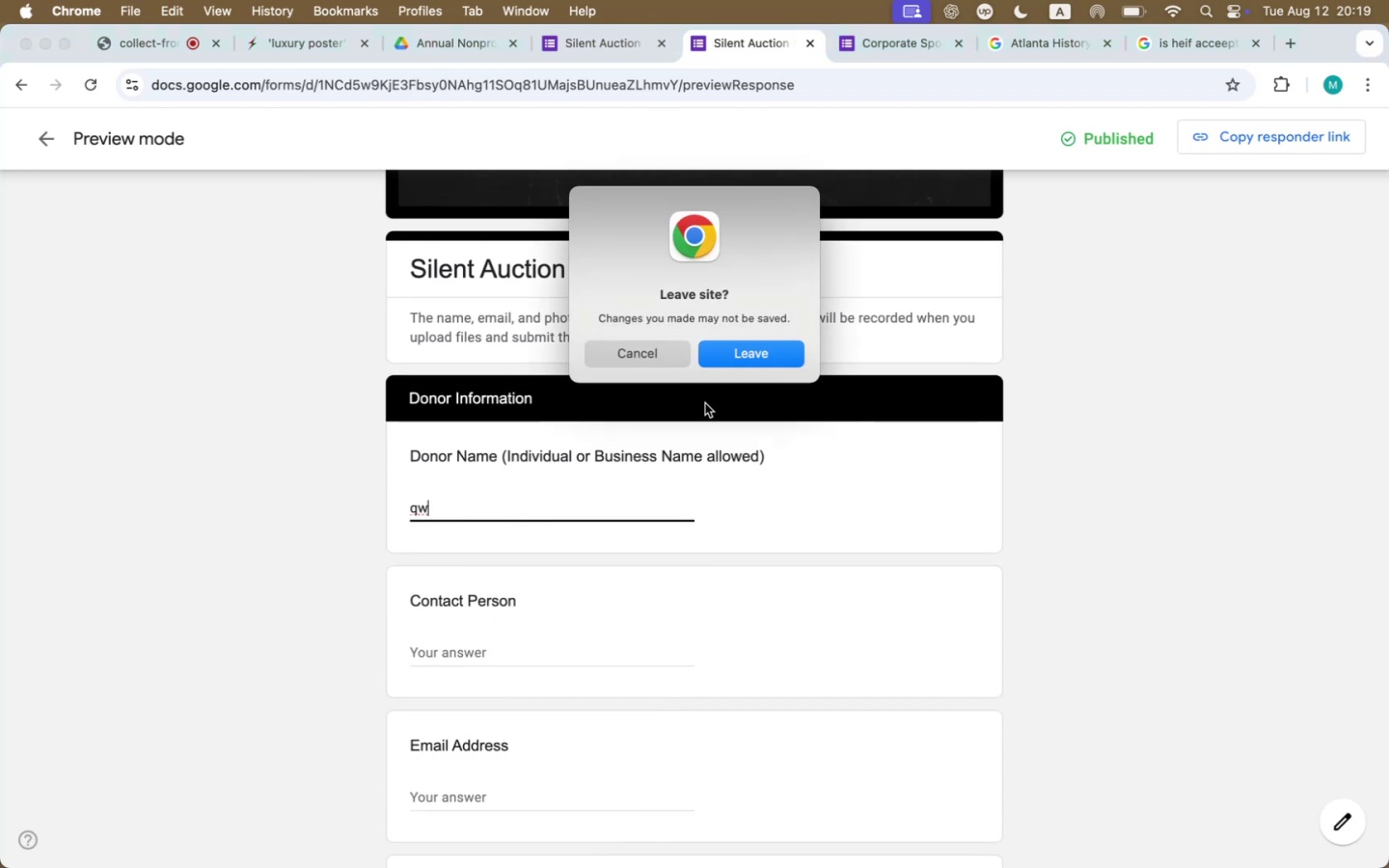 
left_click([752, 361])
 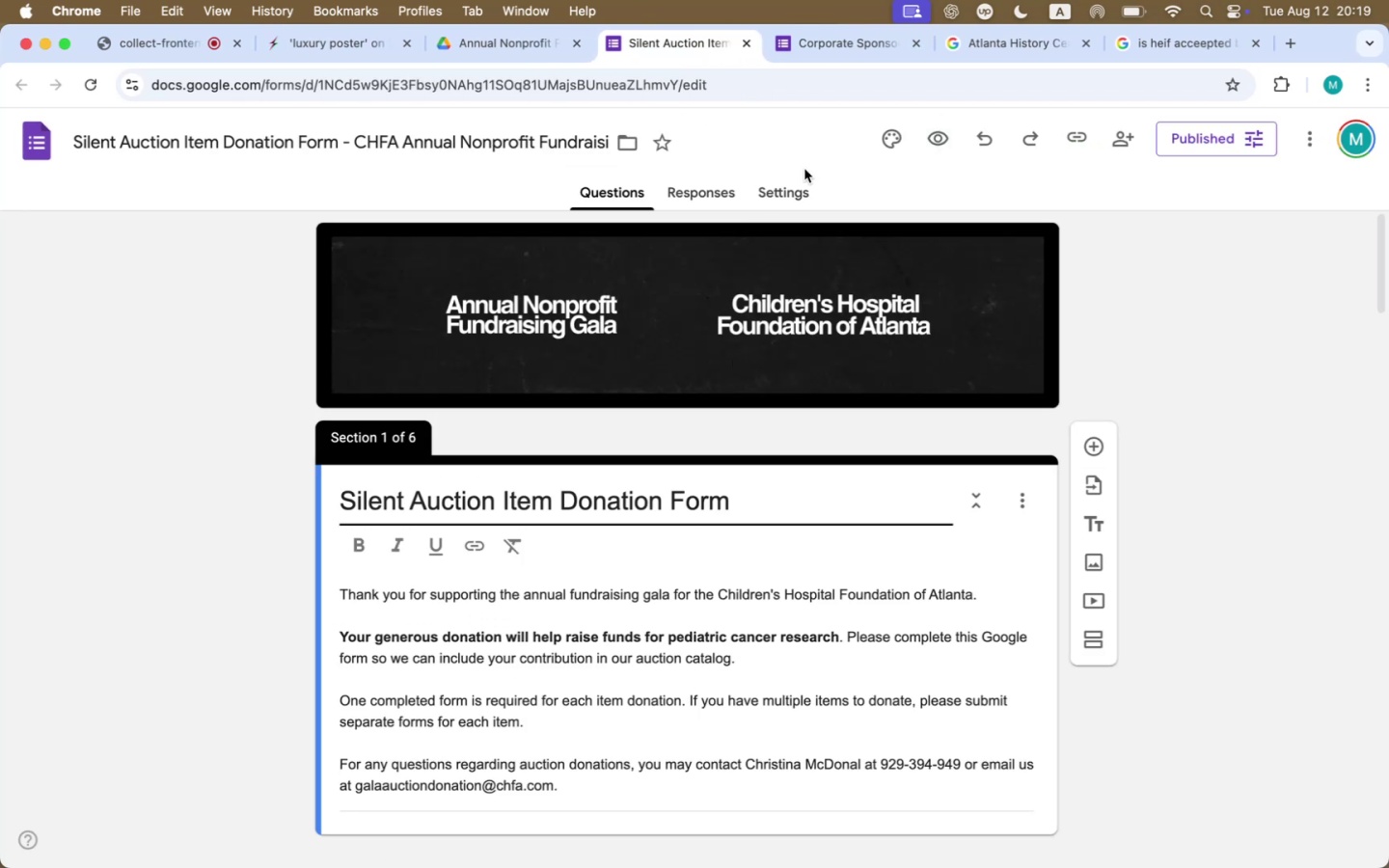 
scroll: coordinate [915, 530], scroll_direction: down, amount: 56.0
 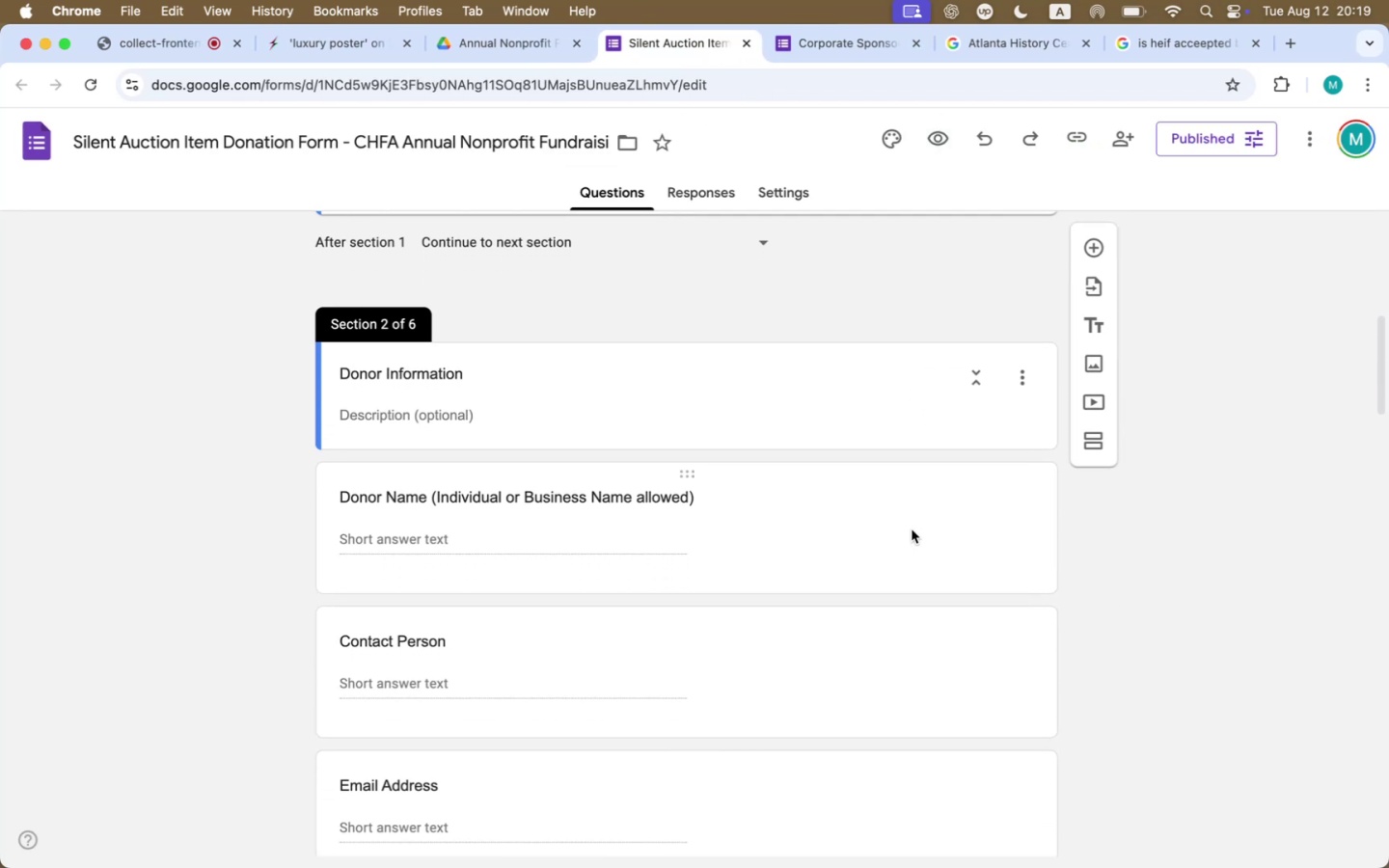 
left_click([912, 529])
 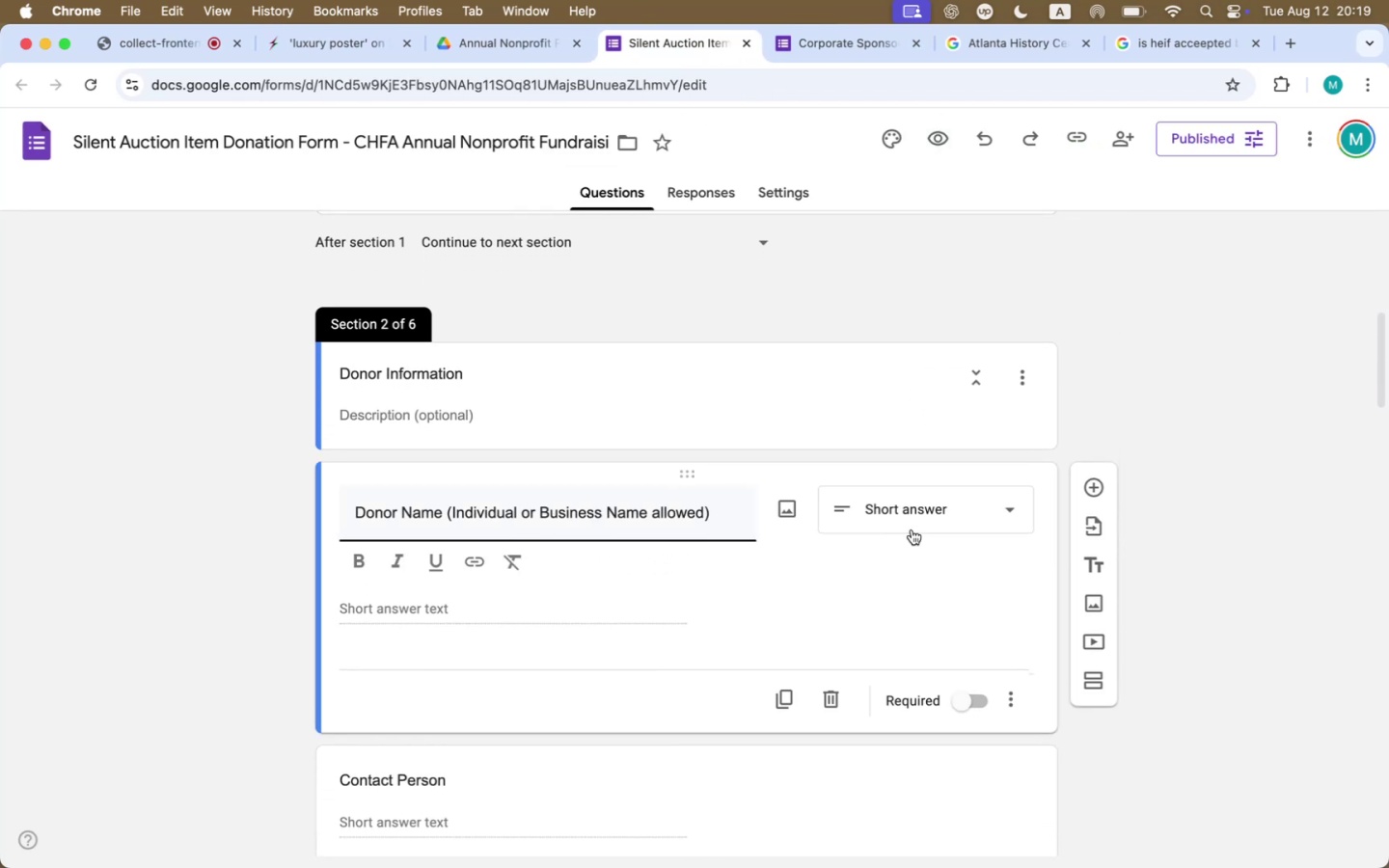 
scroll: coordinate [939, 630], scroll_direction: down, amount: 16.0
 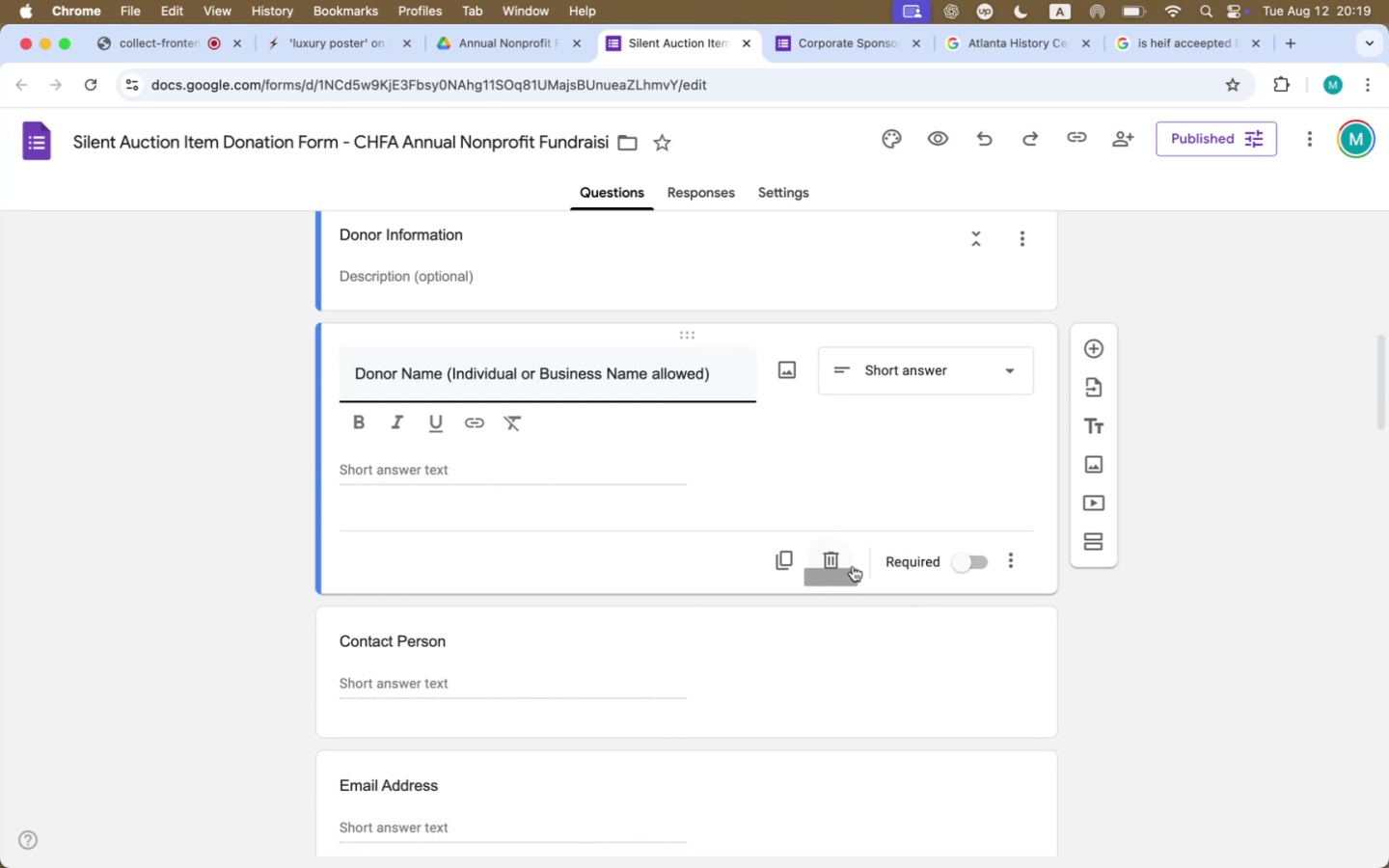 
left_click([962, 561])
 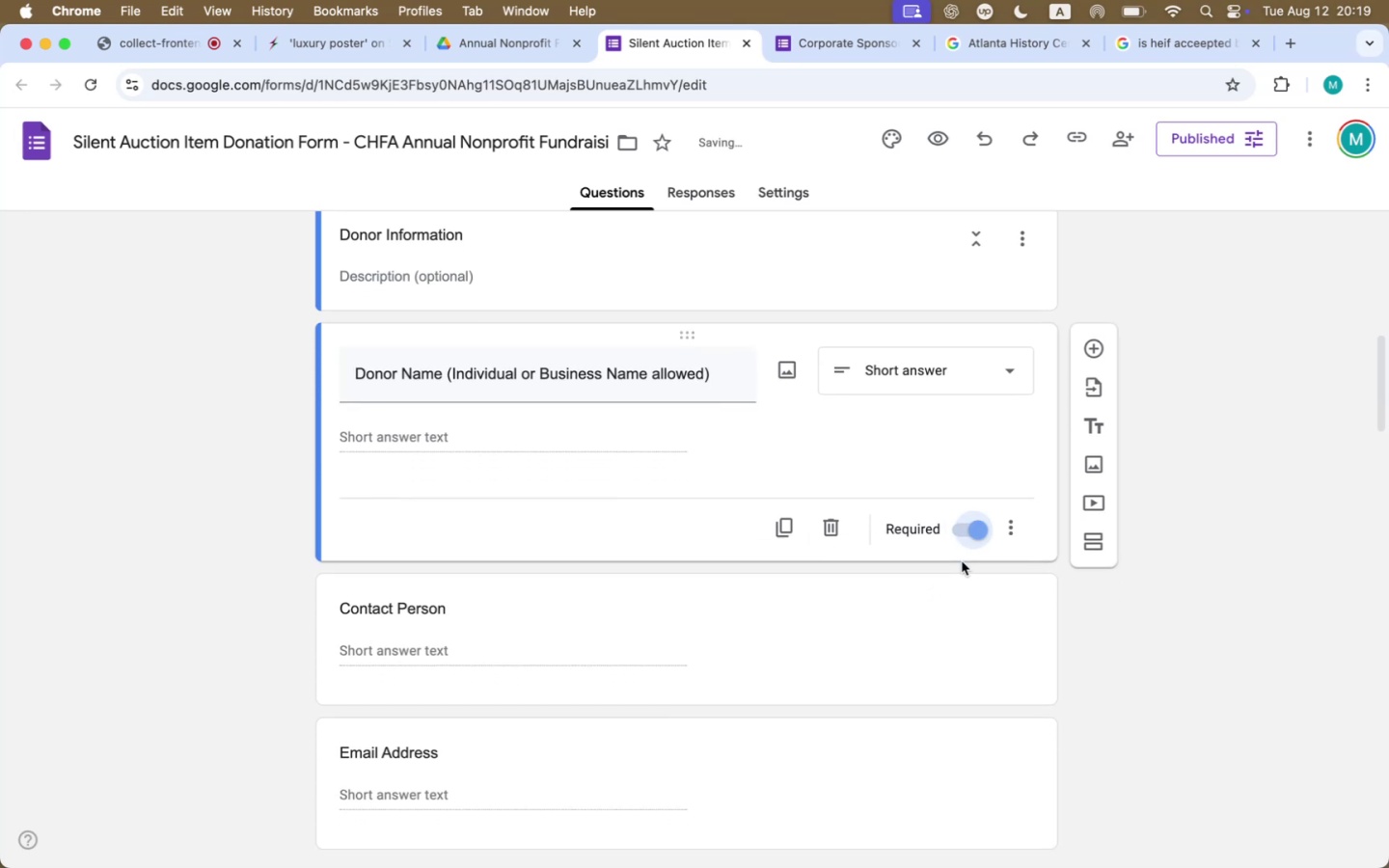 
scroll: coordinate [960, 565], scroll_direction: down, amount: 16.0
 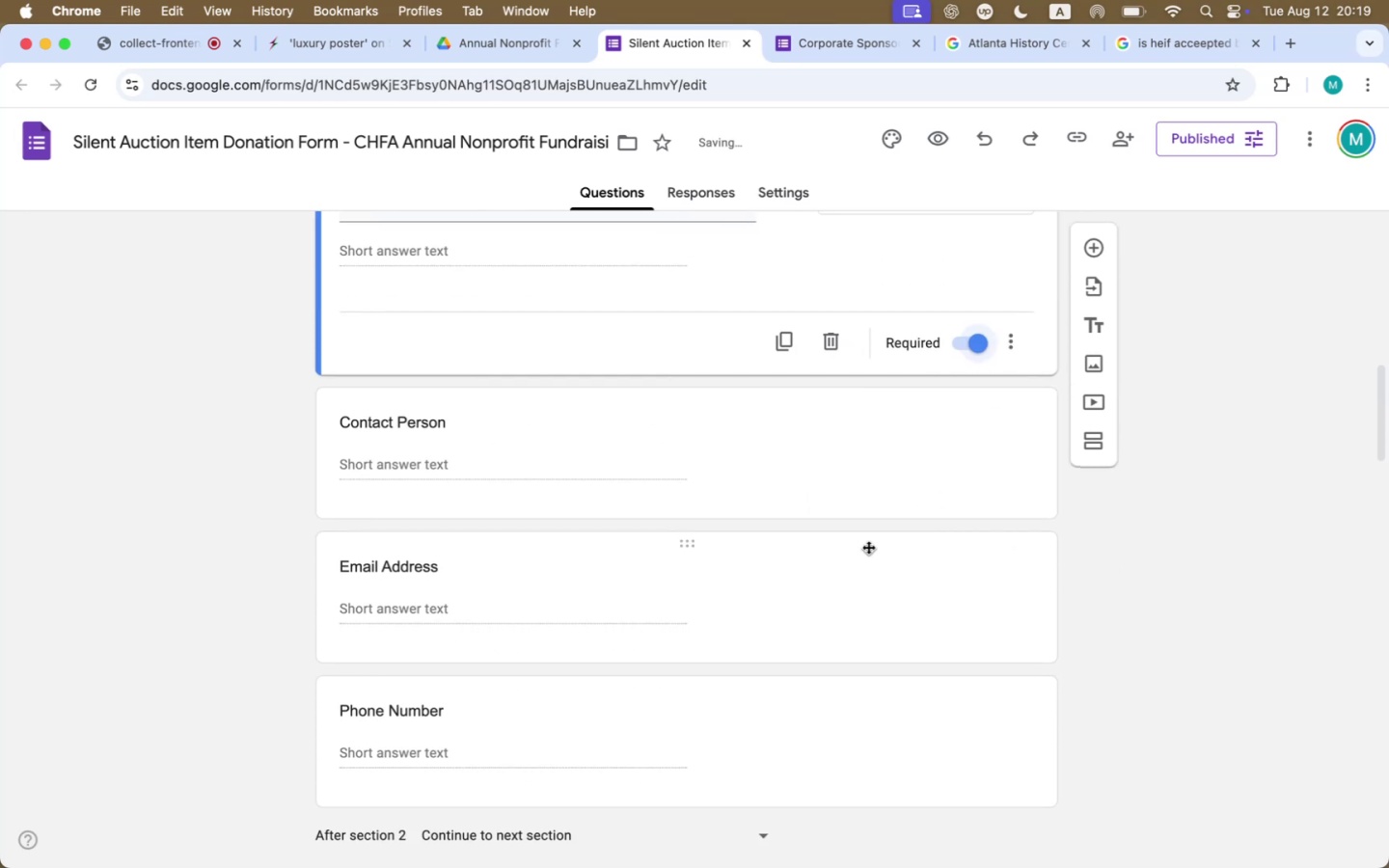 
scroll: coordinate [687, 501], scroll_direction: up, amount: 22.0
 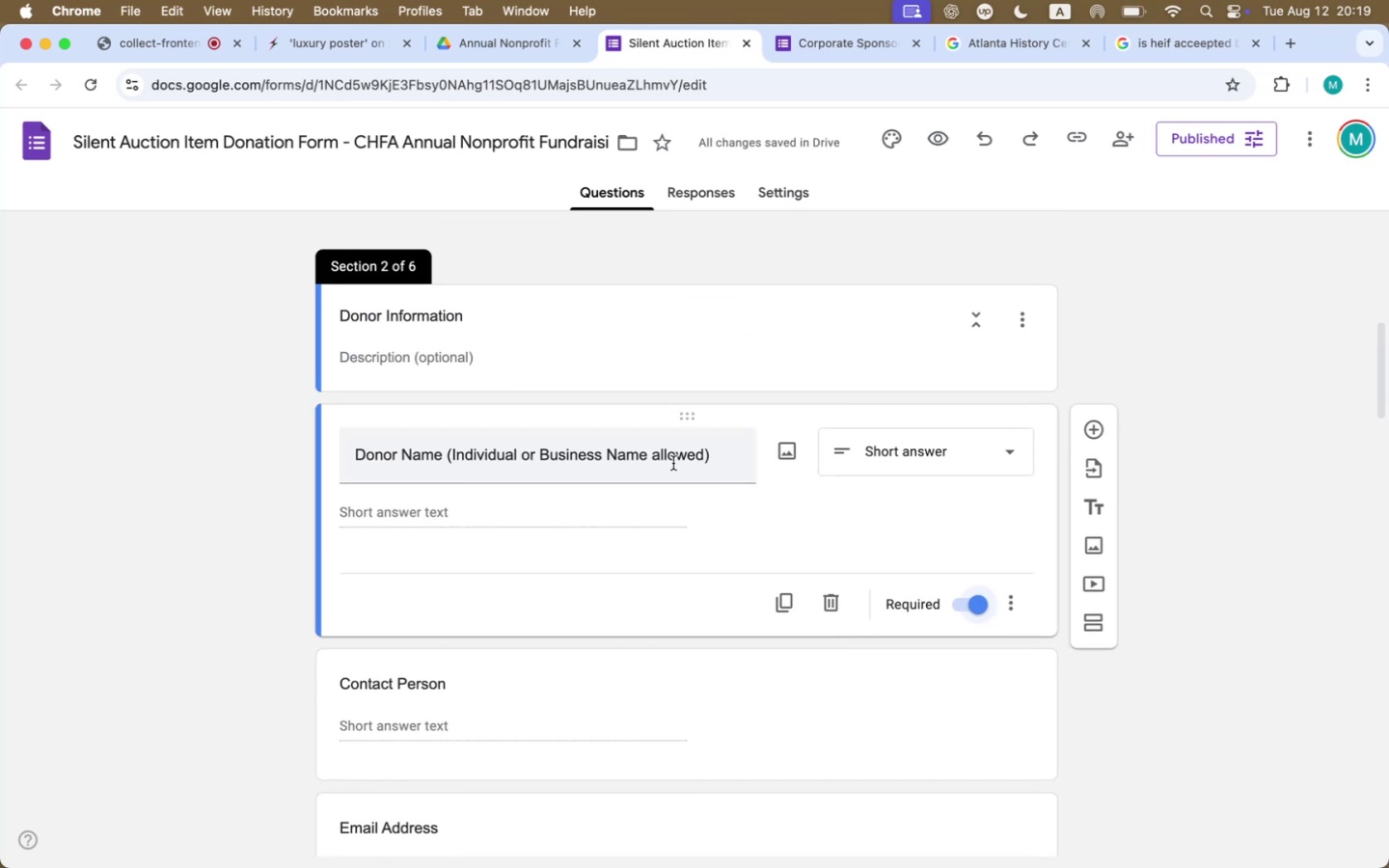 
double_click([673, 459])
 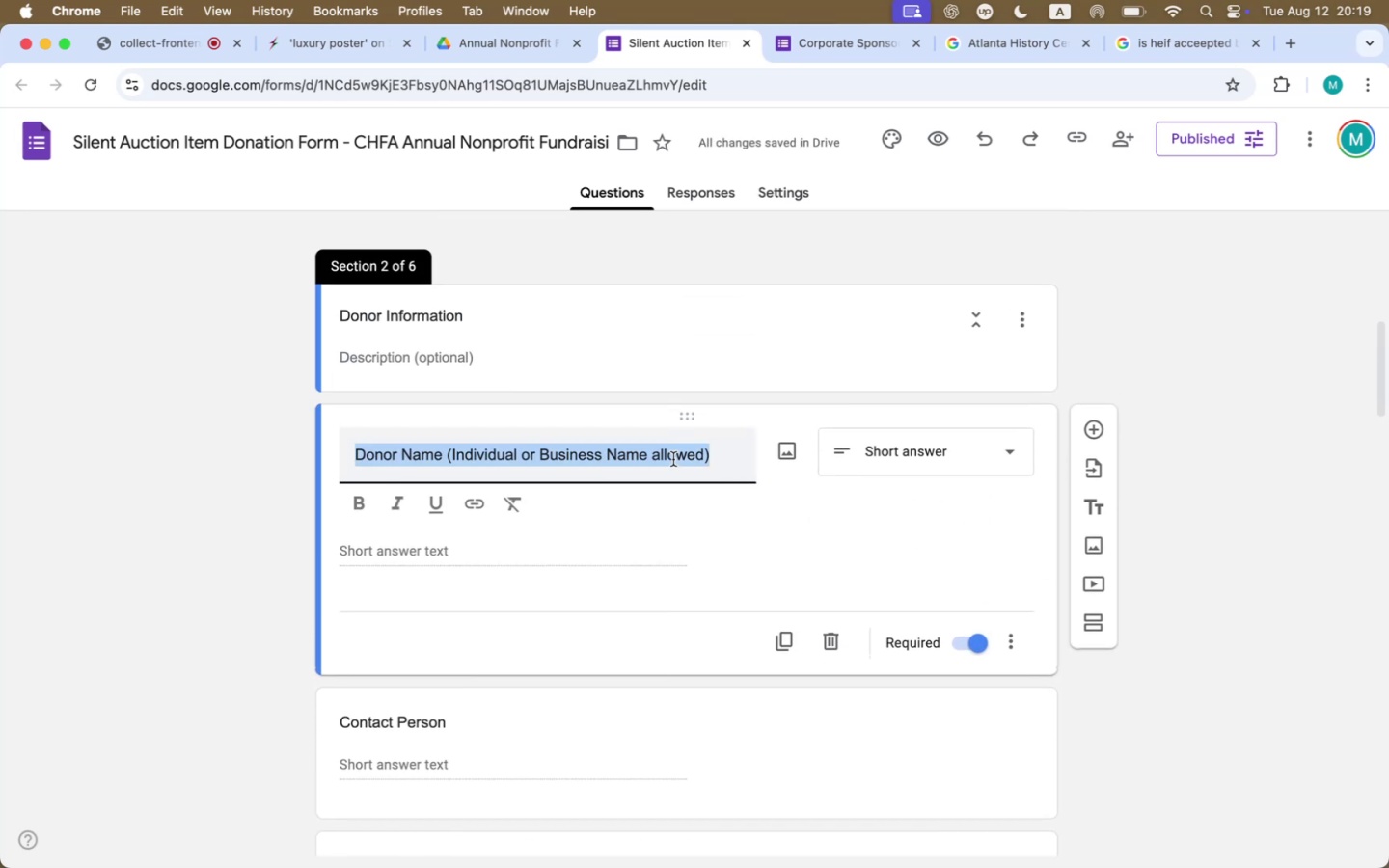 
left_click([678, 452])
 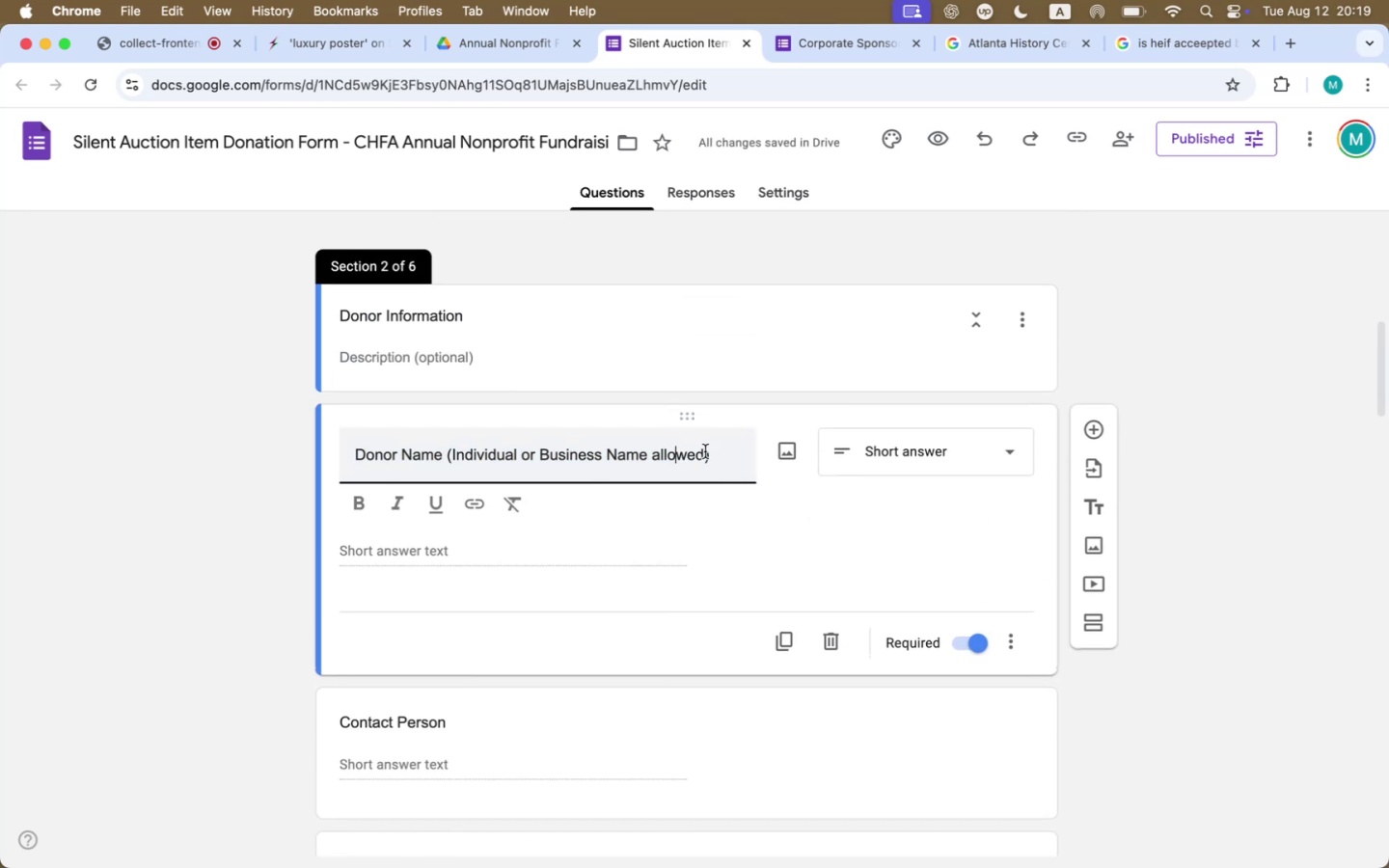 
left_click_drag(start_coordinate=[703, 452], to_coordinate=[652, 454])
 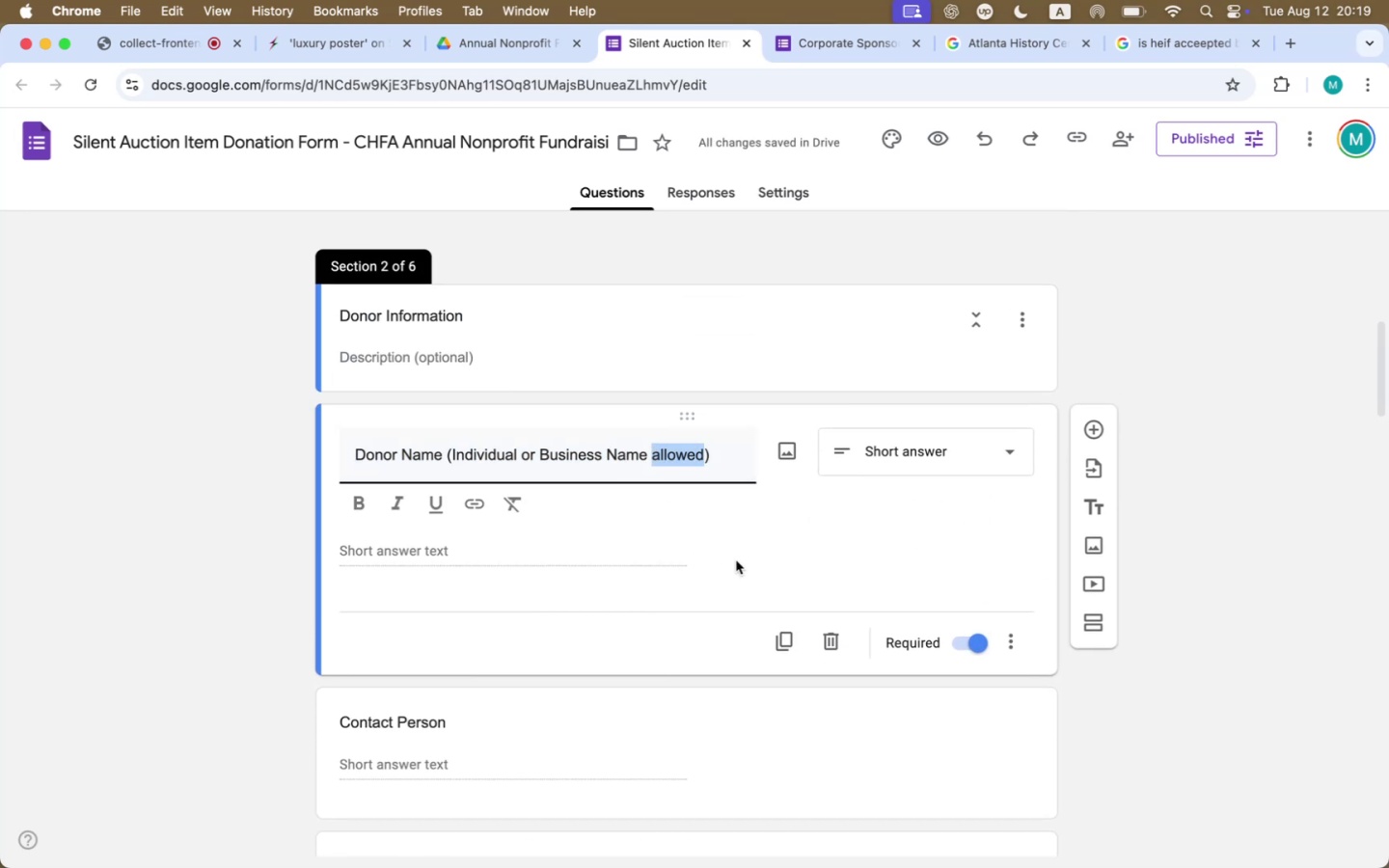 
left_click([896, 537])
 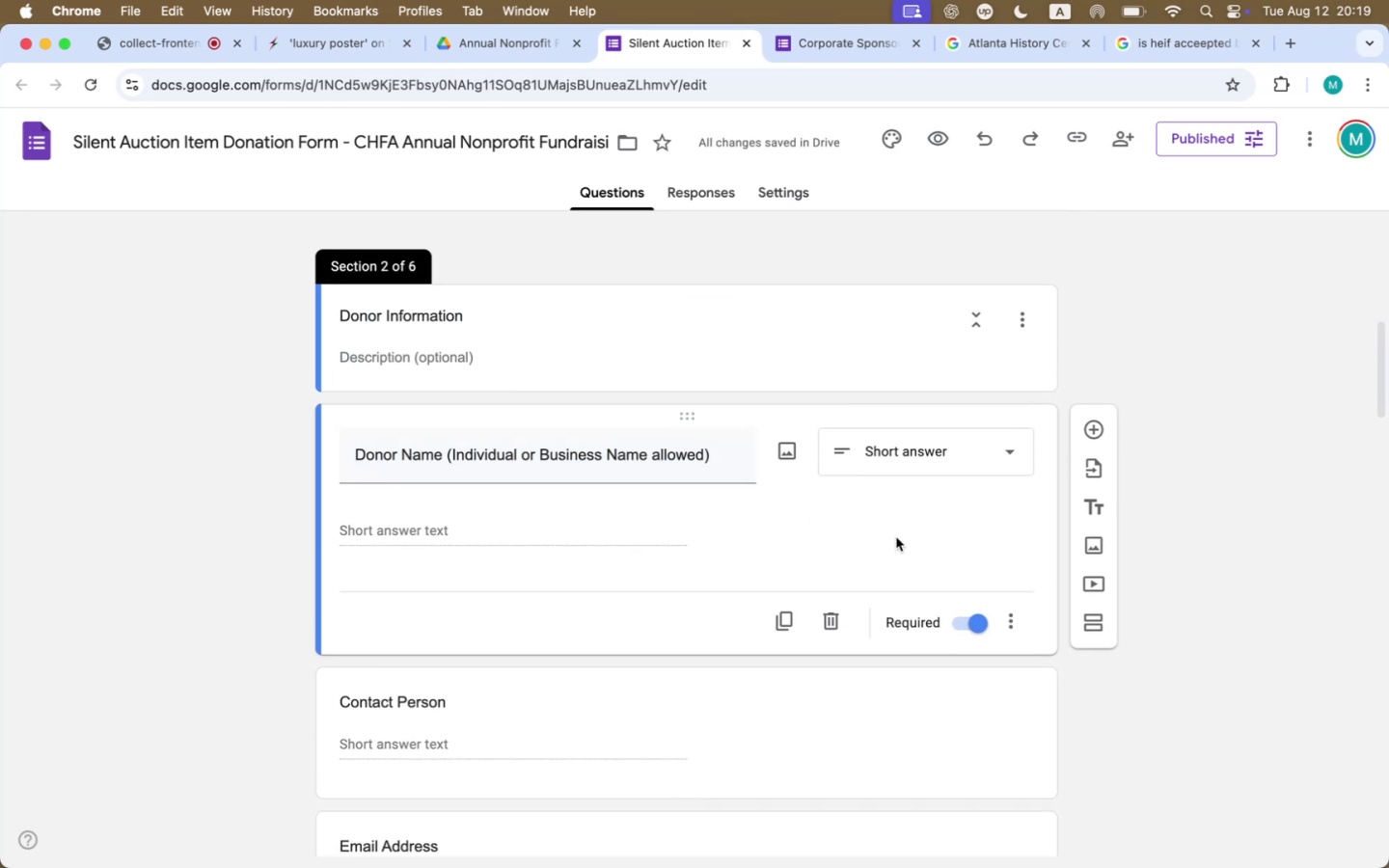 
scroll: coordinate [896, 538], scroll_direction: down, amount: 32.0
 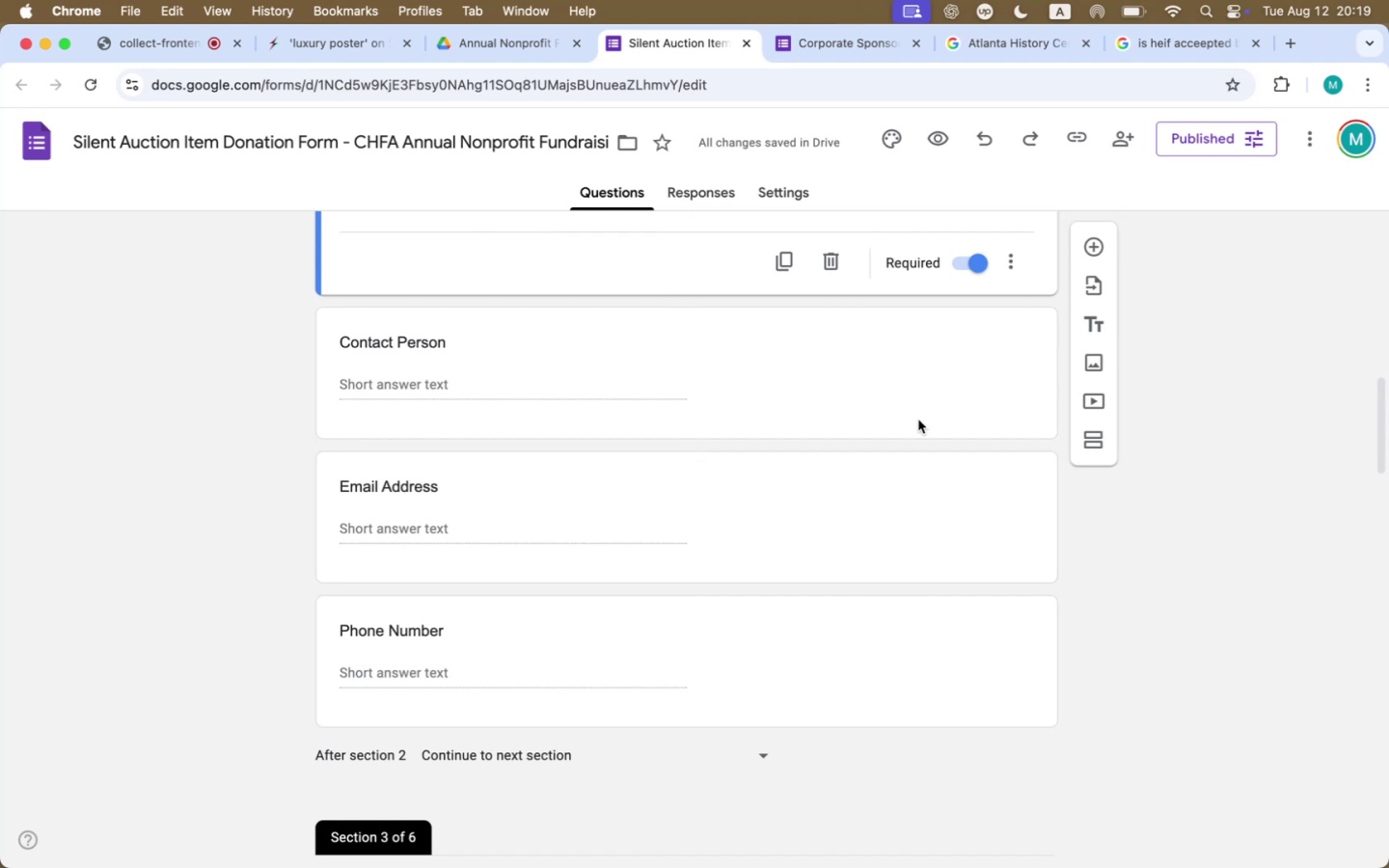 
left_click([916, 376])
 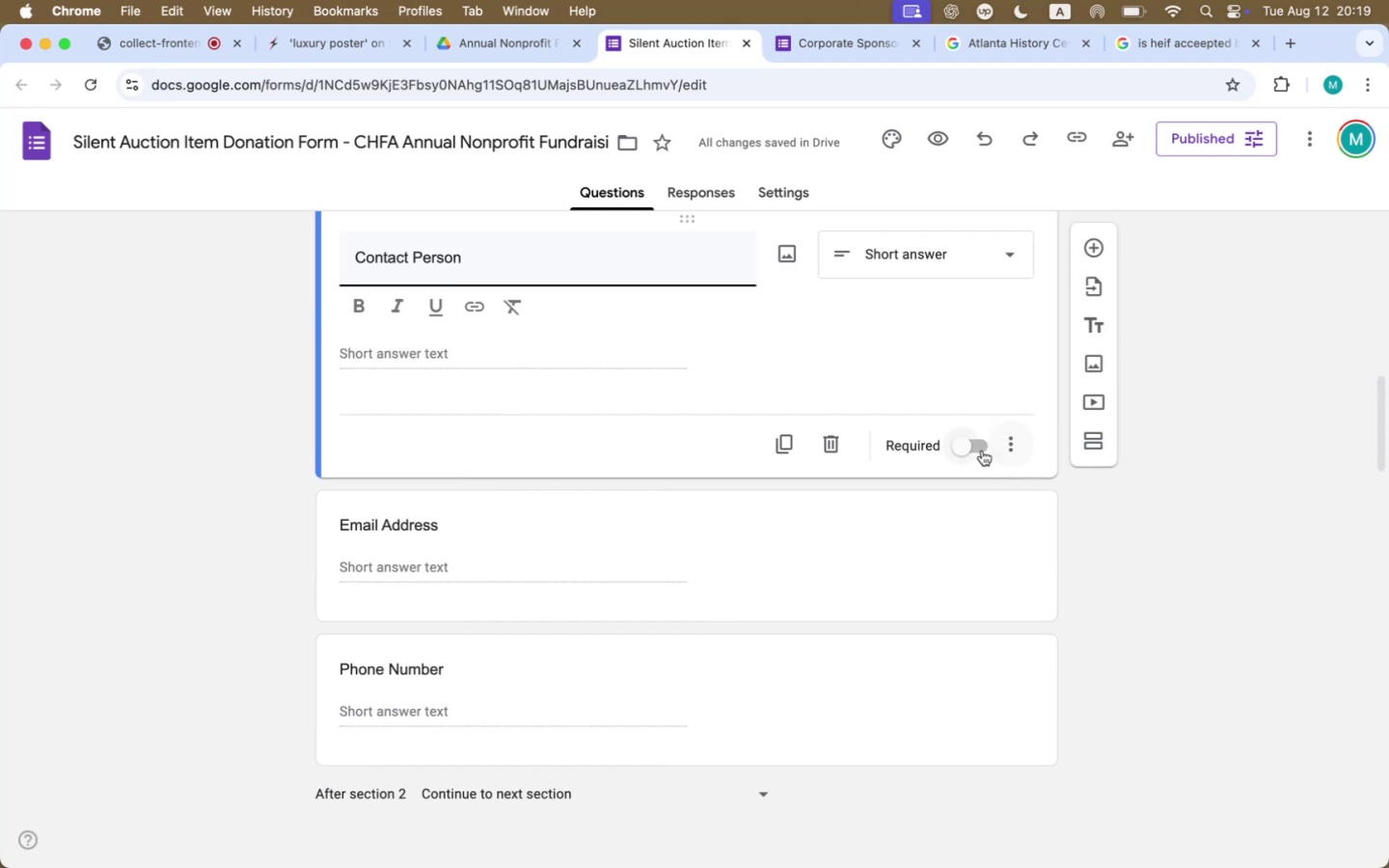 
left_click([965, 440])
 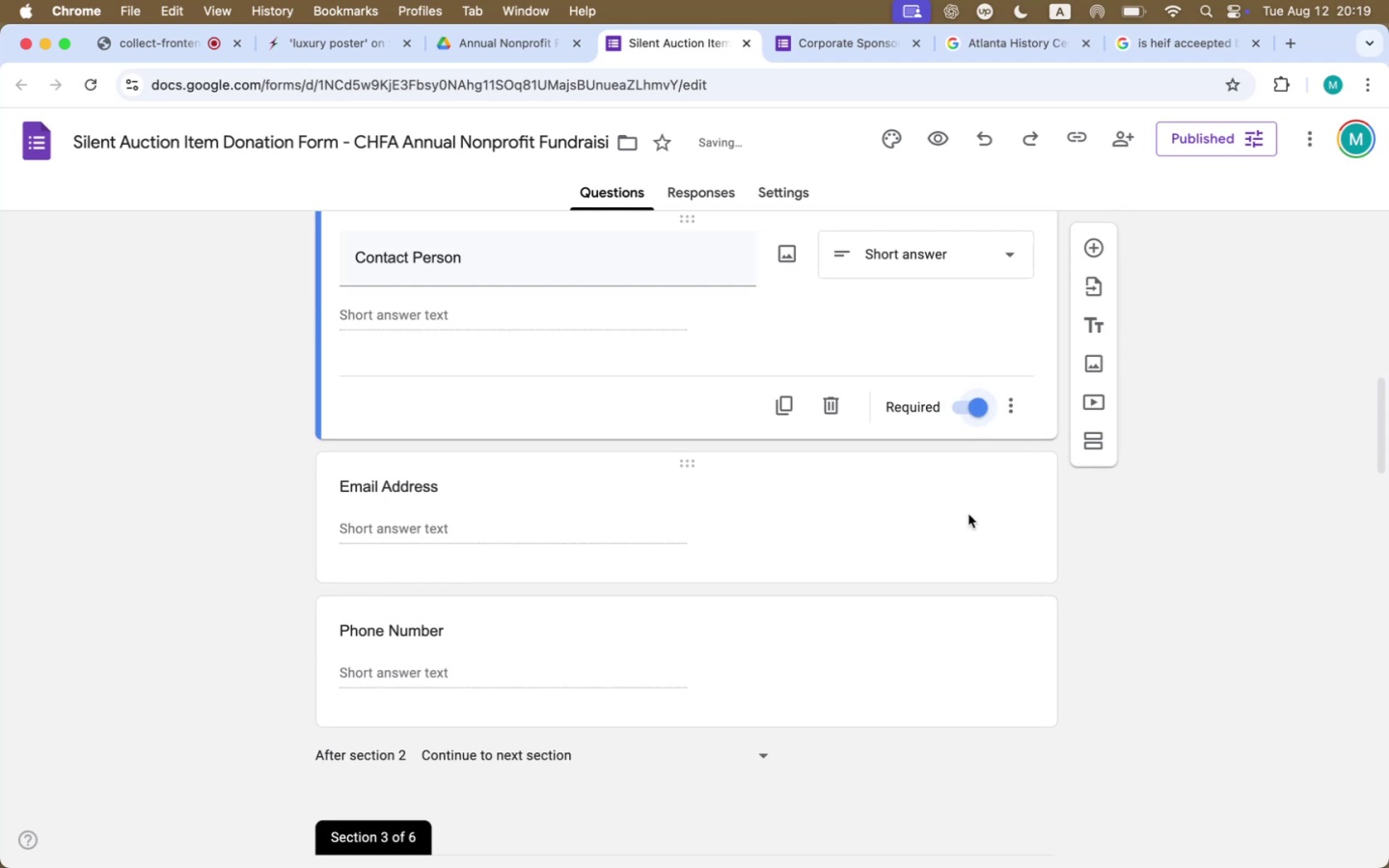 
left_click([968, 514])
 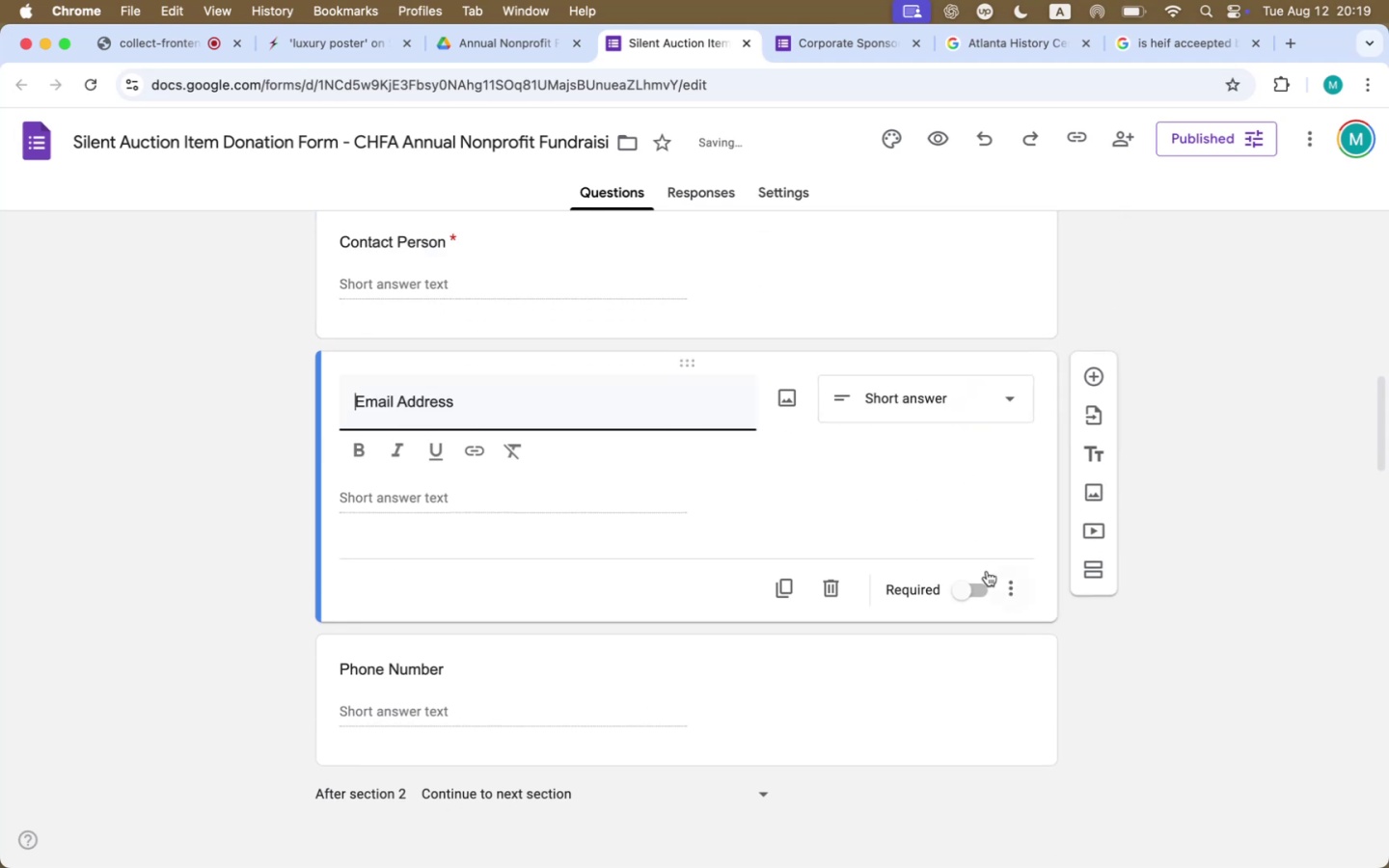 
left_click([980, 586])
 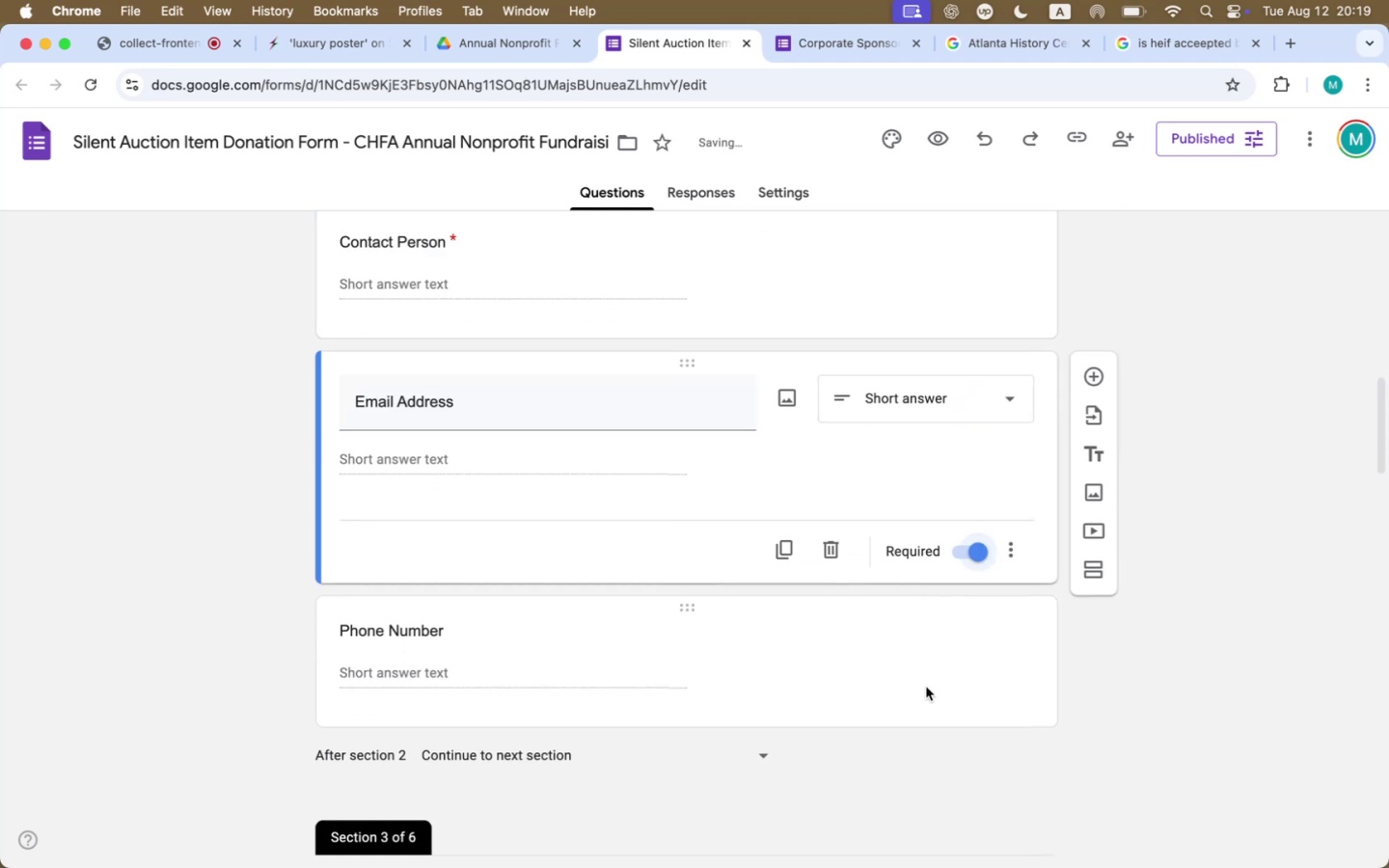 
left_click([907, 635])
 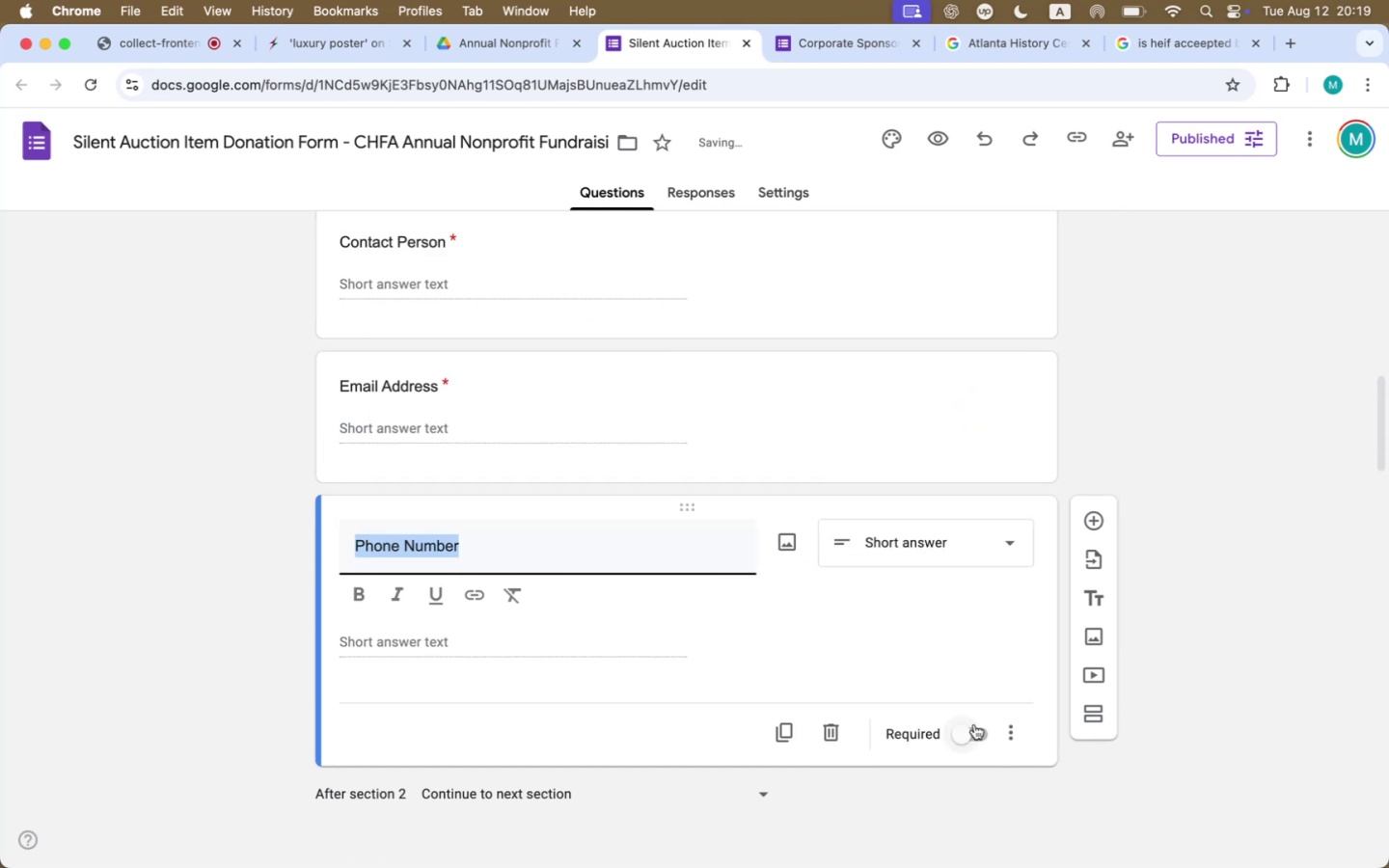 
left_click([972, 739])
 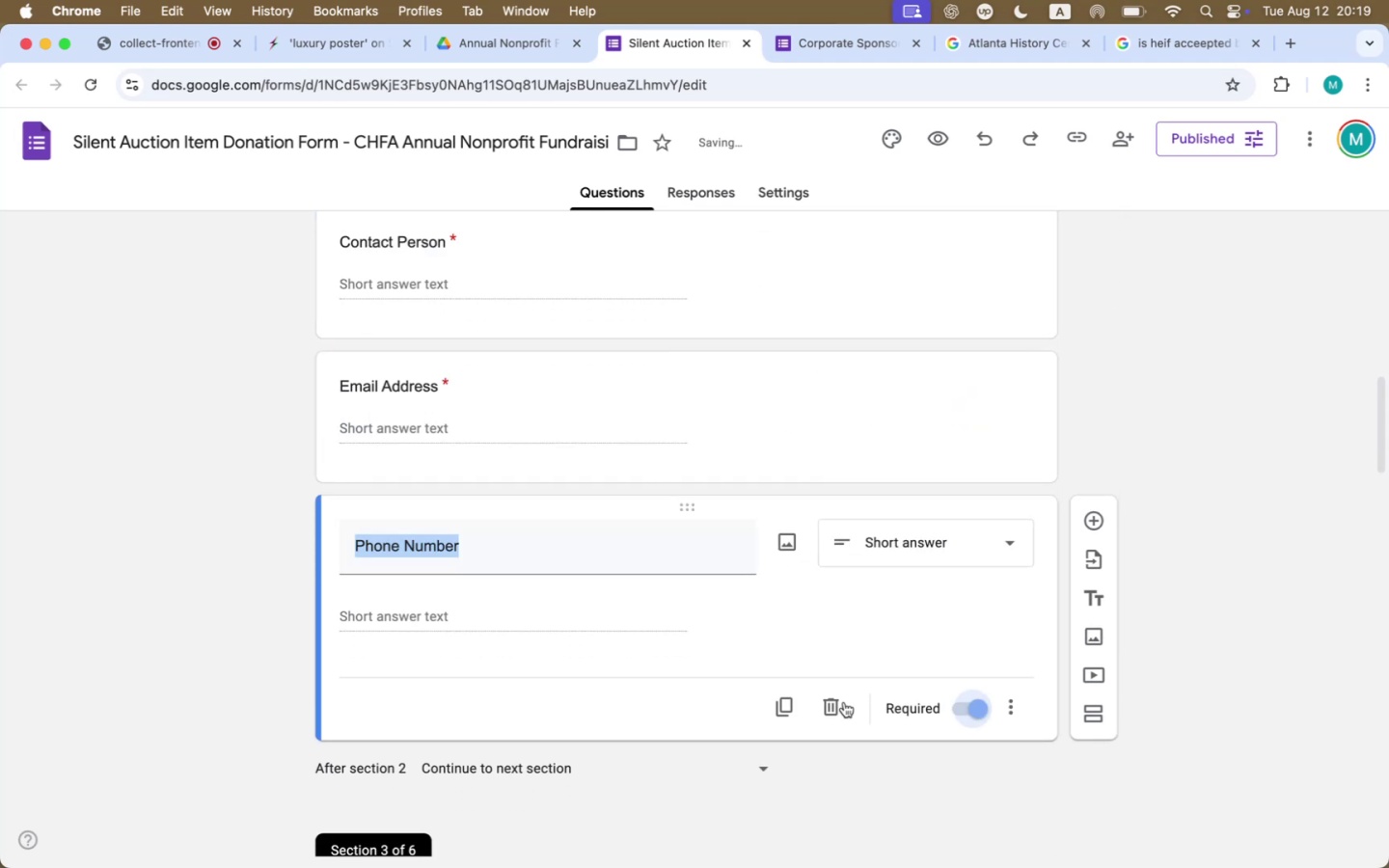 
scroll: coordinate [839, 695], scroll_direction: down, amount: 53.0
 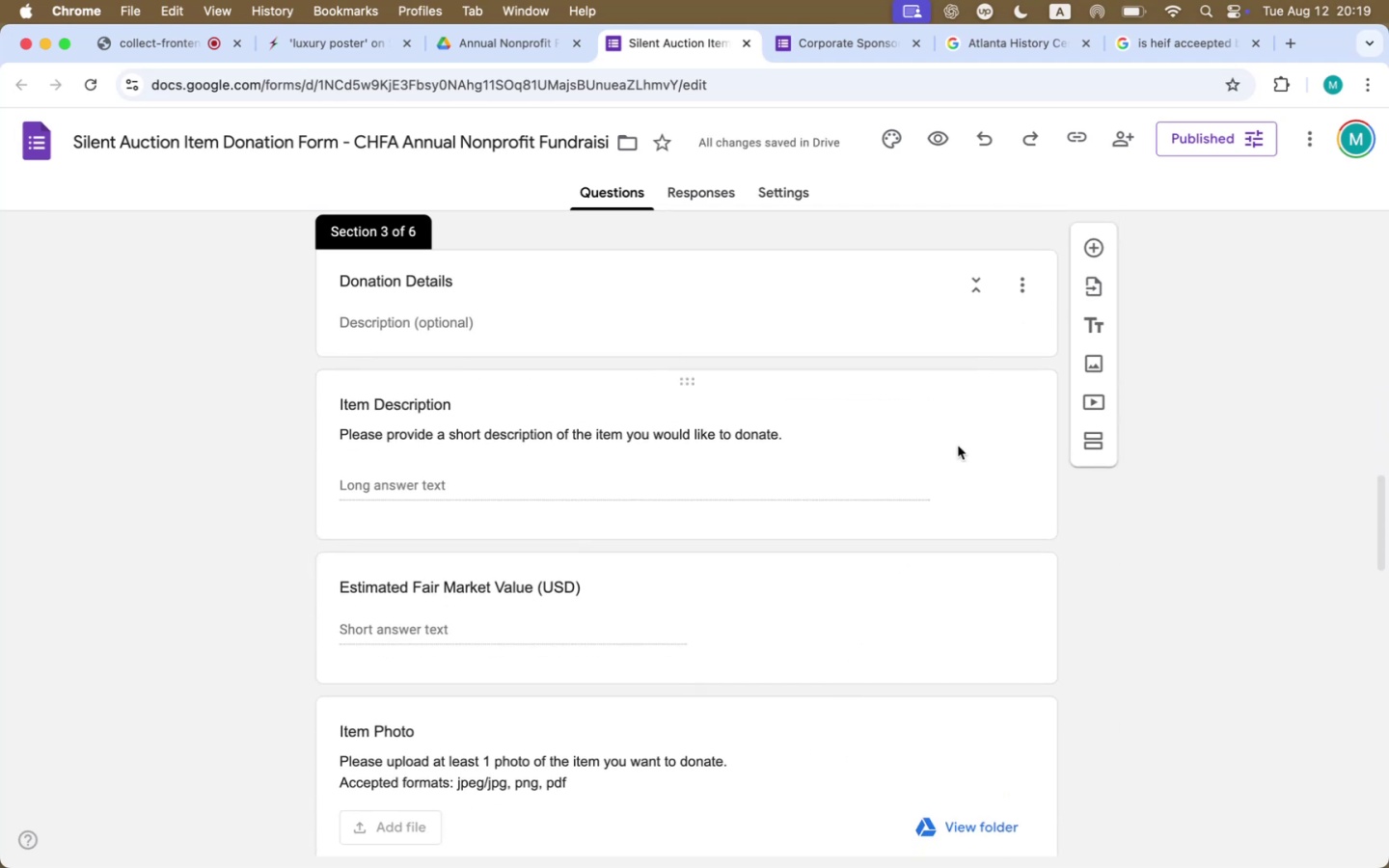 
left_click([958, 446])
 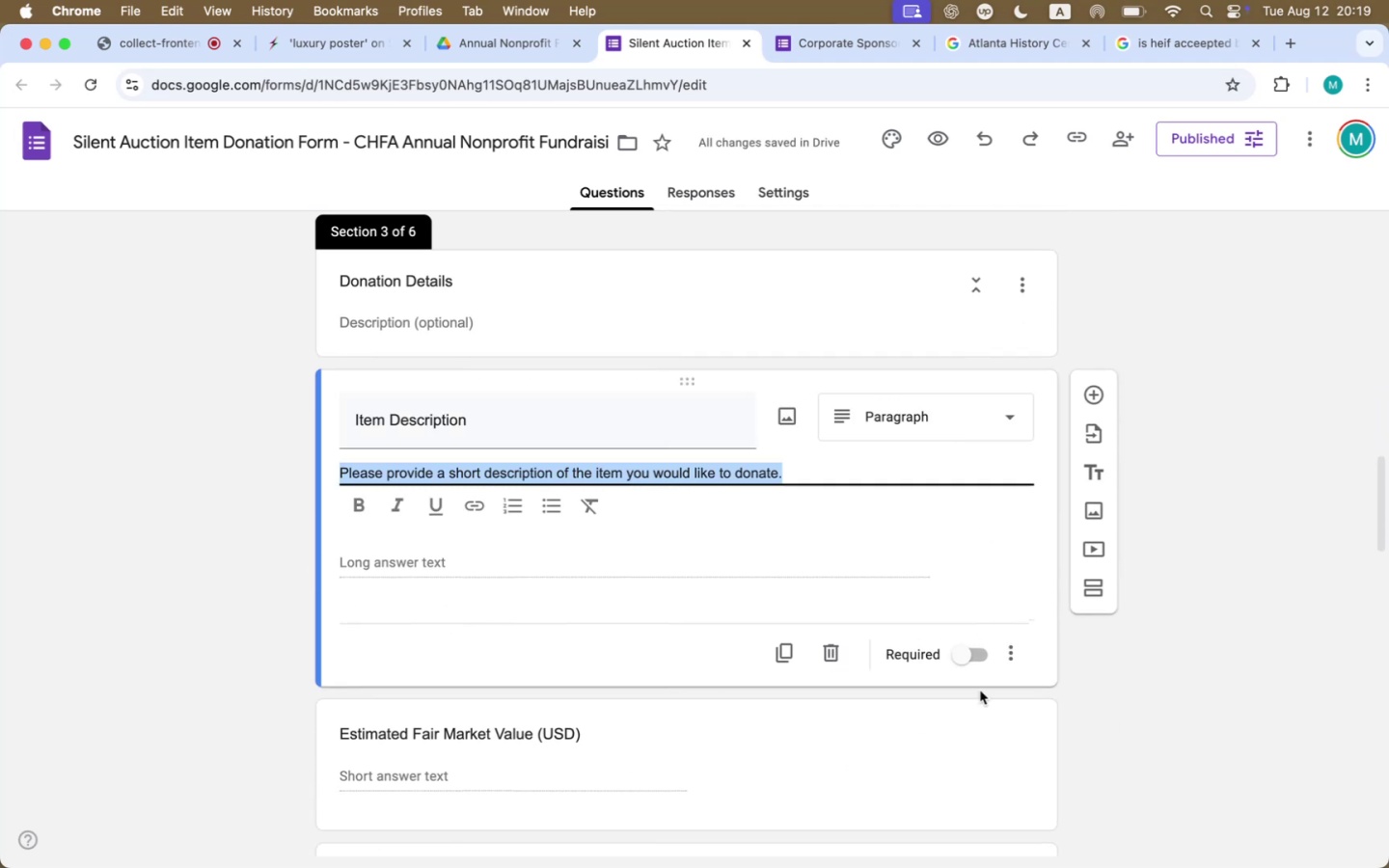 
left_click([976, 662])
 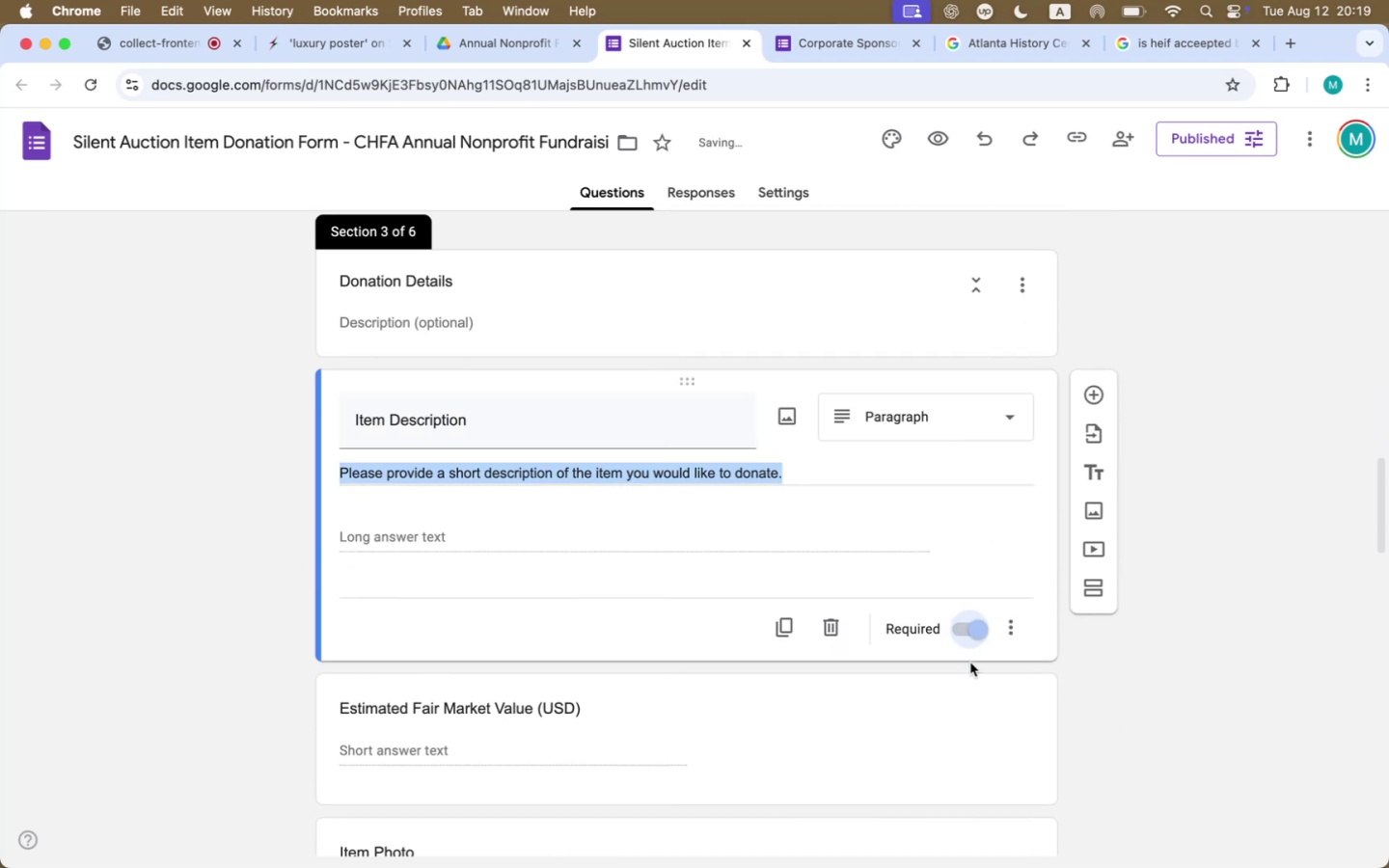 
scroll: coordinate [791, 657], scroll_direction: down, amount: 16.0
 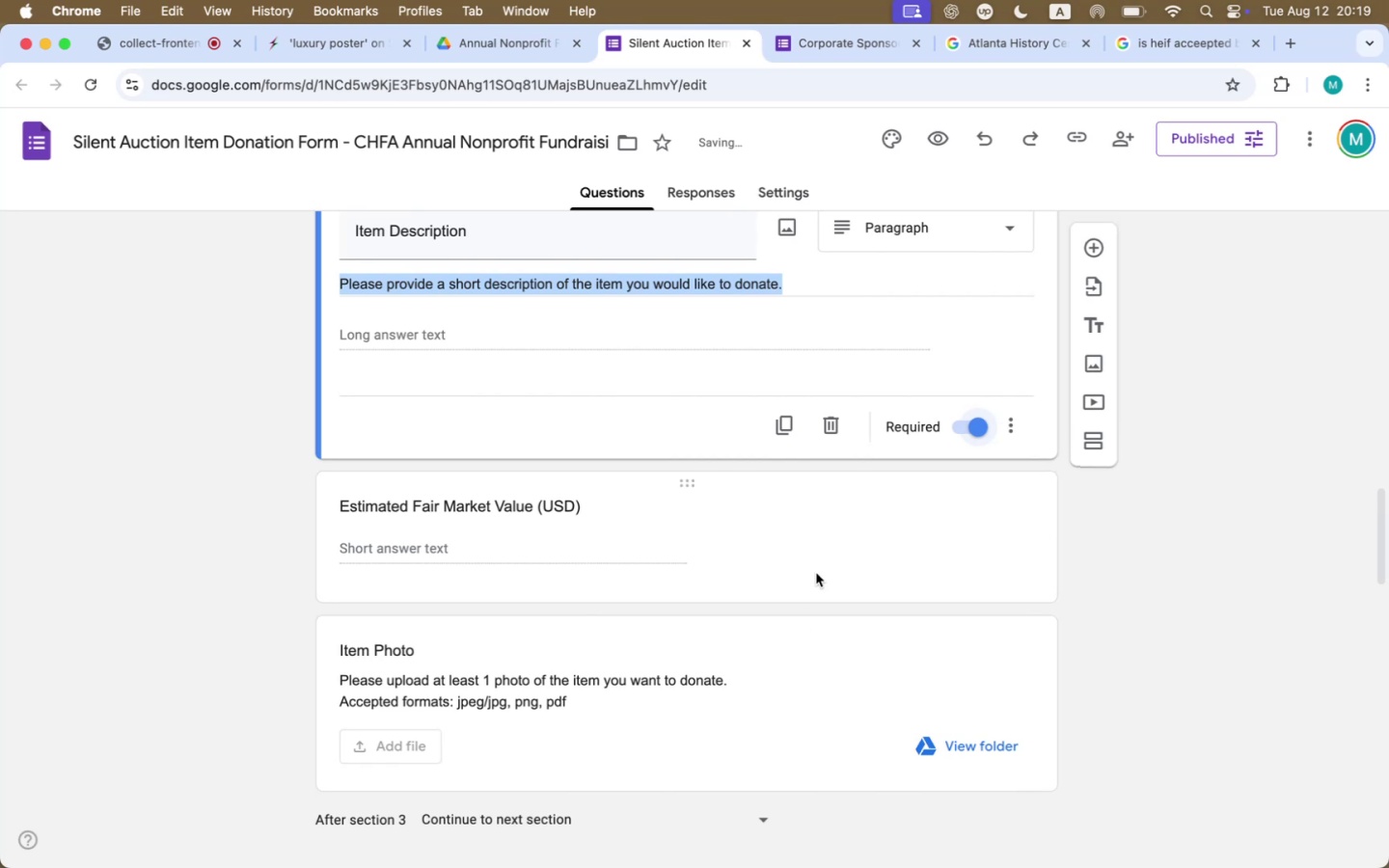 
left_click([818, 565])
 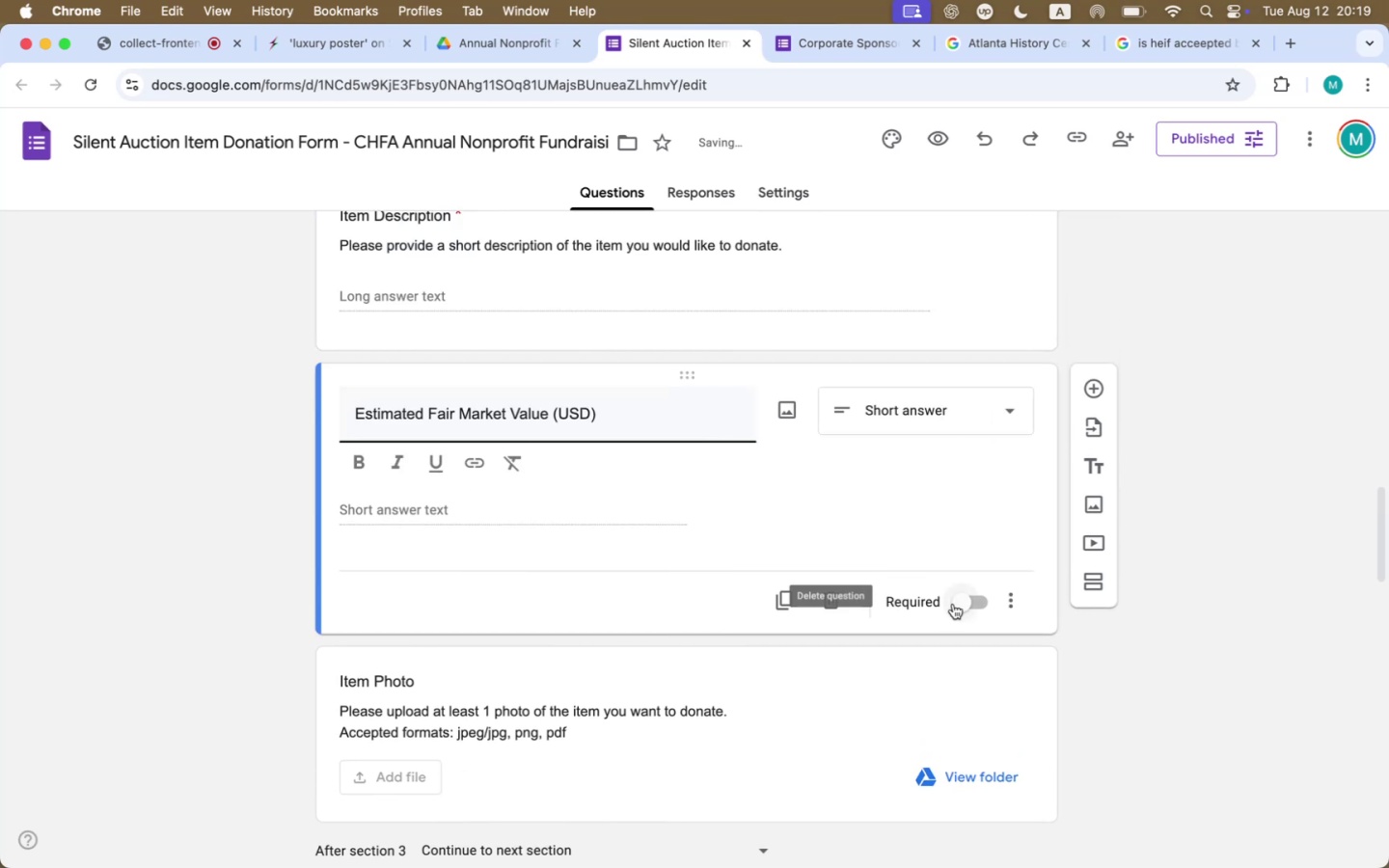 
left_click([969, 605])
 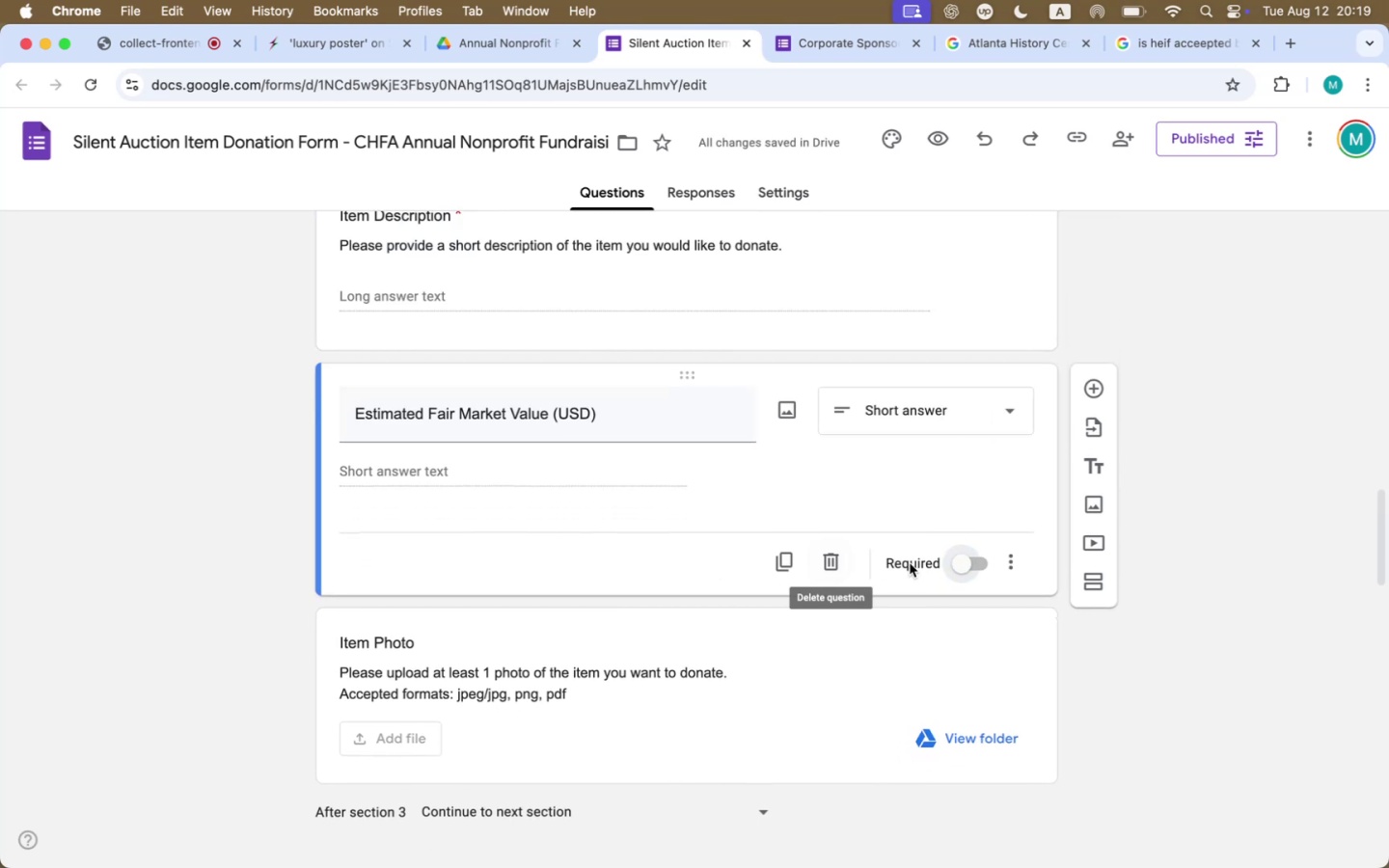 
left_click([964, 563])
 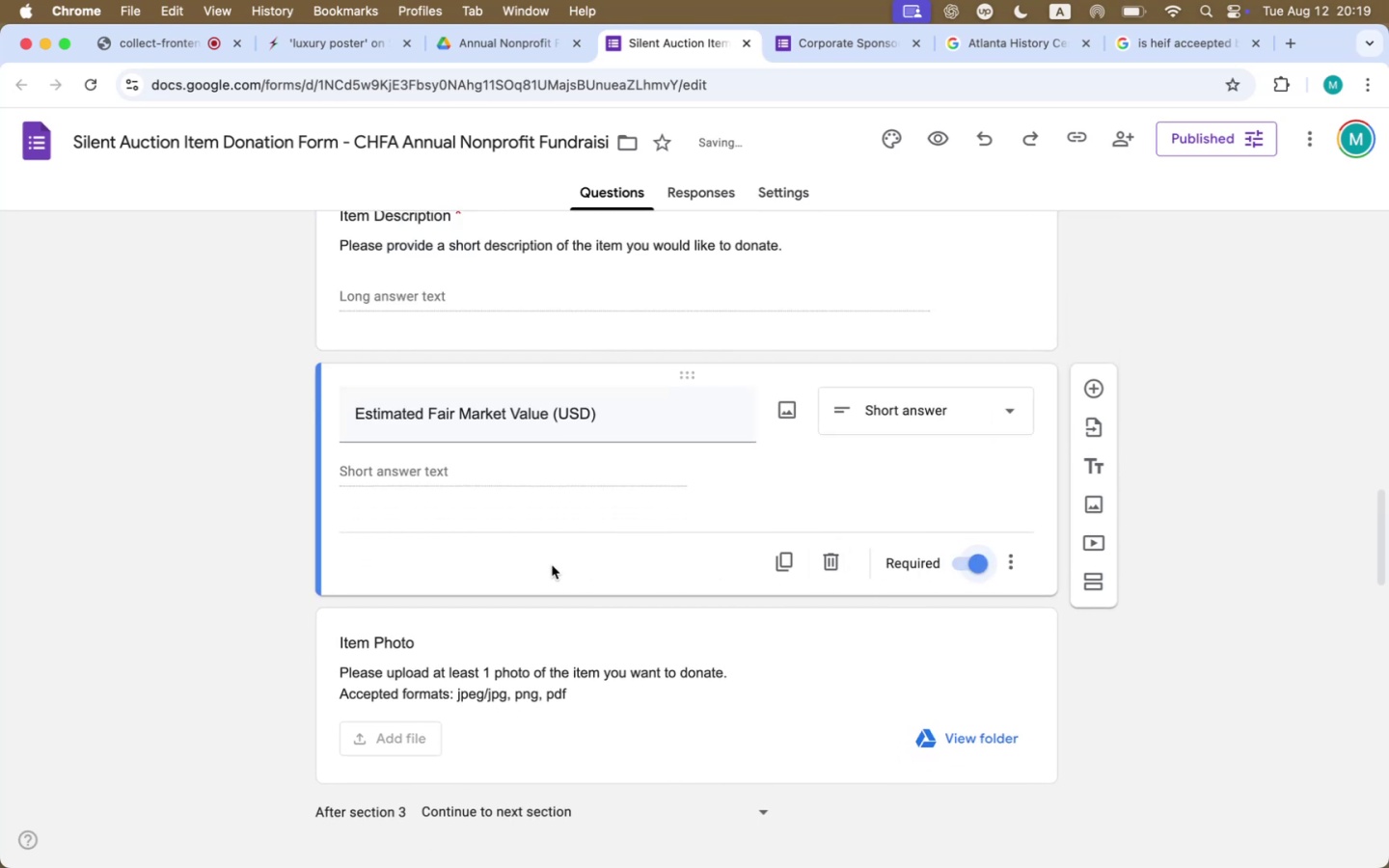 
scroll: coordinate [553, 570], scroll_direction: up, amount: 8.0
 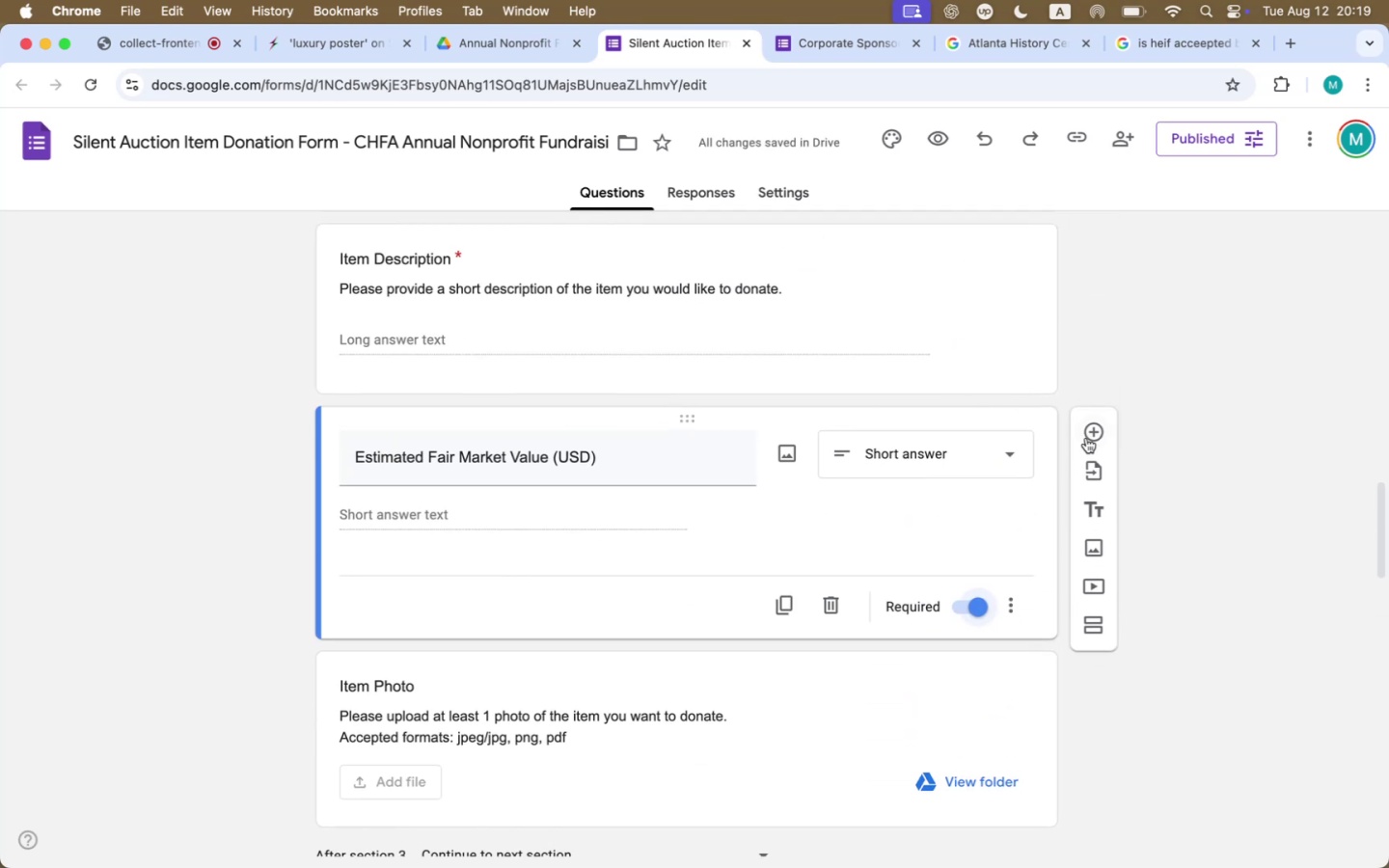 
left_click([1090, 436])
 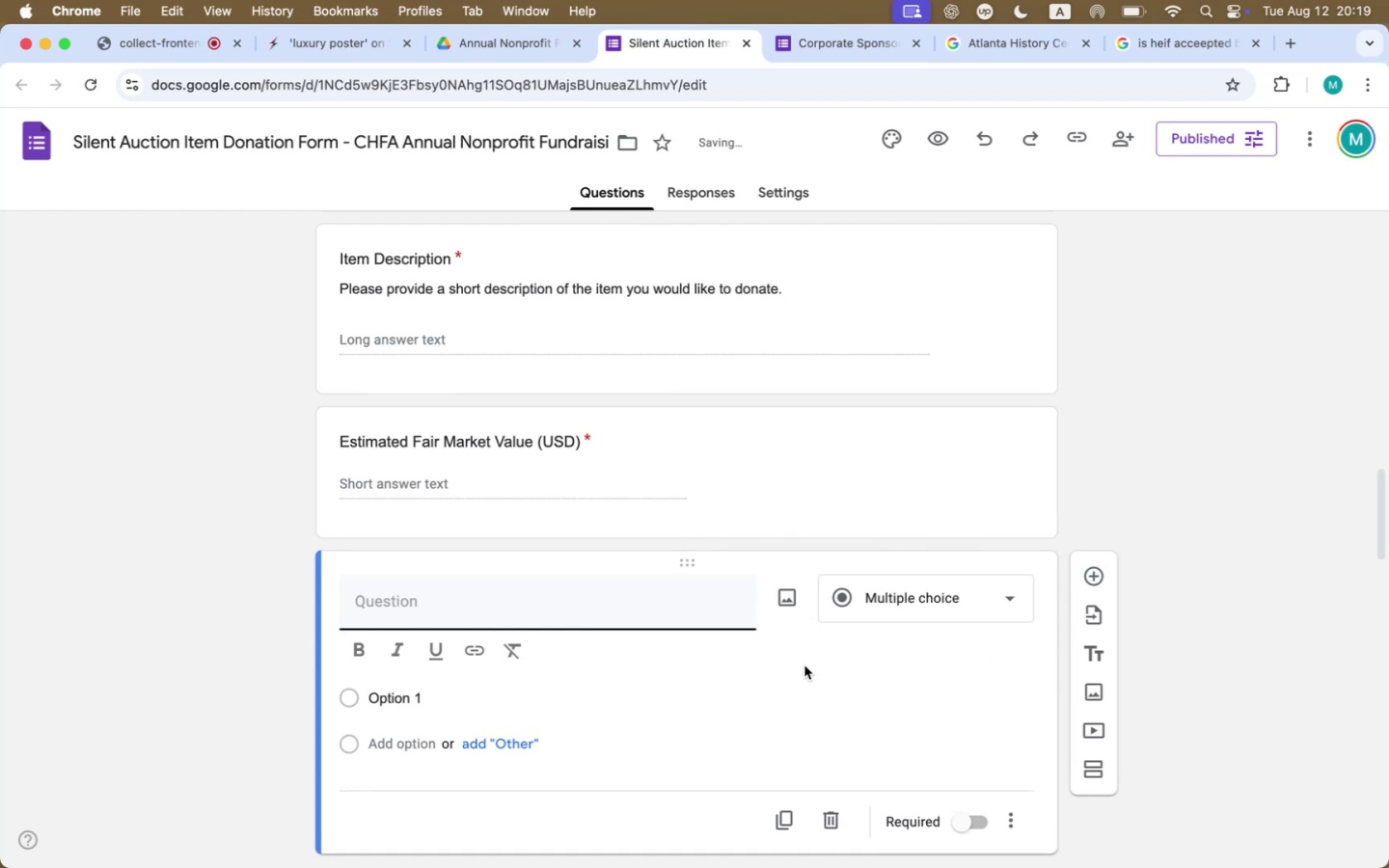 
type(Any restriction )
key(Backspace)
type(s o )
key(Backspace)
type(r expirel)
key(Backspace)
type(y)
key(Backspace)
key(Backspace)
type(y dates)
 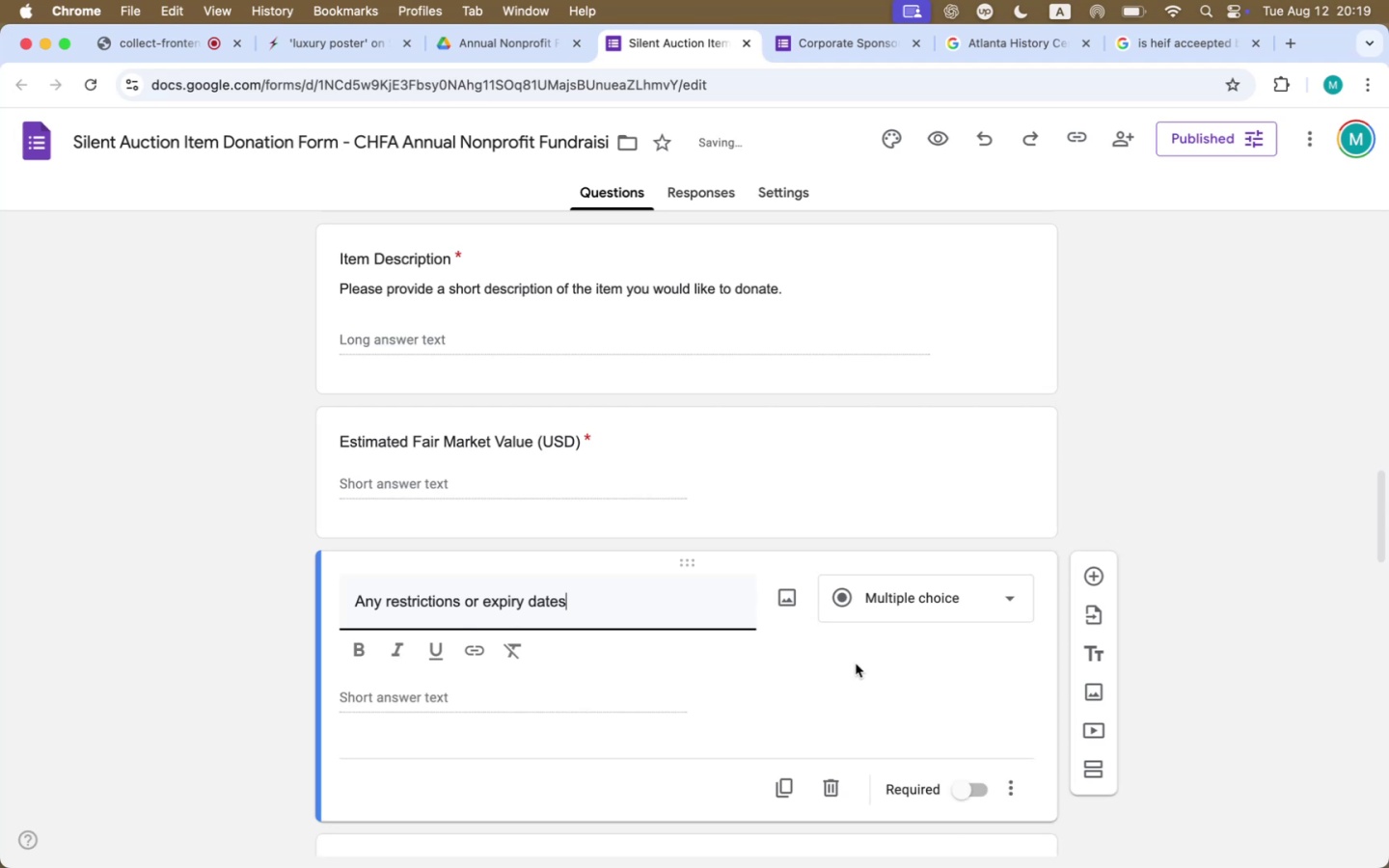 
left_click([950, 599])
 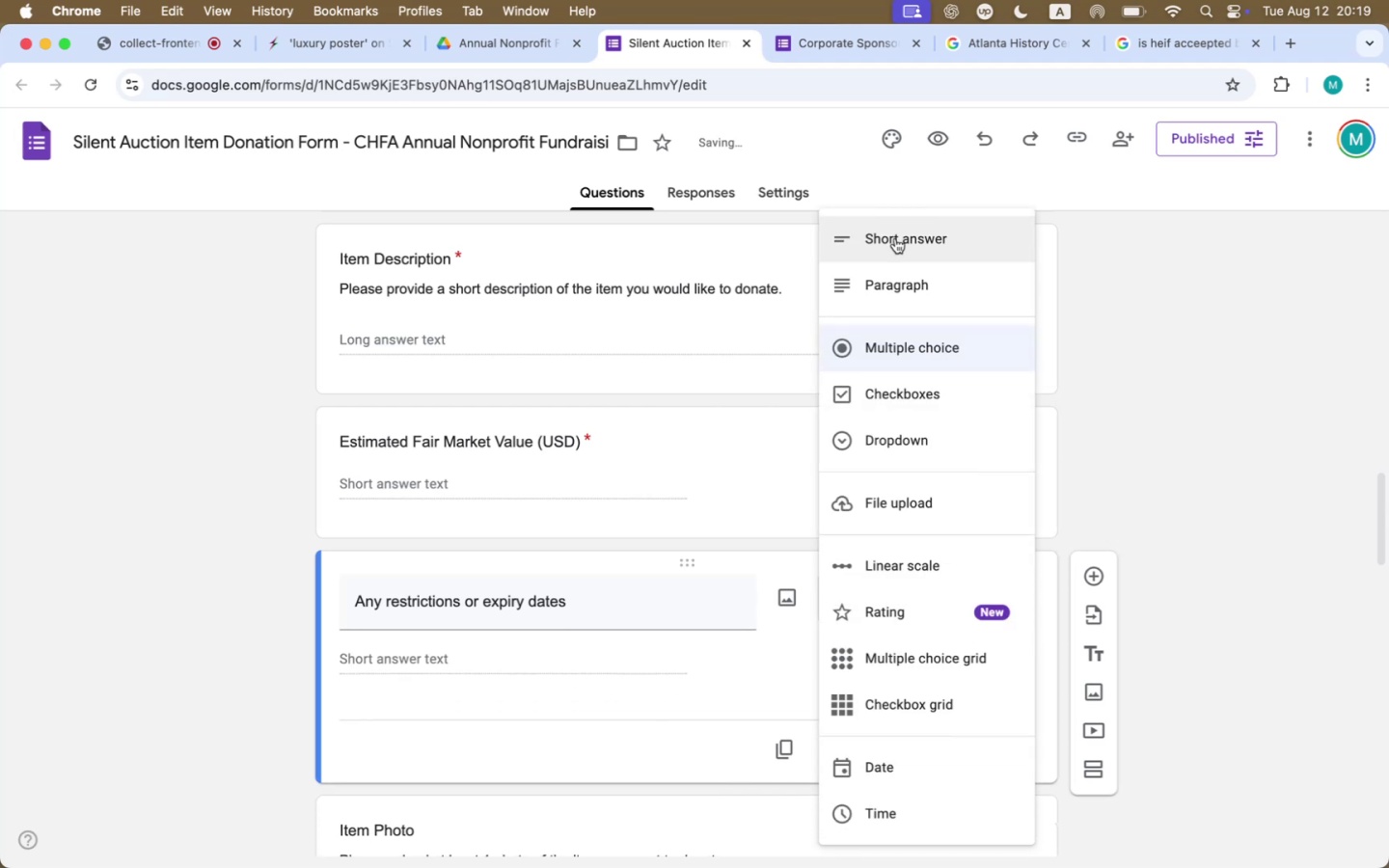 
left_click([895, 238])
 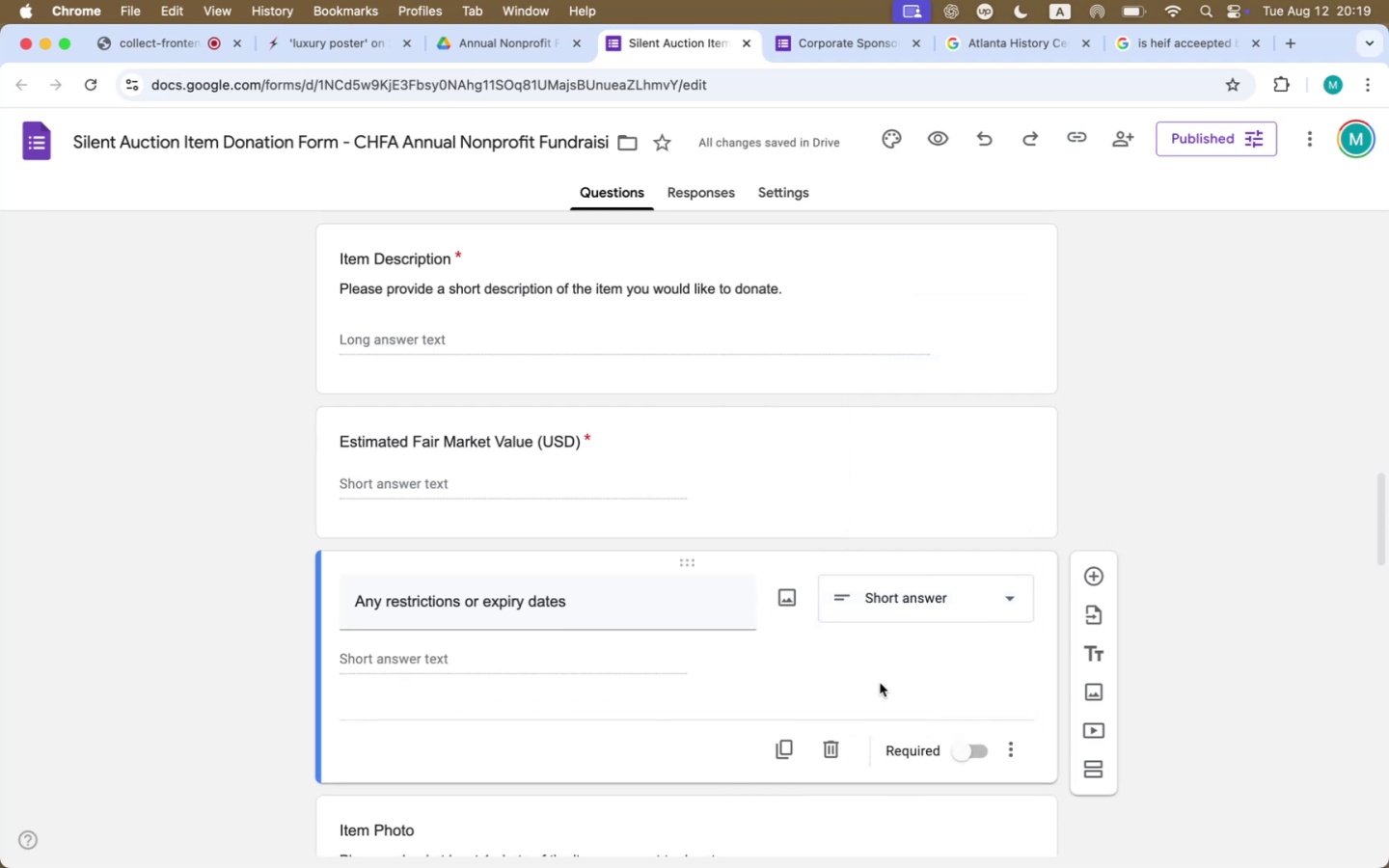 
left_click([967, 752])
 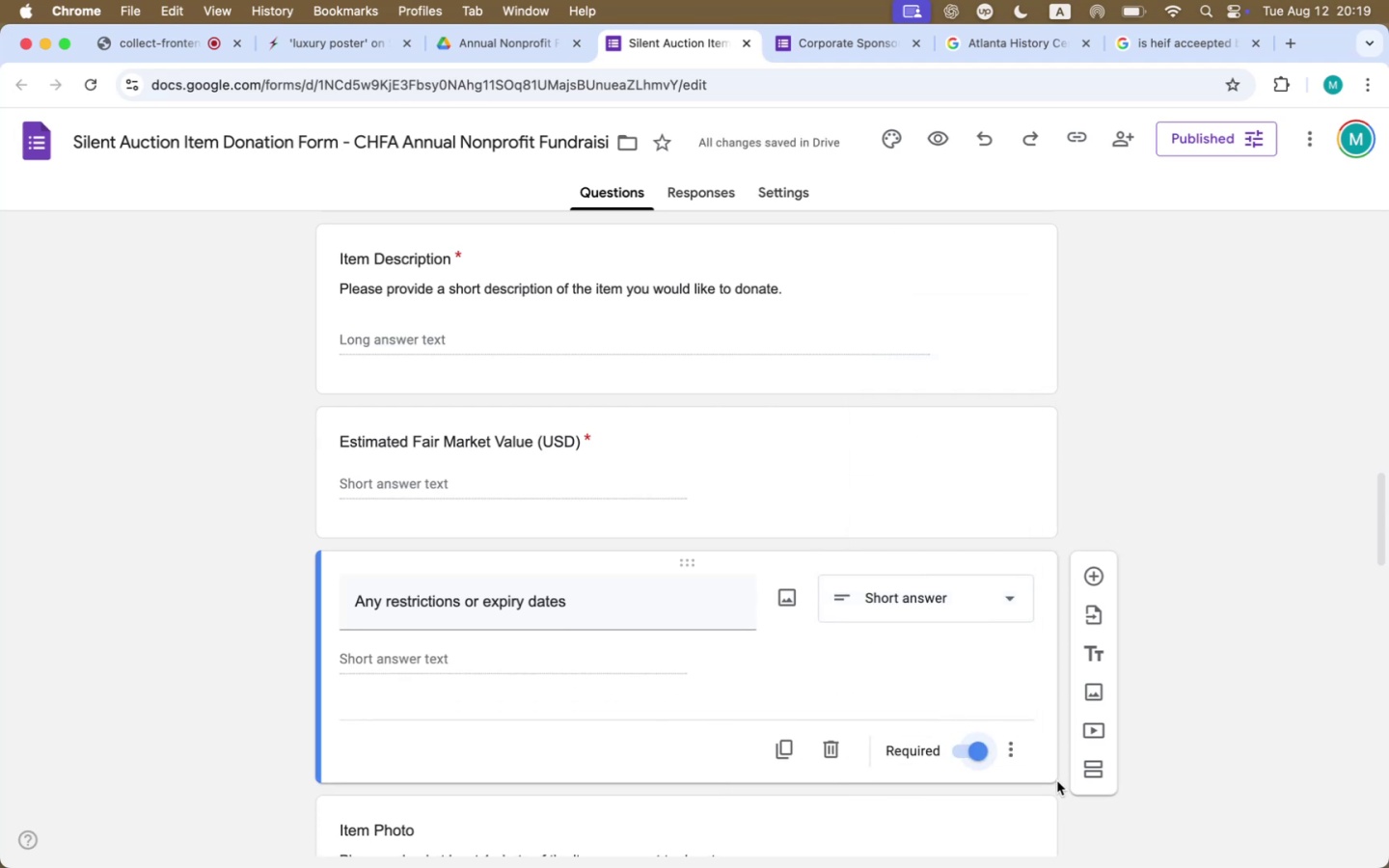 
left_click([980, 752])
 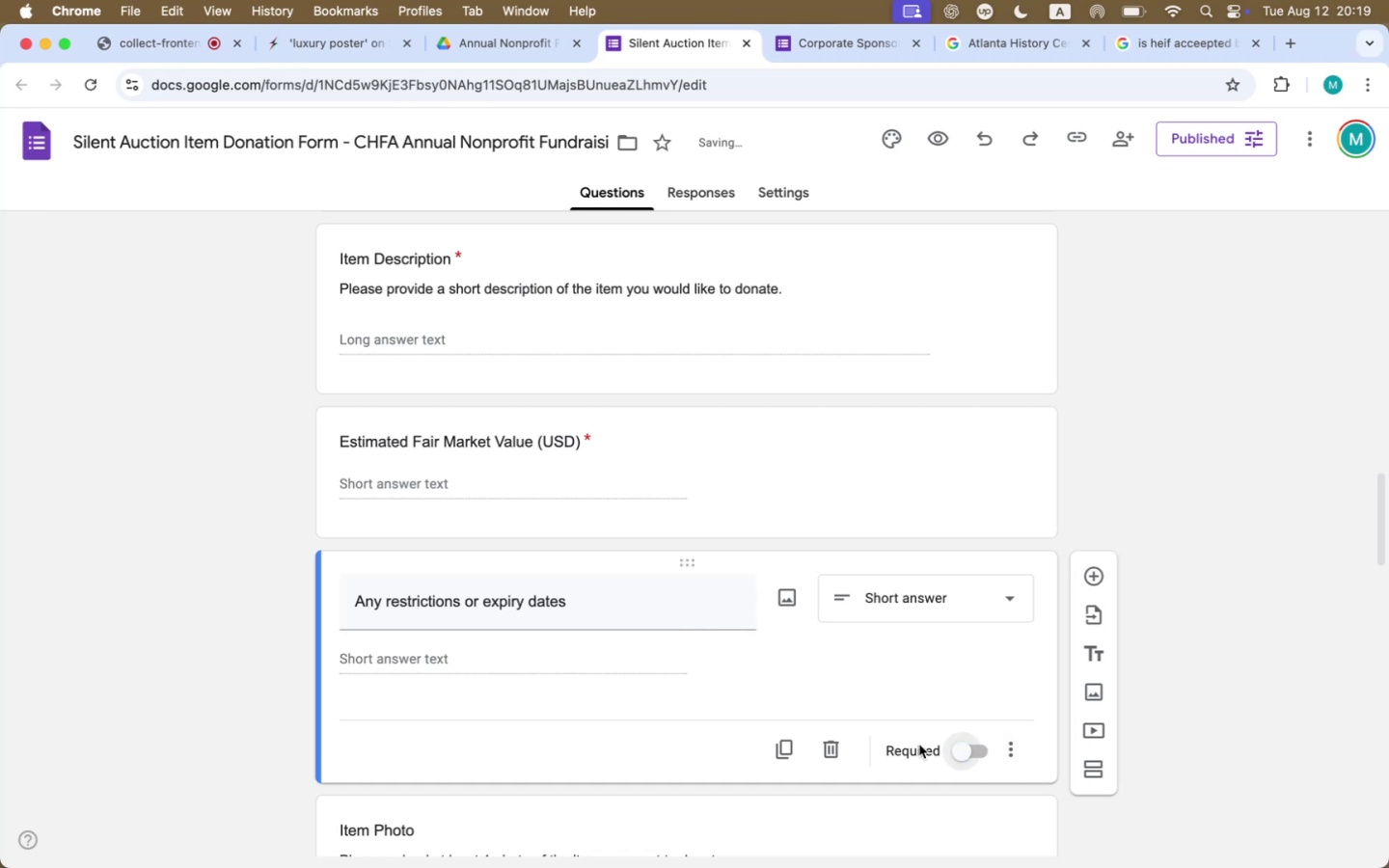 
scroll: coordinate [842, 734], scroll_direction: down, amount: 18.0
 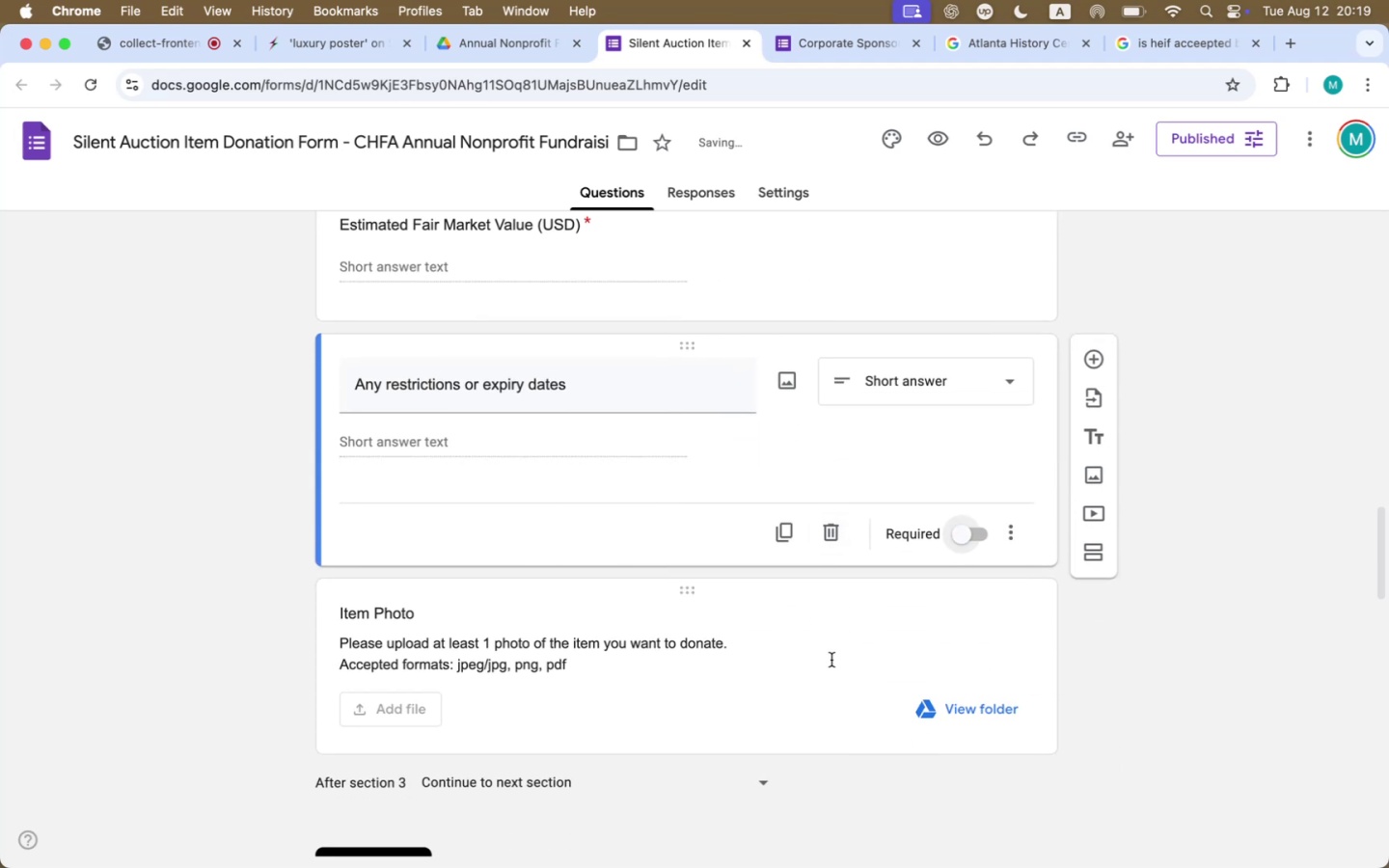 
left_click([846, 620])
 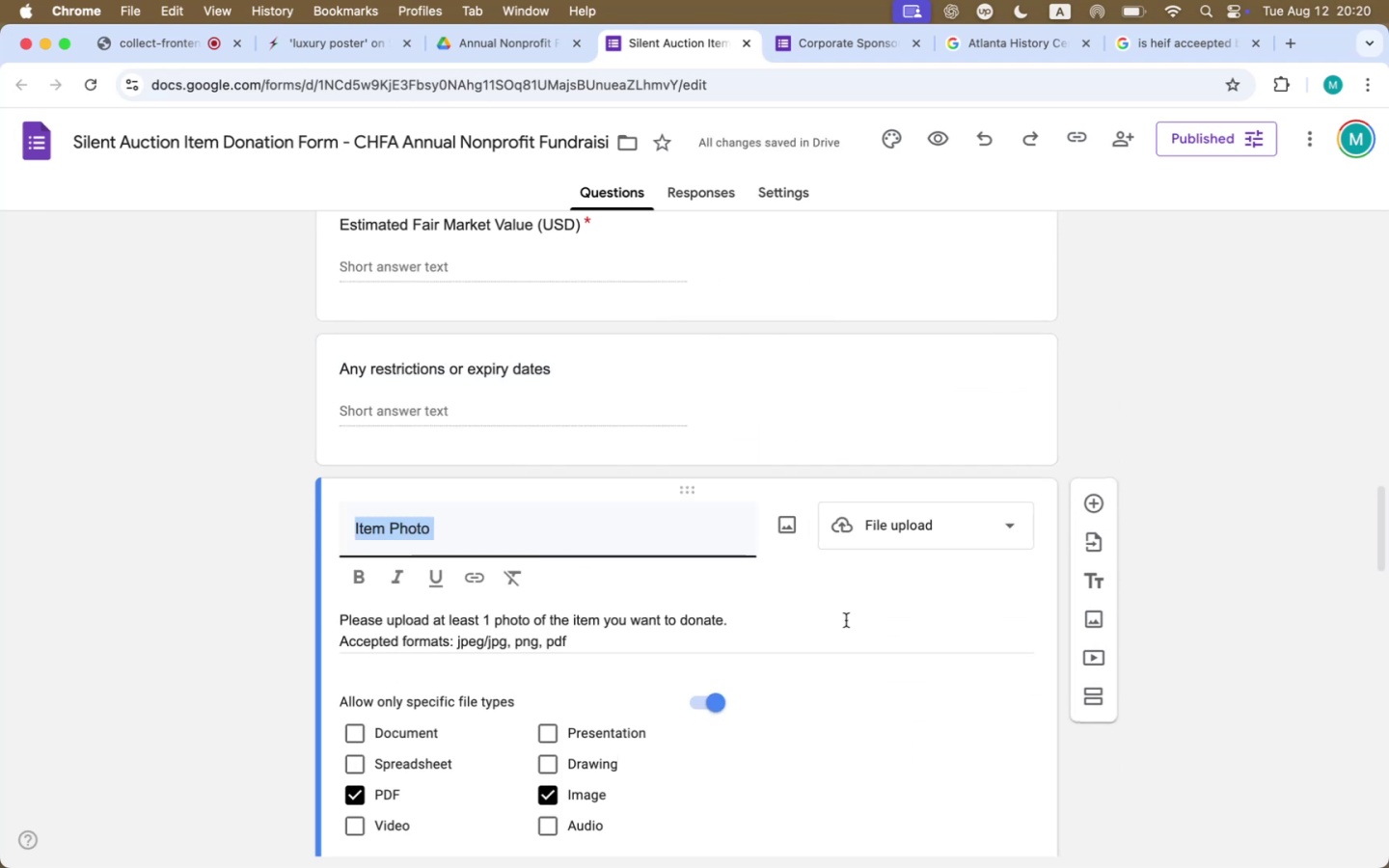 
scroll: coordinate [910, 622], scroll_direction: down, amount: 27.0
 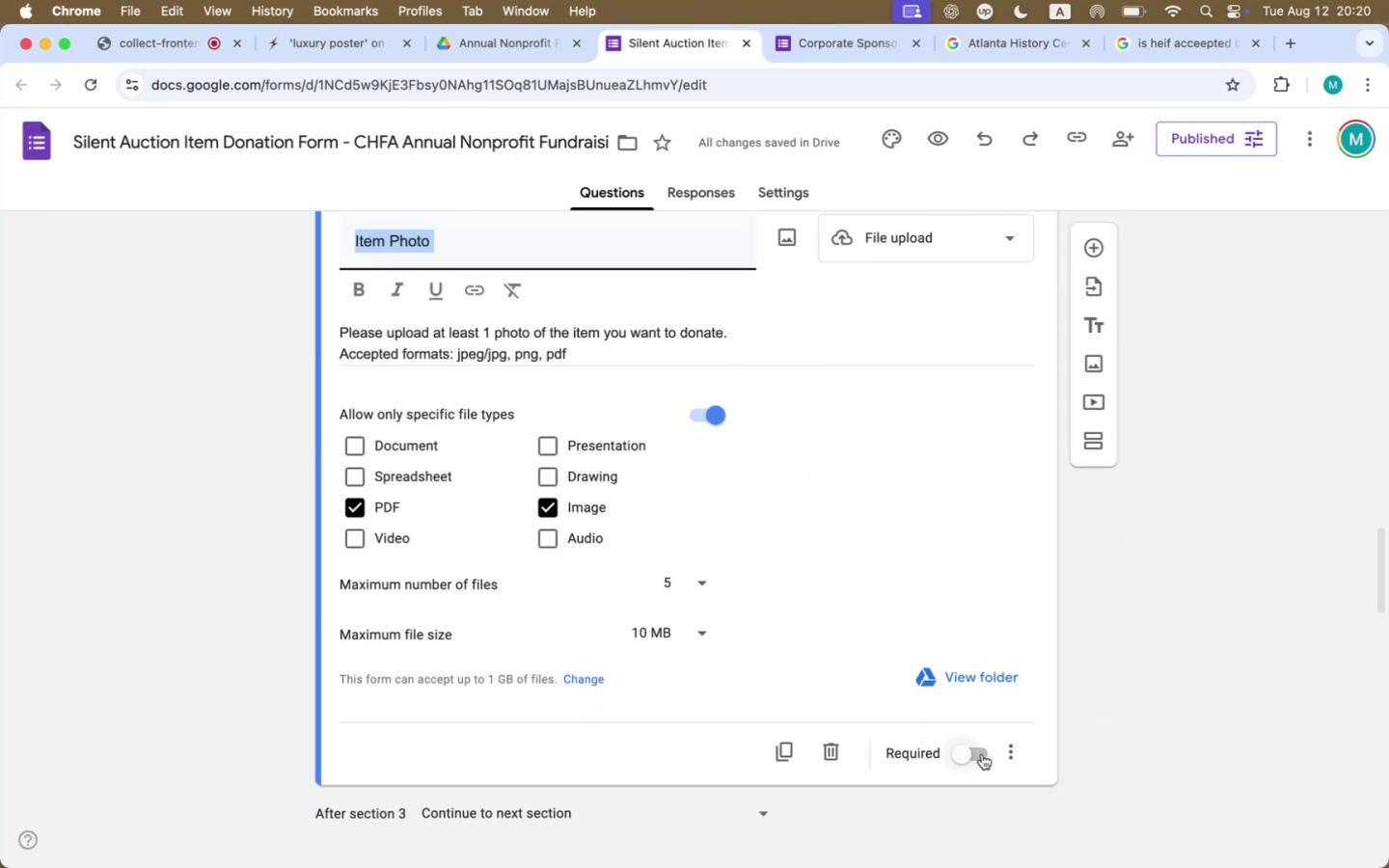 
left_click([979, 753])
 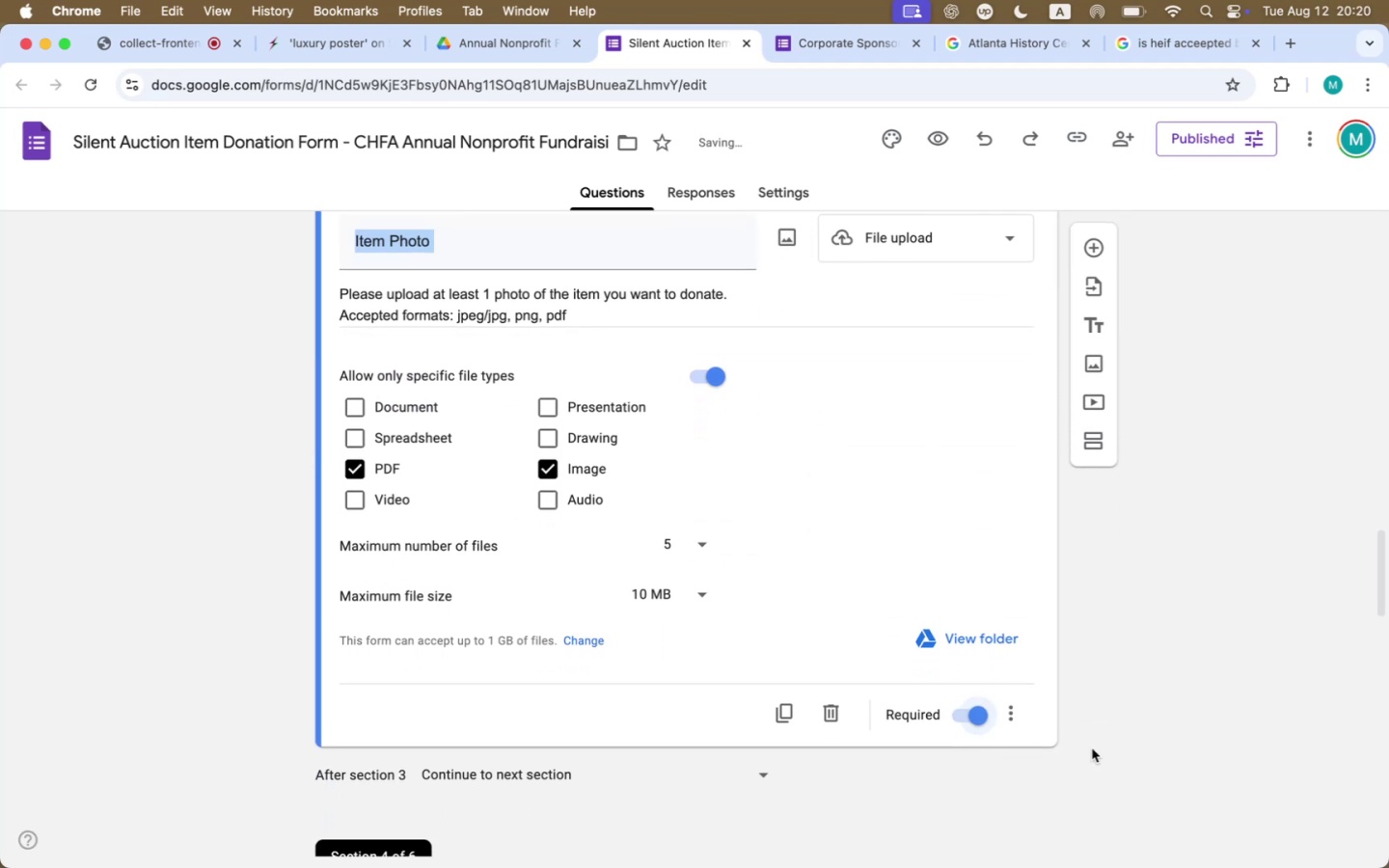 
scroll: coordinate [1149, 746], scroll_direction: up, amount: 21.0
 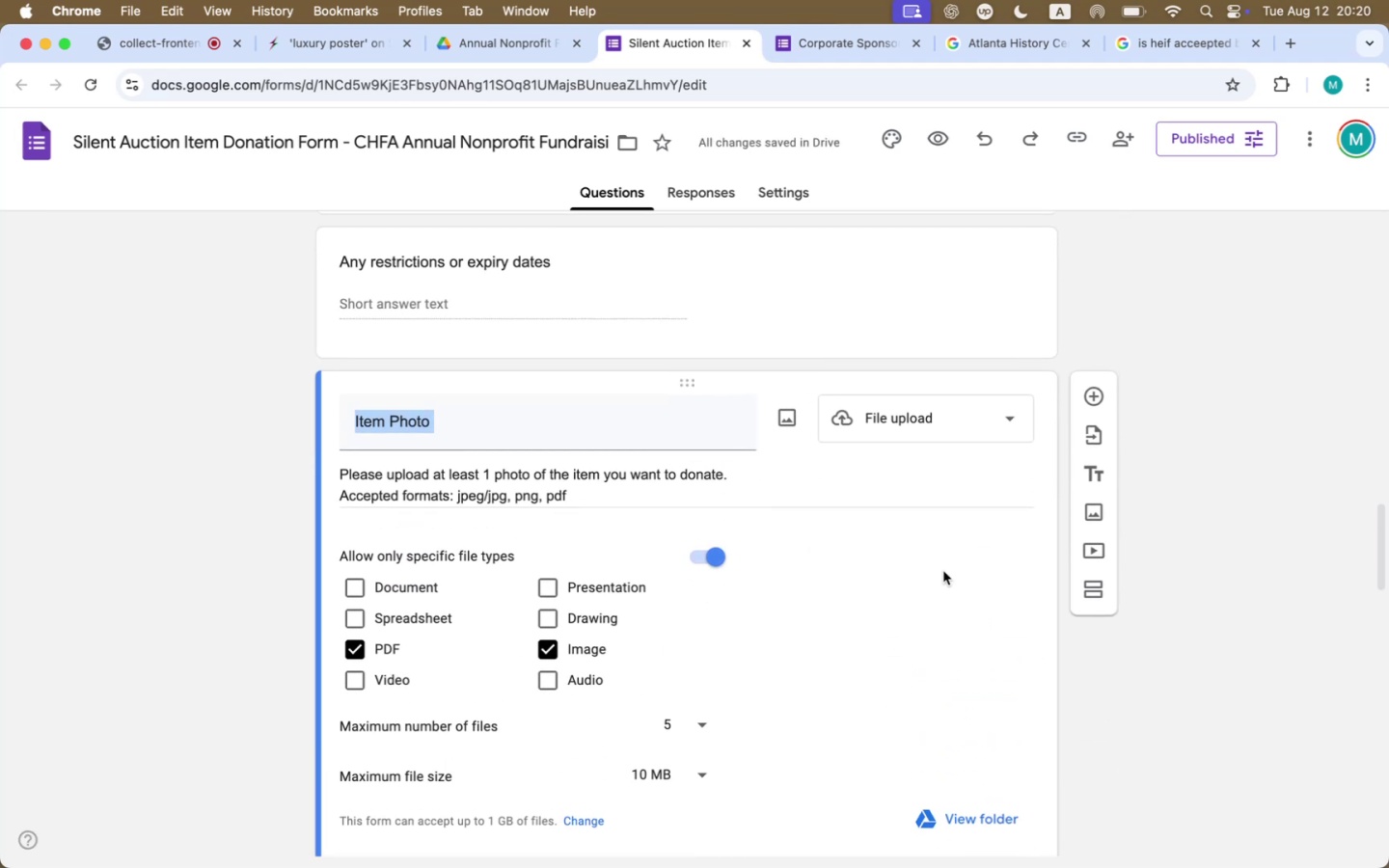 
left_click([935, 485])
 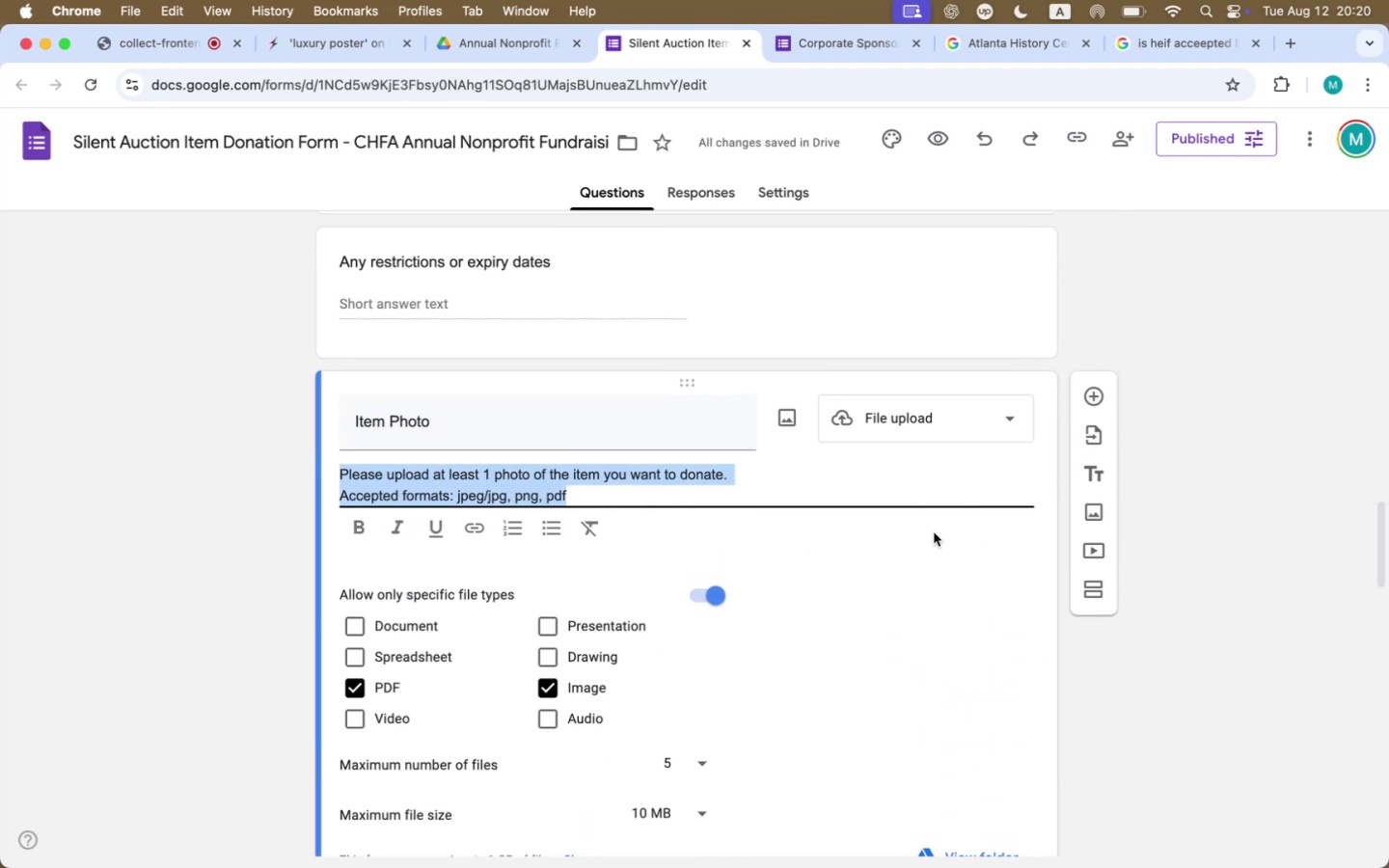 
left_click([932, 549])
 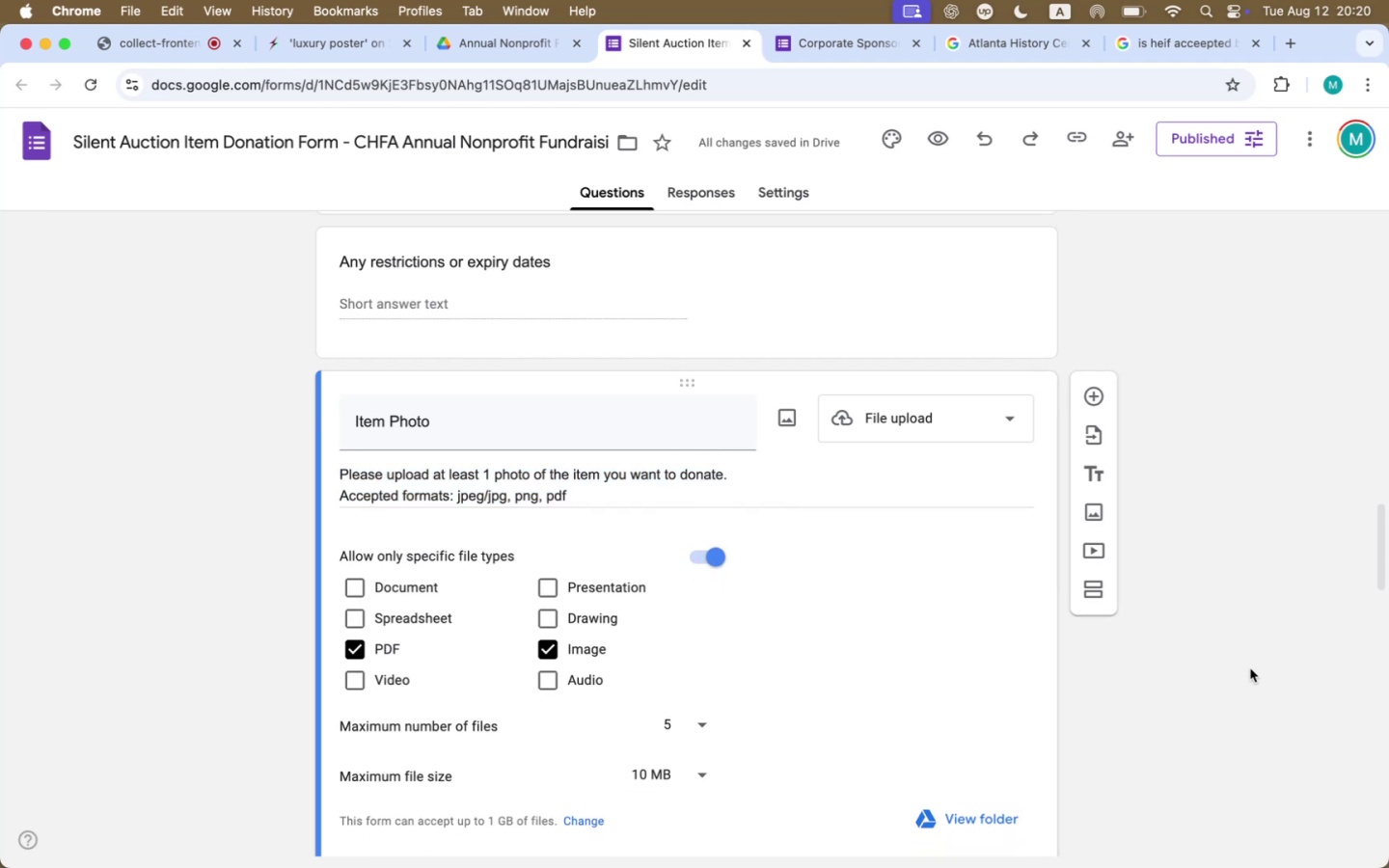 
scroll: coordinate [1248, 670], scroll_direction: up, amount: 23.0
 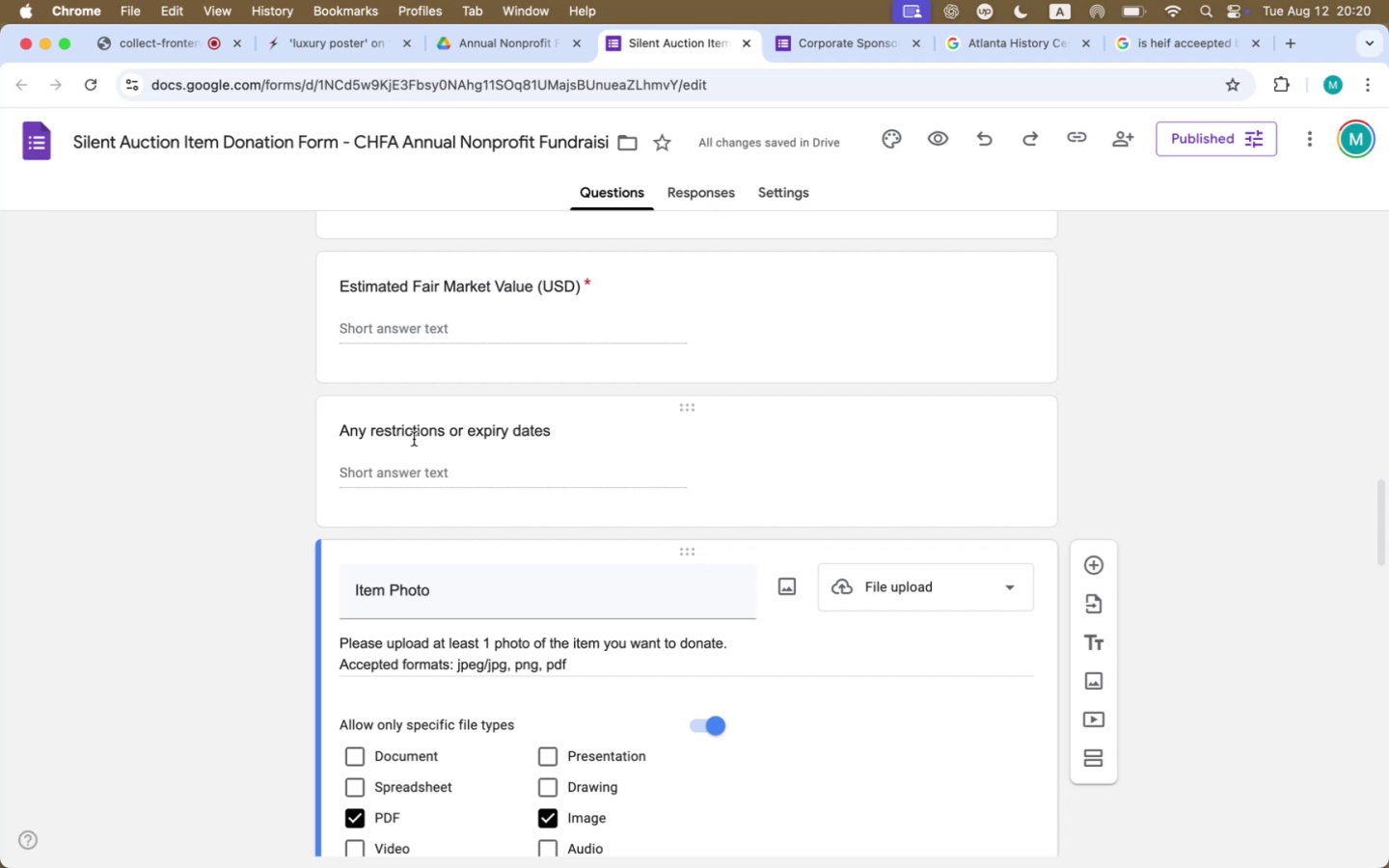 
wait(7.93)
 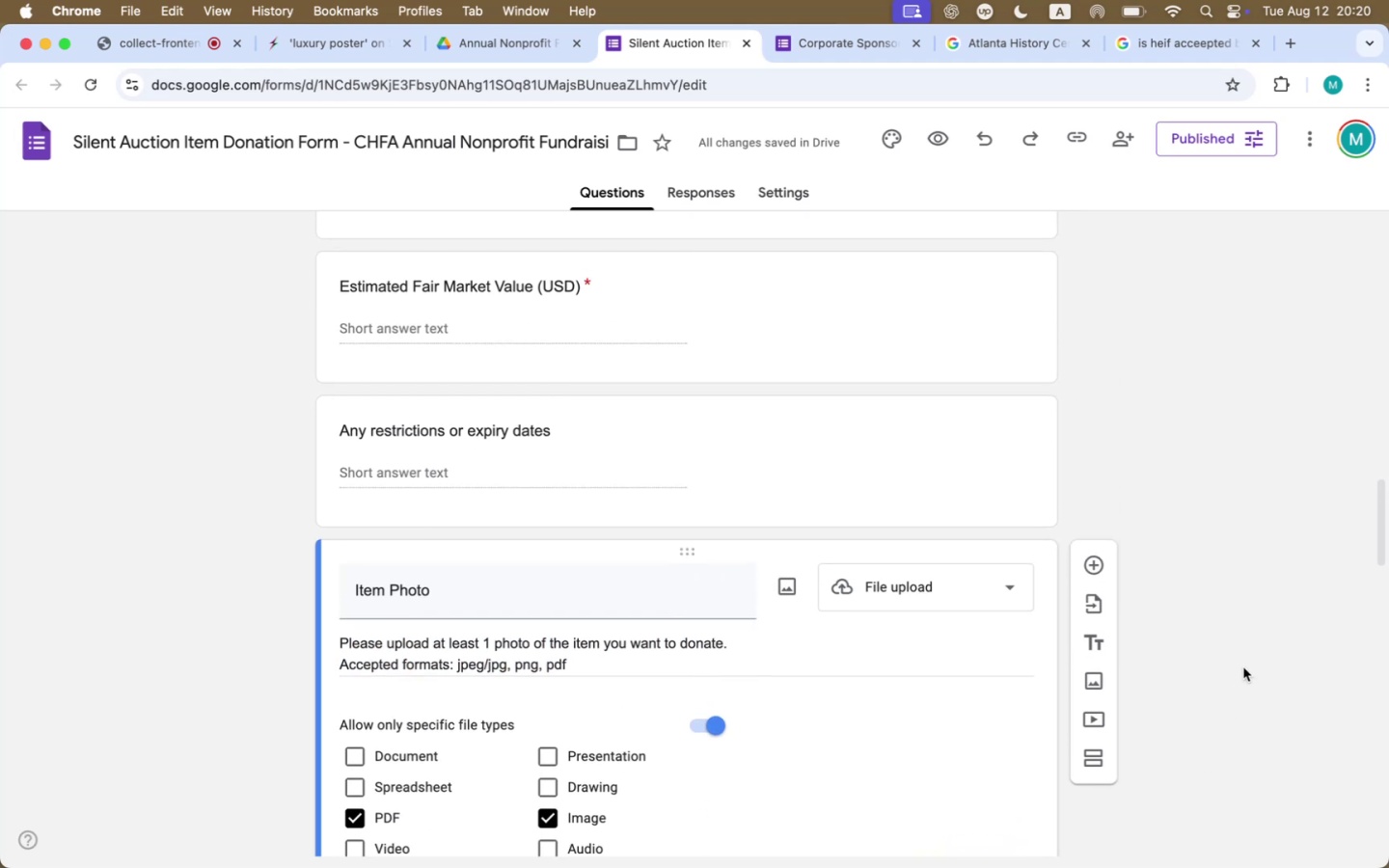 
left_click([842, 426])
 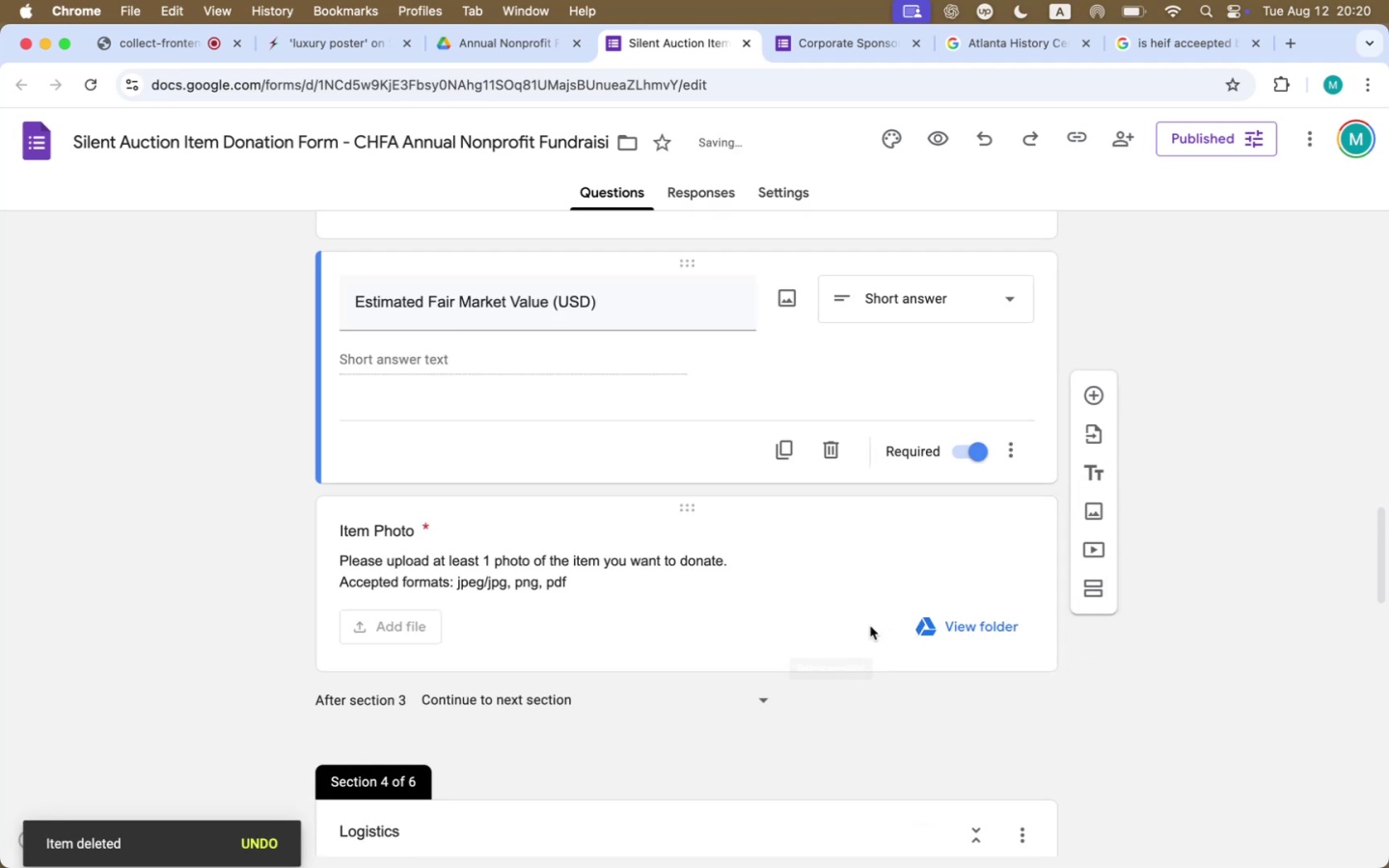 
scroll: coordinate [1261, 528], scroll_direction: down, amount: 4.0
 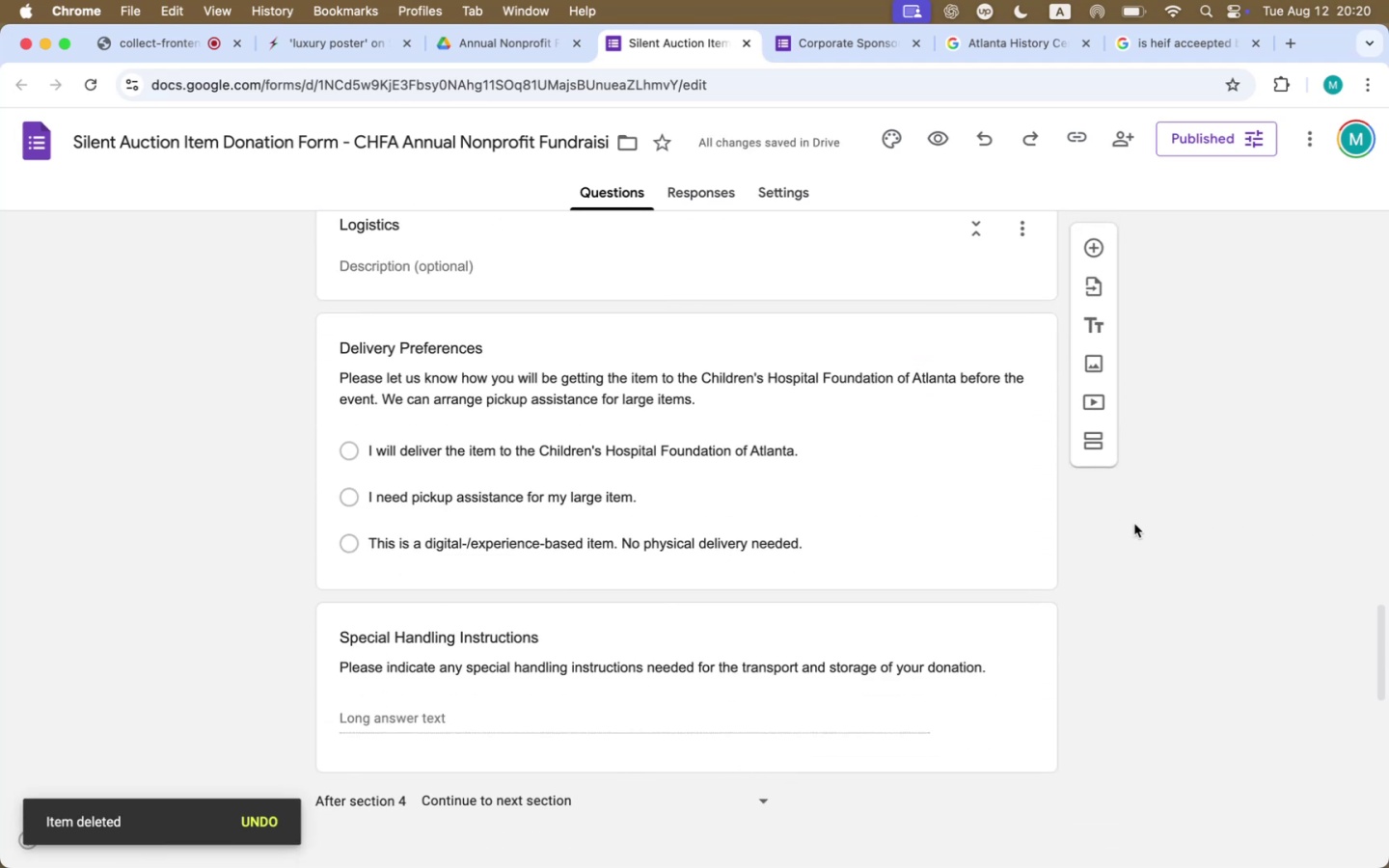 
left_click([999, 513])
 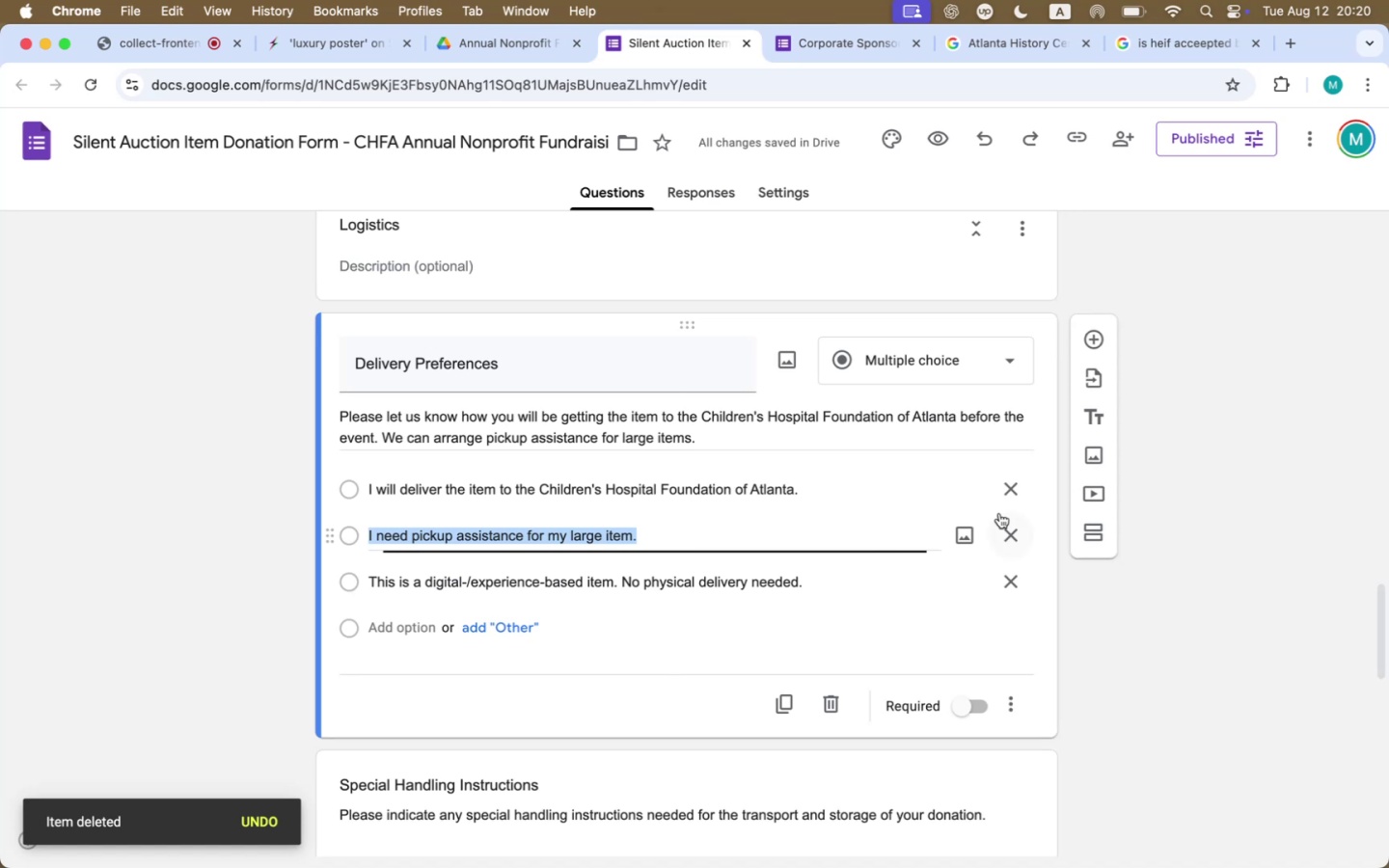 
scroll: coordinate [995, 510], scroll_direction: up, amount: 1.0
 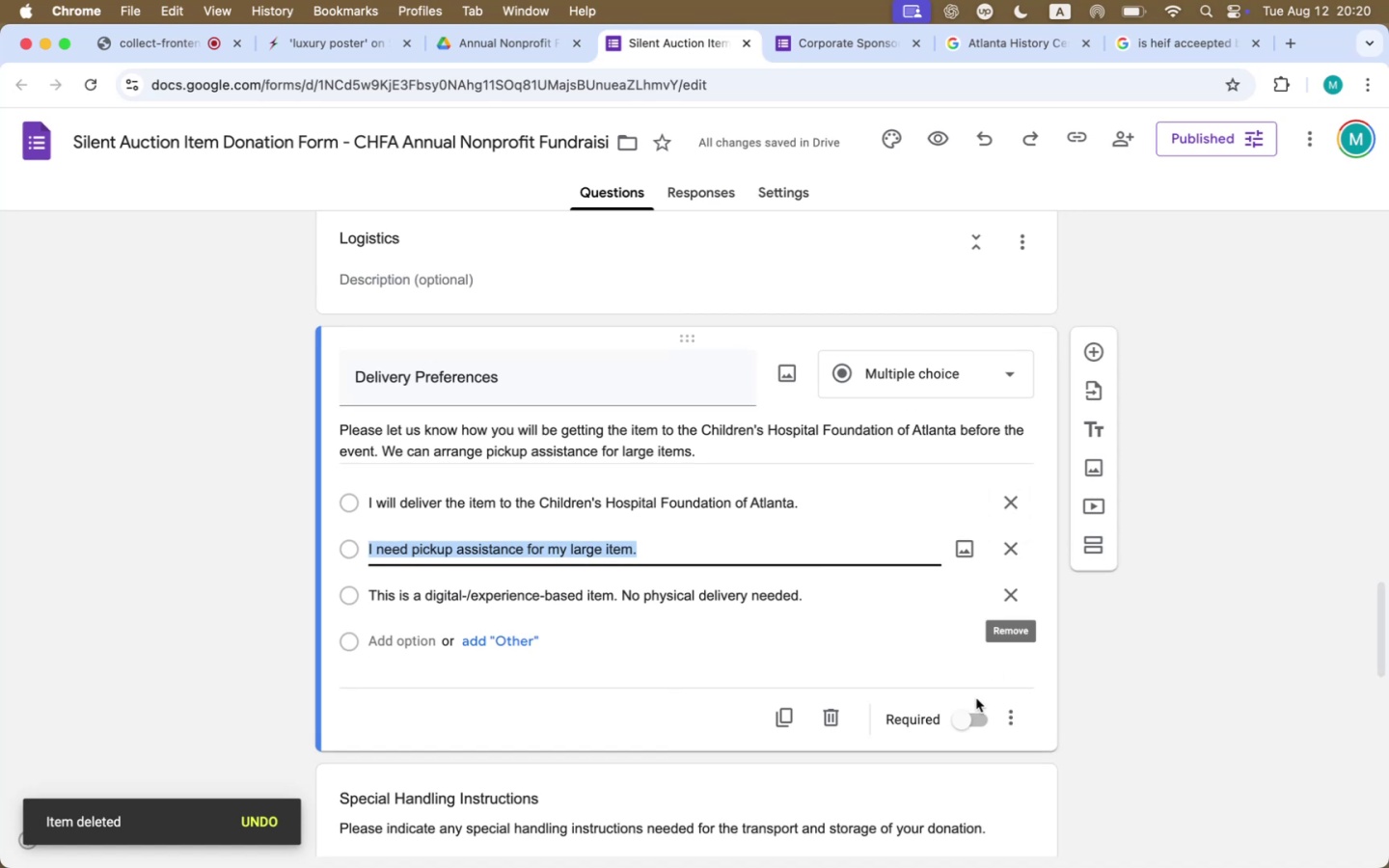 
left_click([976, 723])
 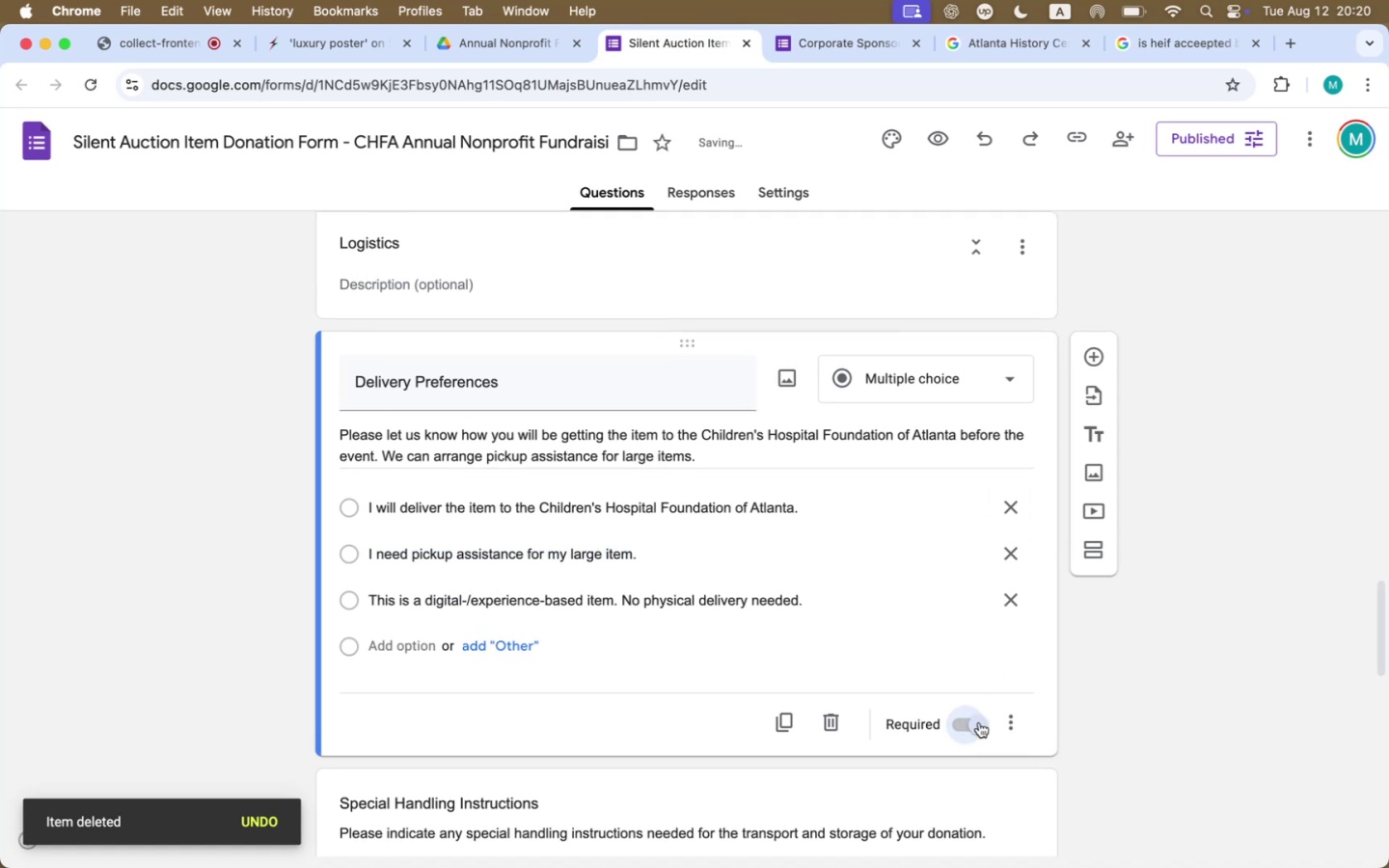 
scroll: coordinate [1241, 522], scroll_direction: down, amount: 68.0
 